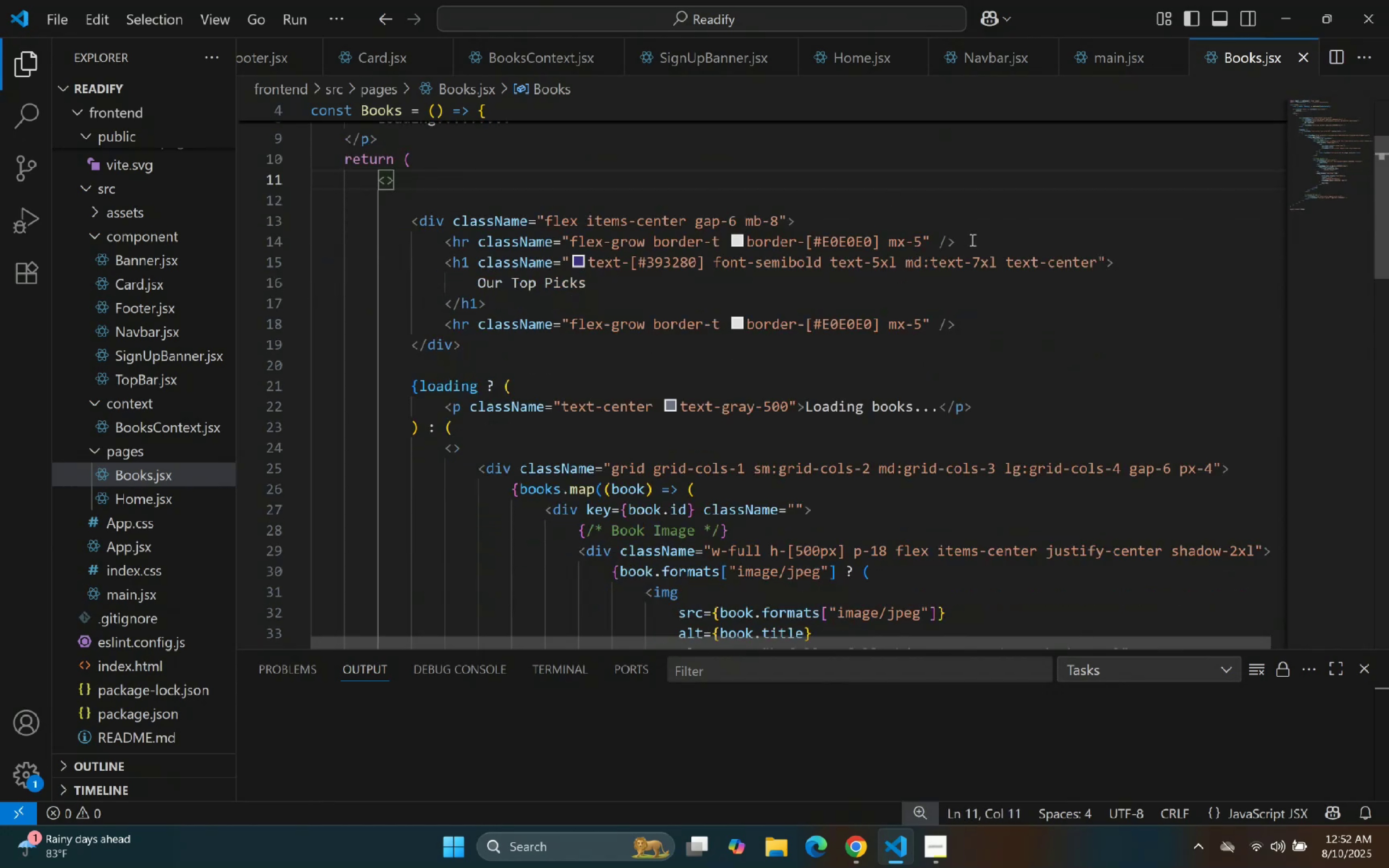 
left_click_drag(start_coordinate=[414, 221], to_coordinate=[806, 213])
 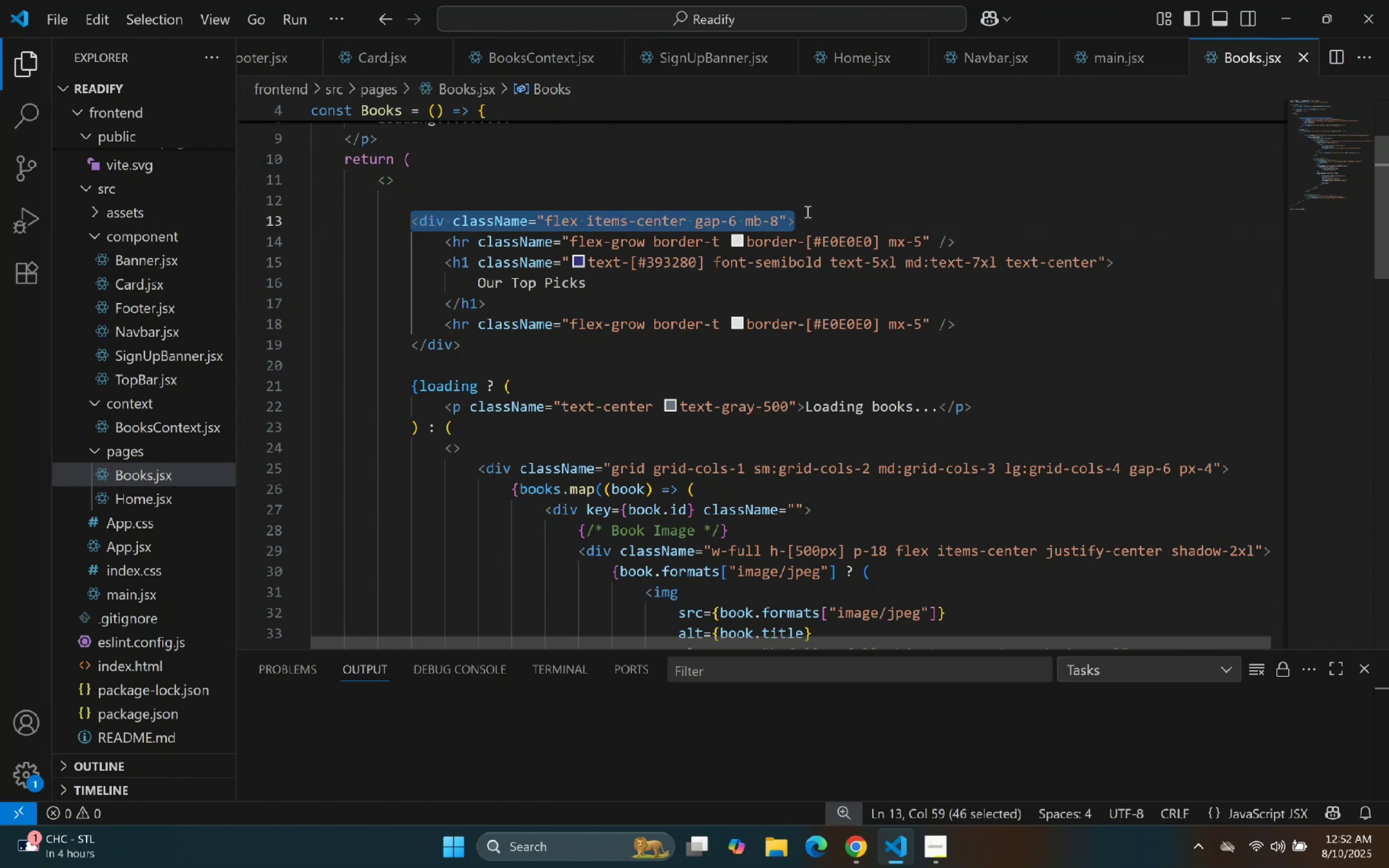 
key(Backspace)
 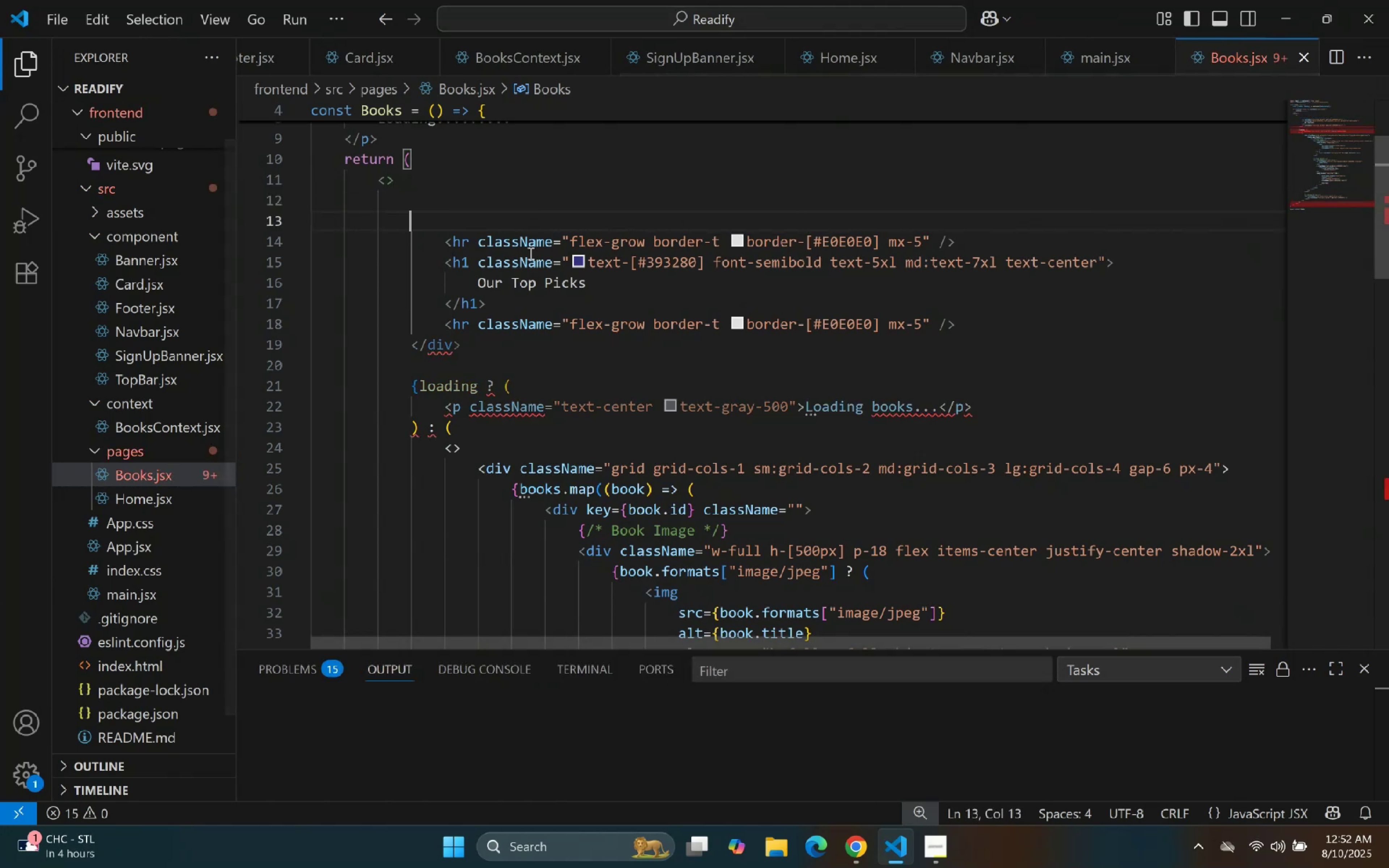 
left_click_drag(start_coordinate=[473, 347], to_coordinate=[259, 342])
 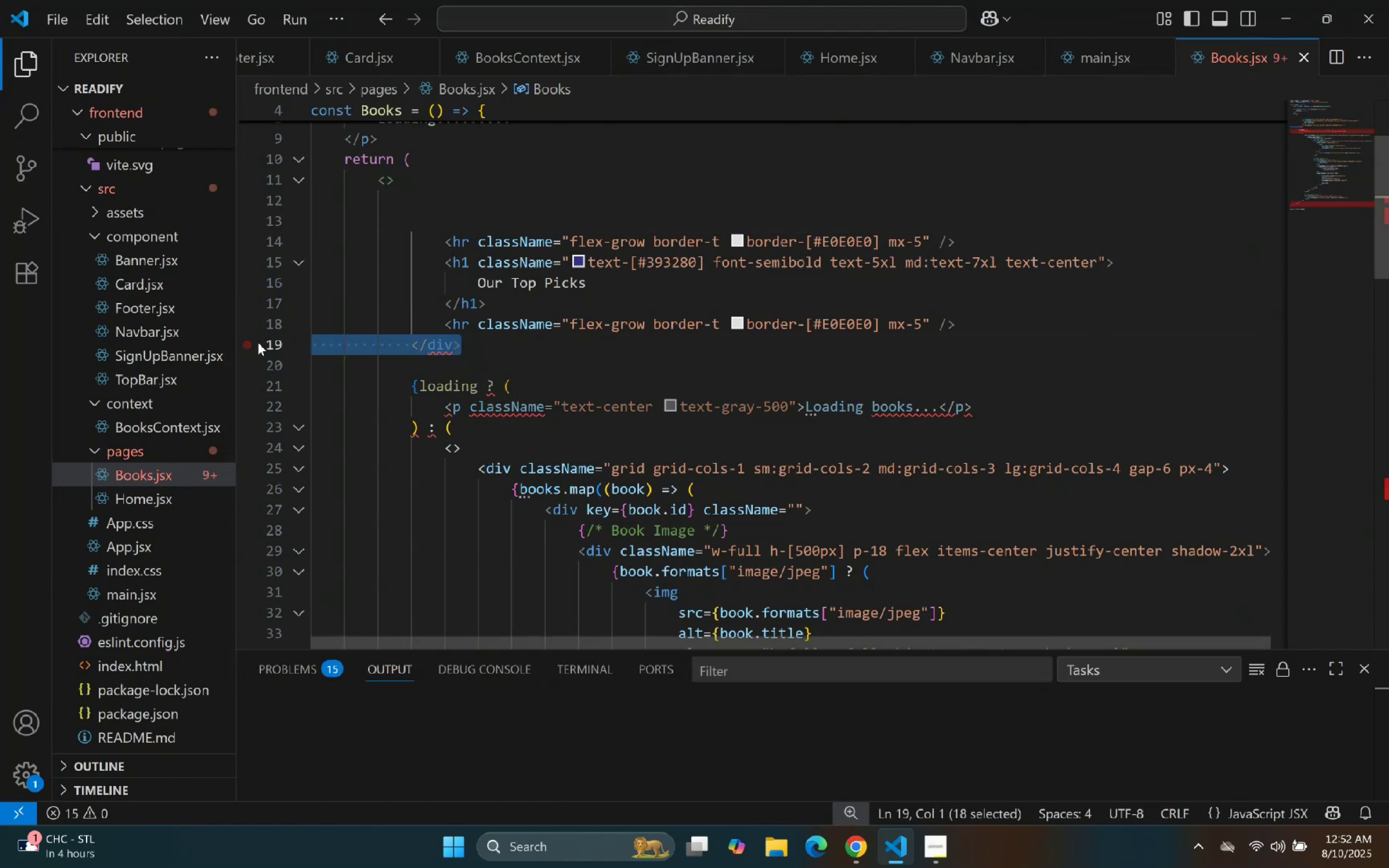 
key(Backspace)
 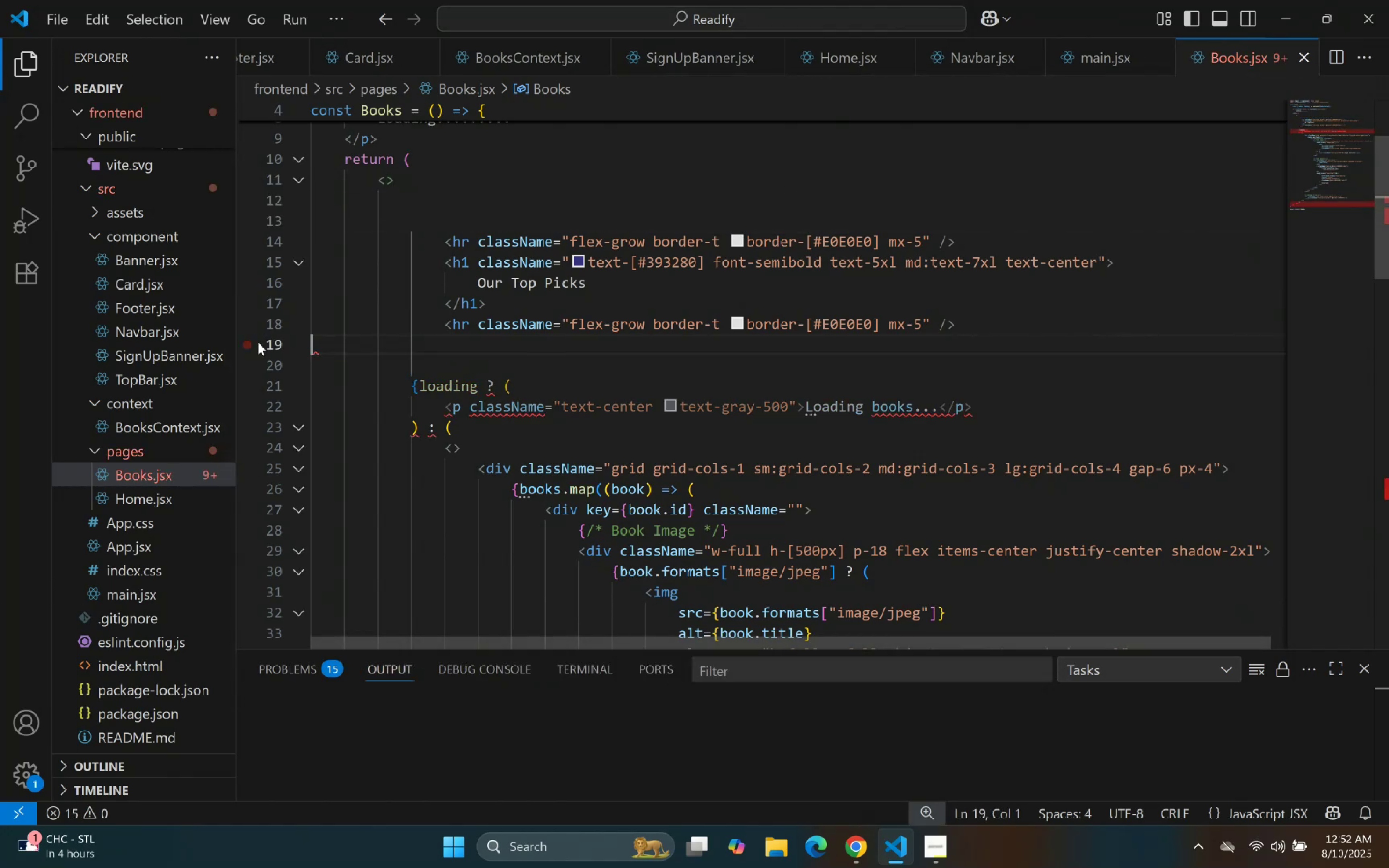 
key(Backspace)
 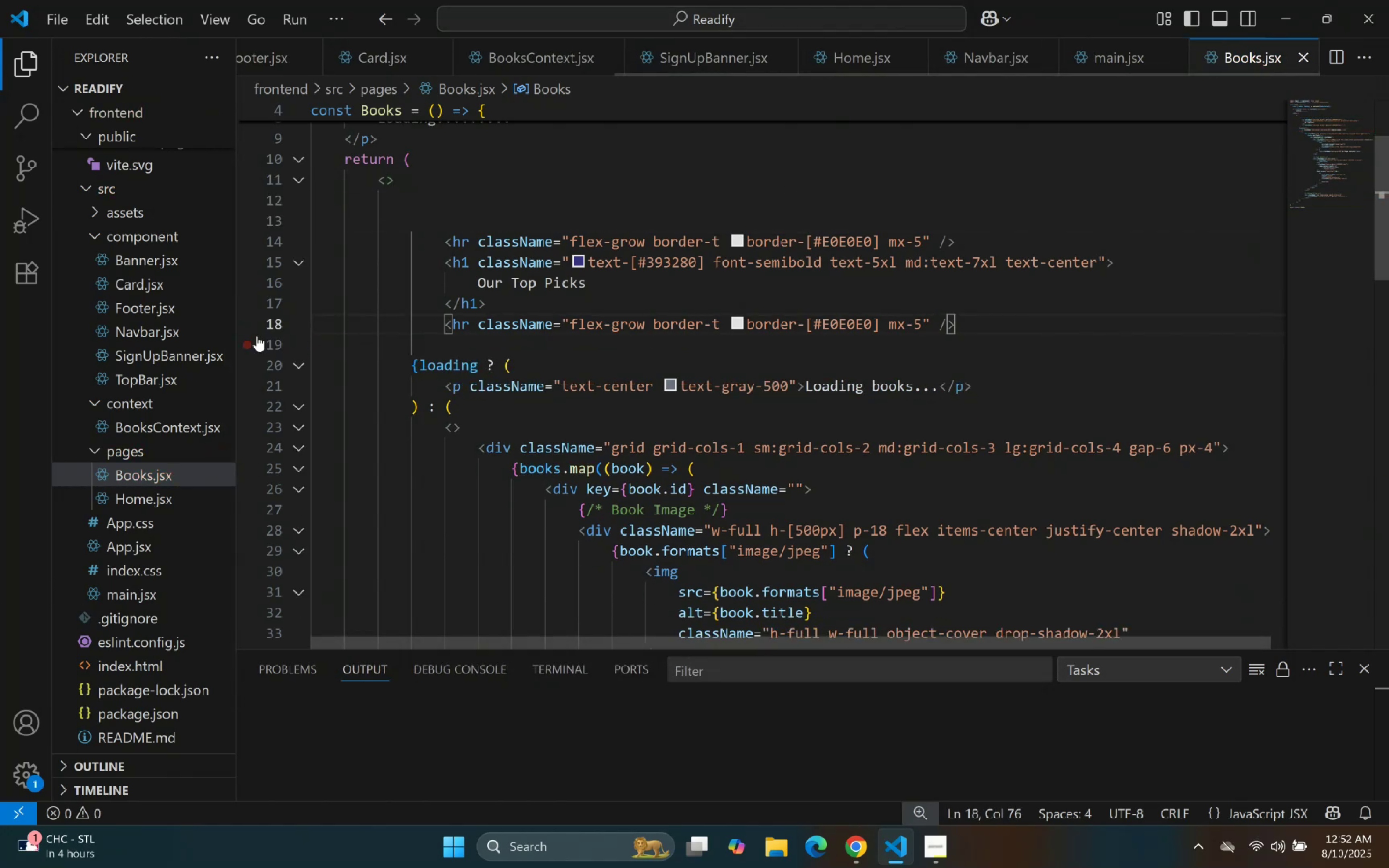 
scroll: coordinate [419, 288], scroll_direction: down, amount: 2.0
 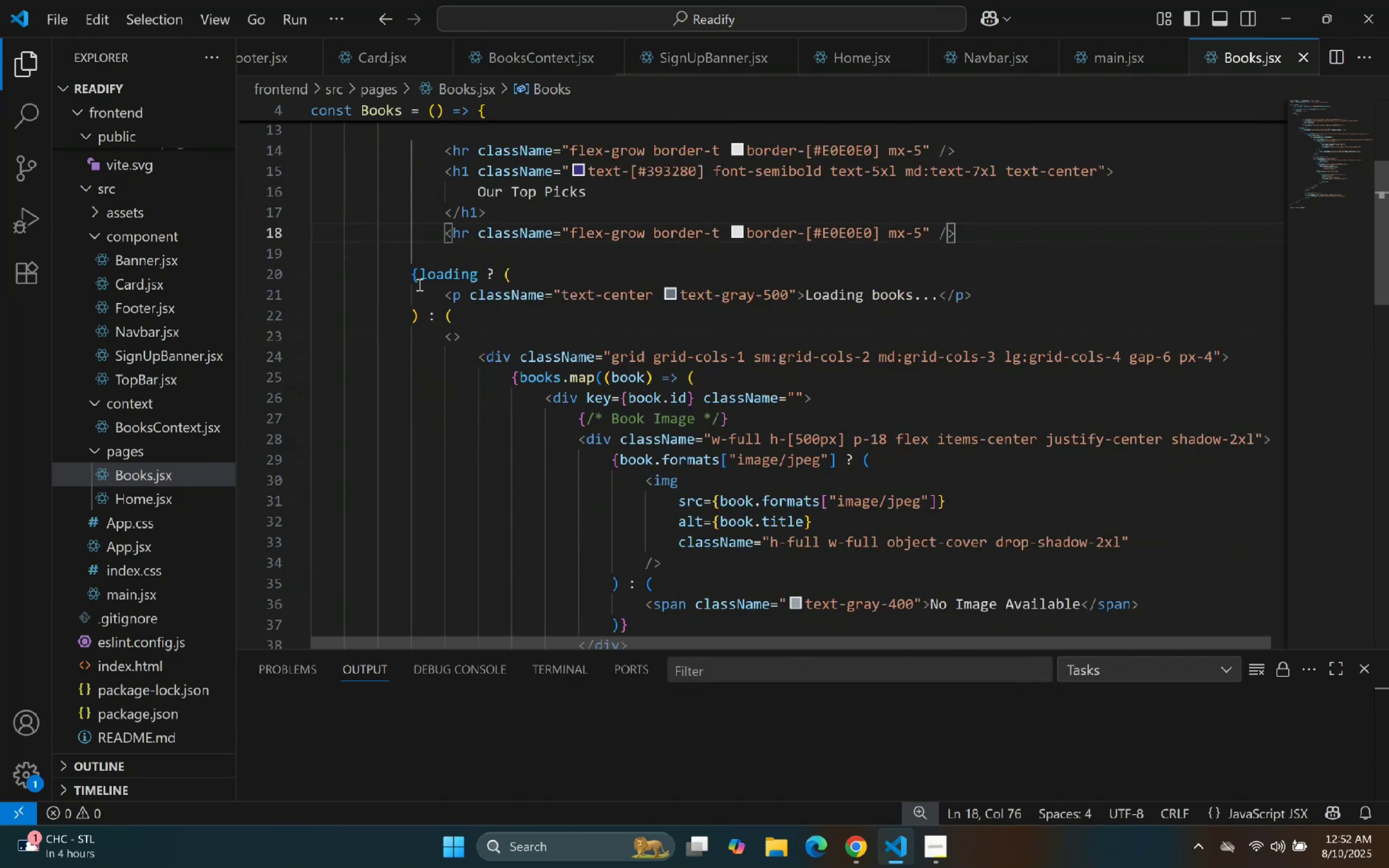 
scroll: coordinate [549, 103], scroll_direction: up, amount: 2.0
 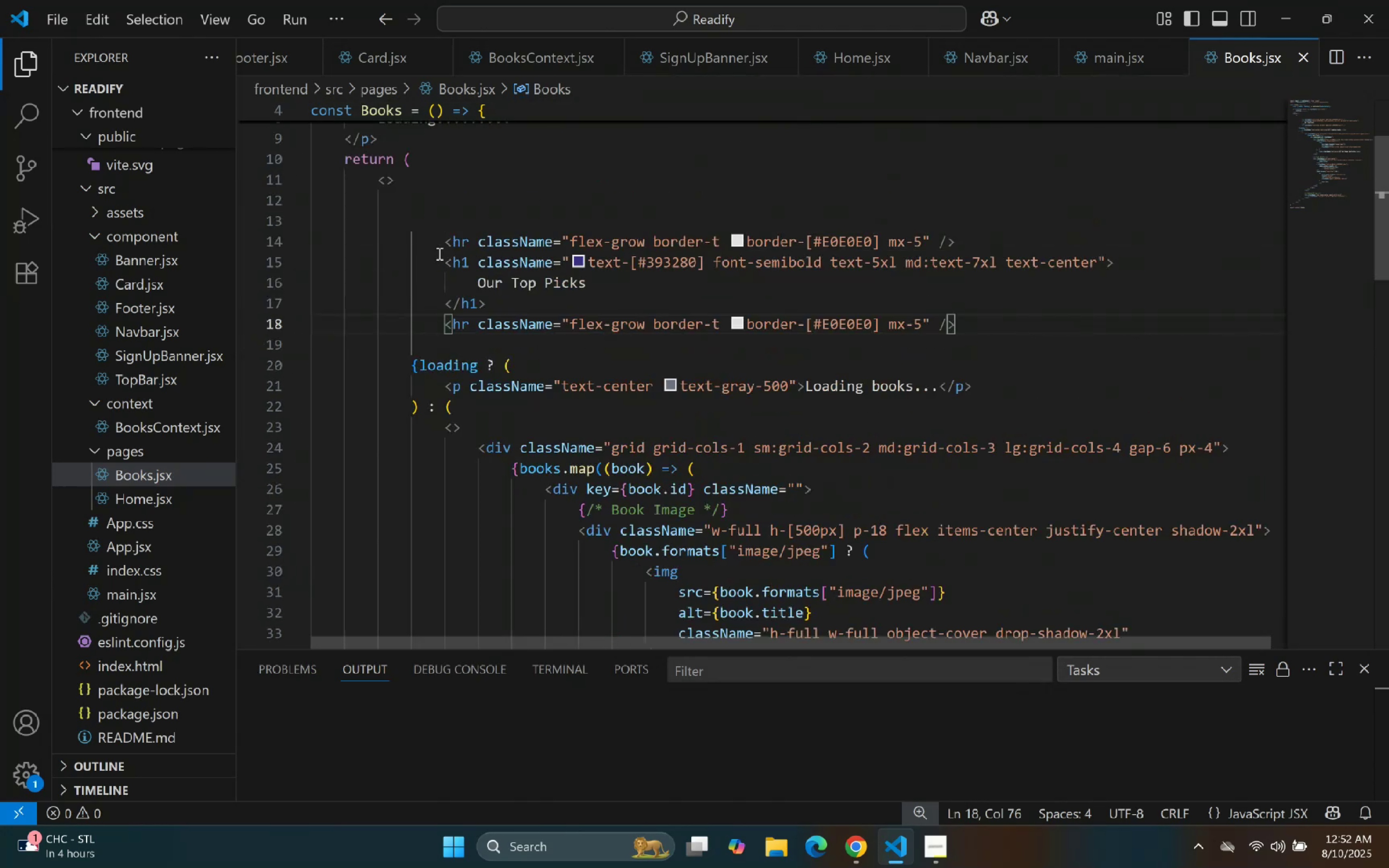 
left_click_drag(start_coordinate=[440, 241], to_coordinate=[960, 237])
 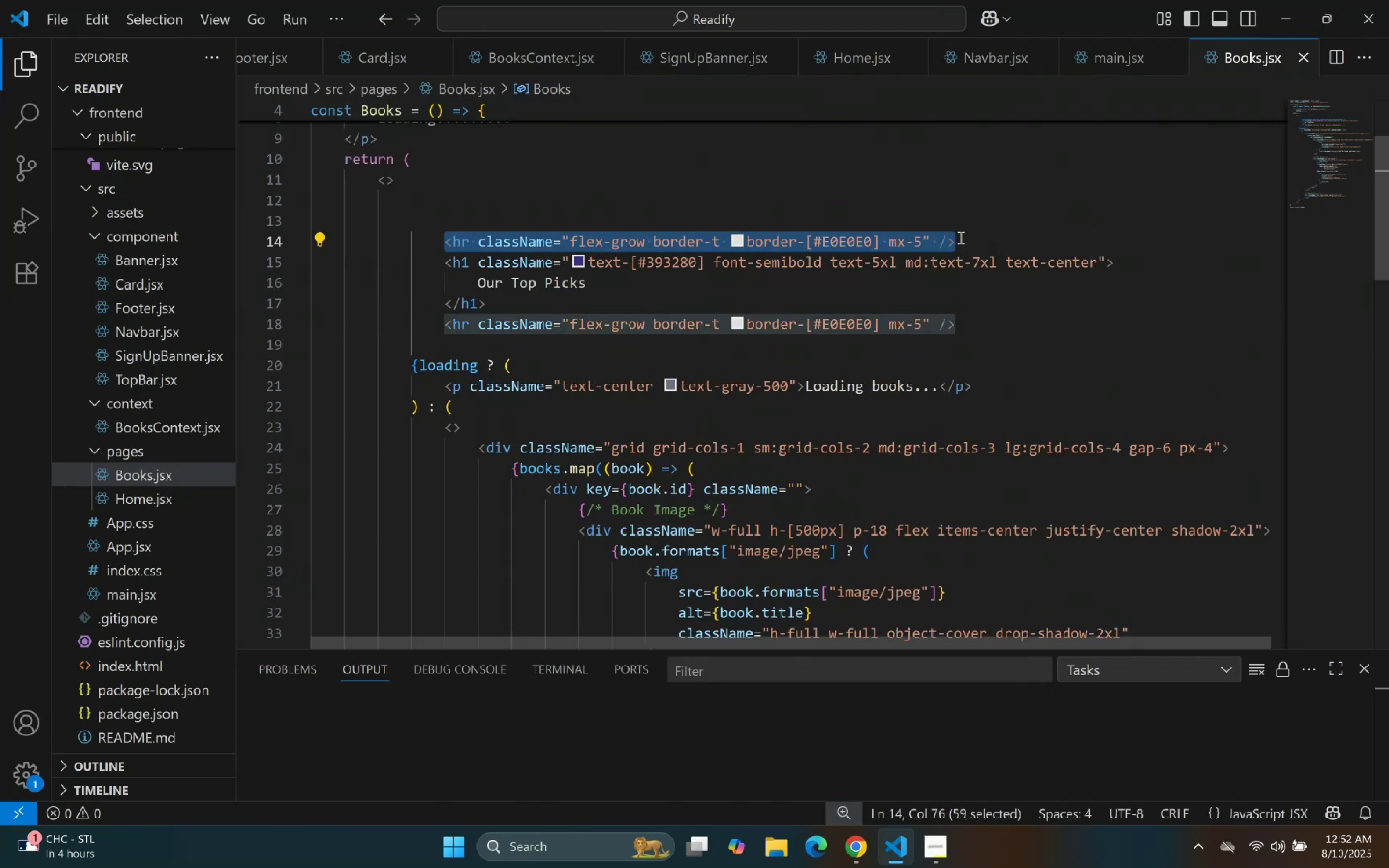 
key(Backspace)
 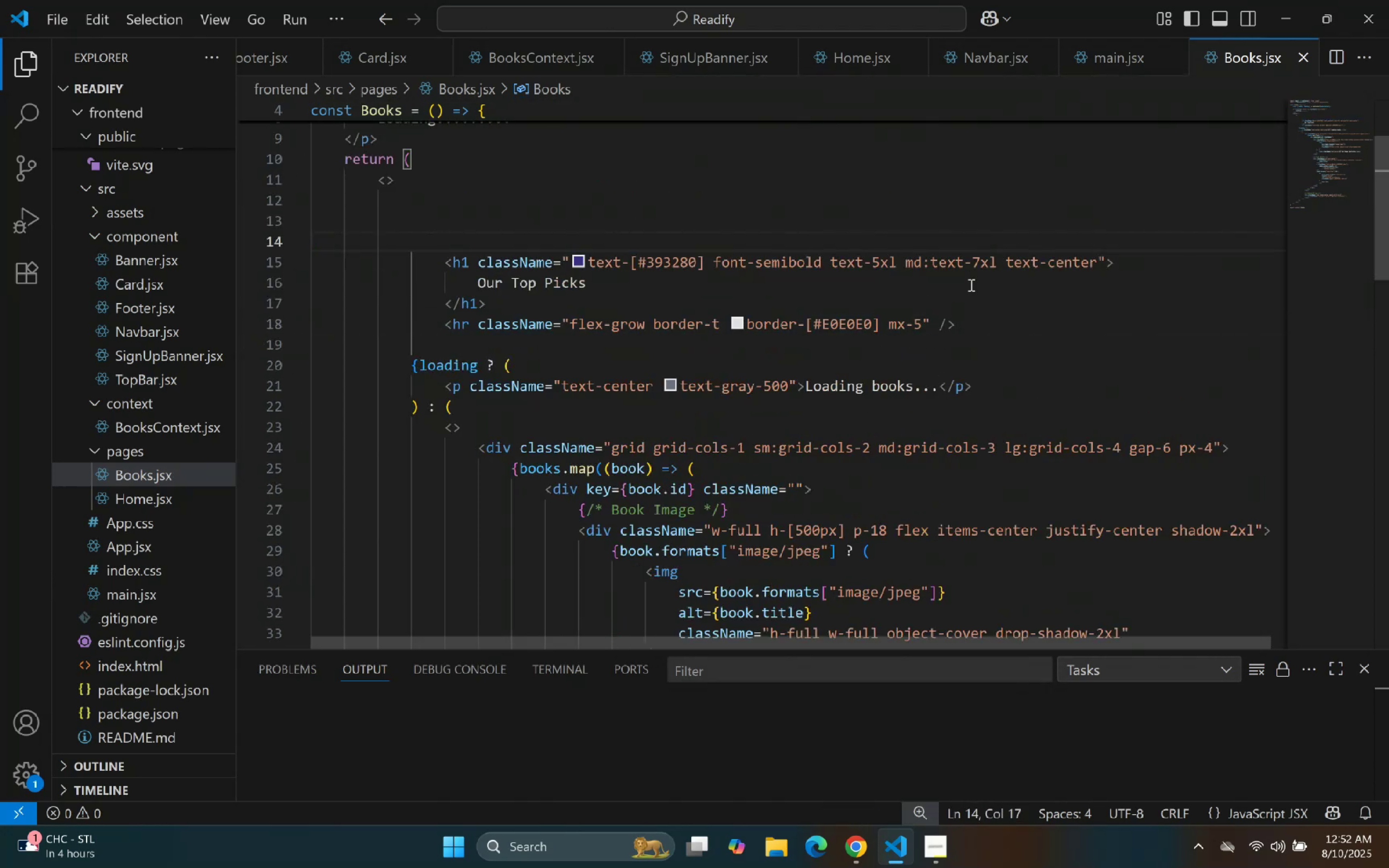 
left_click_drag(start_coordinate=[962, 328], to_coordinate=[322, 323])
 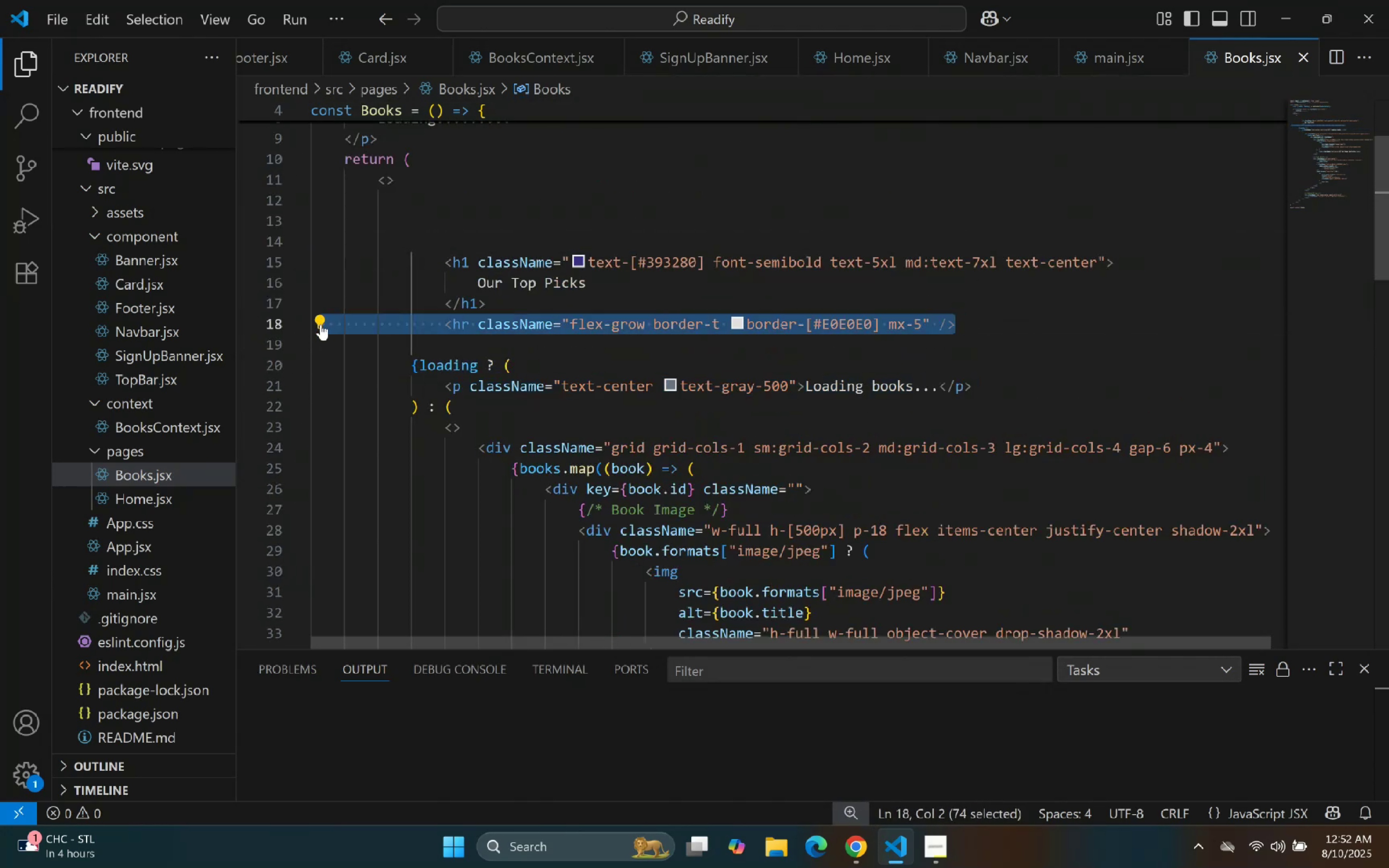 
key(Backspace)
 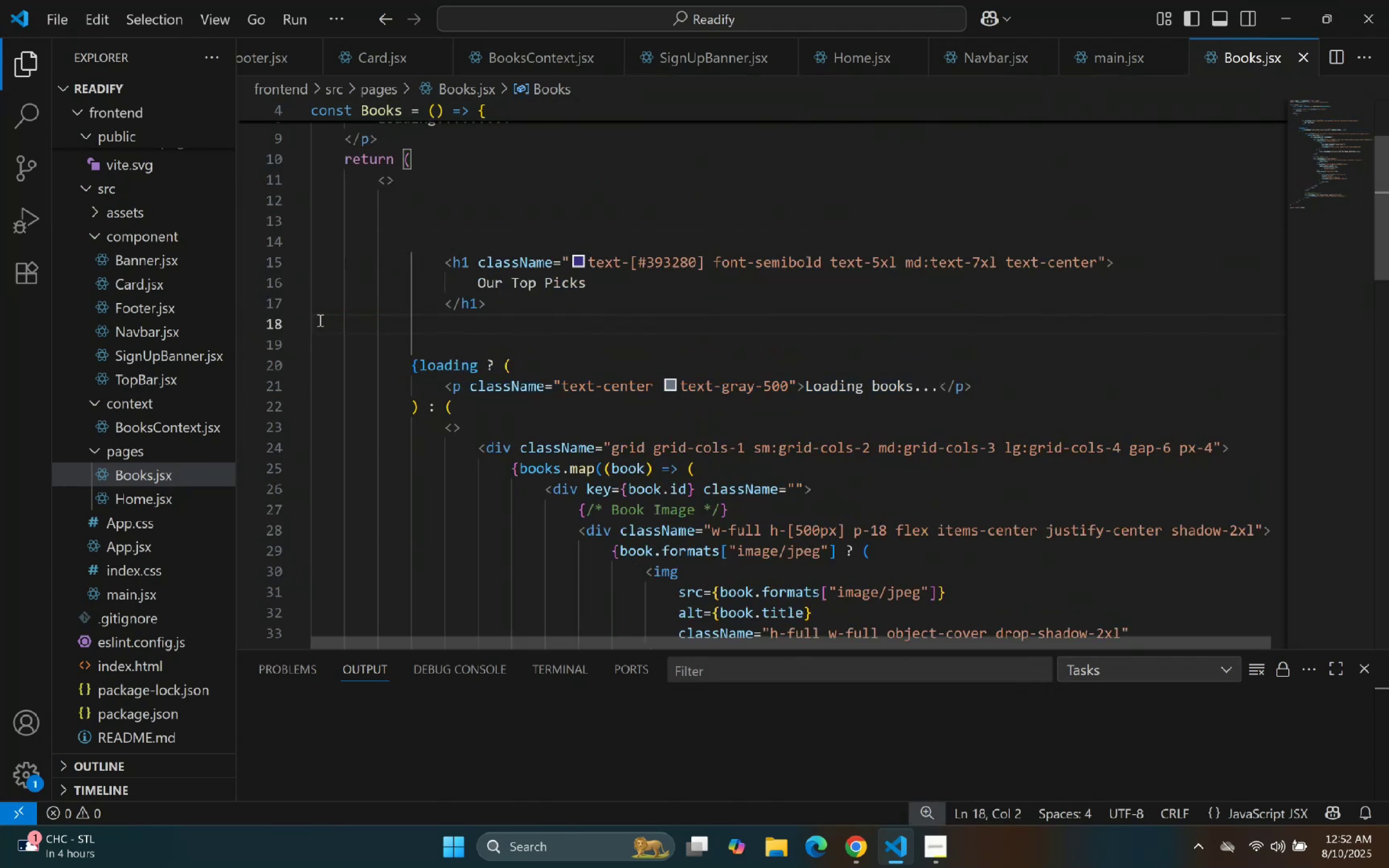 
right_click([587, 173])
 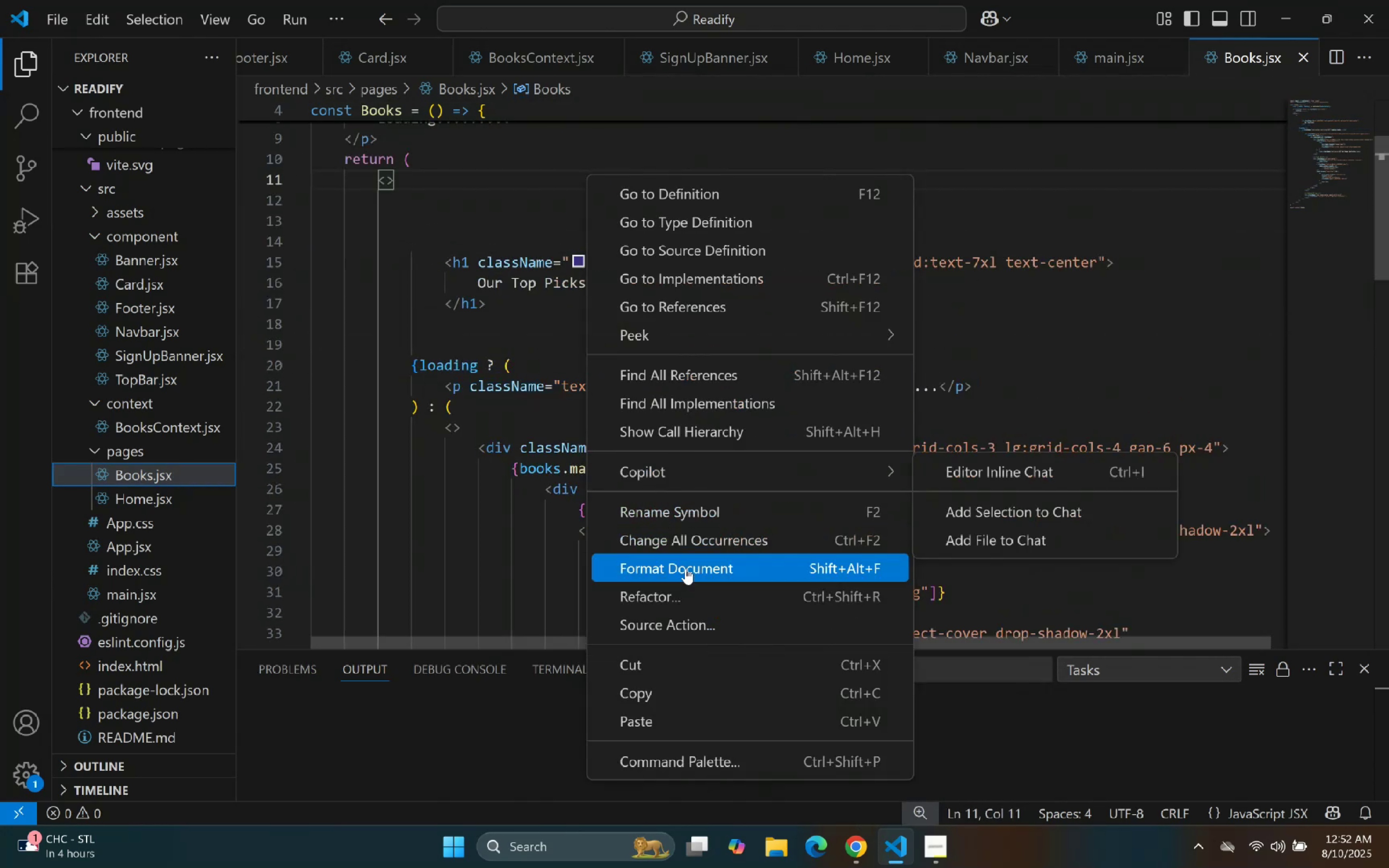 
scroll: coordinate [664, 236], scroll_direction: up, amount: 1.0
 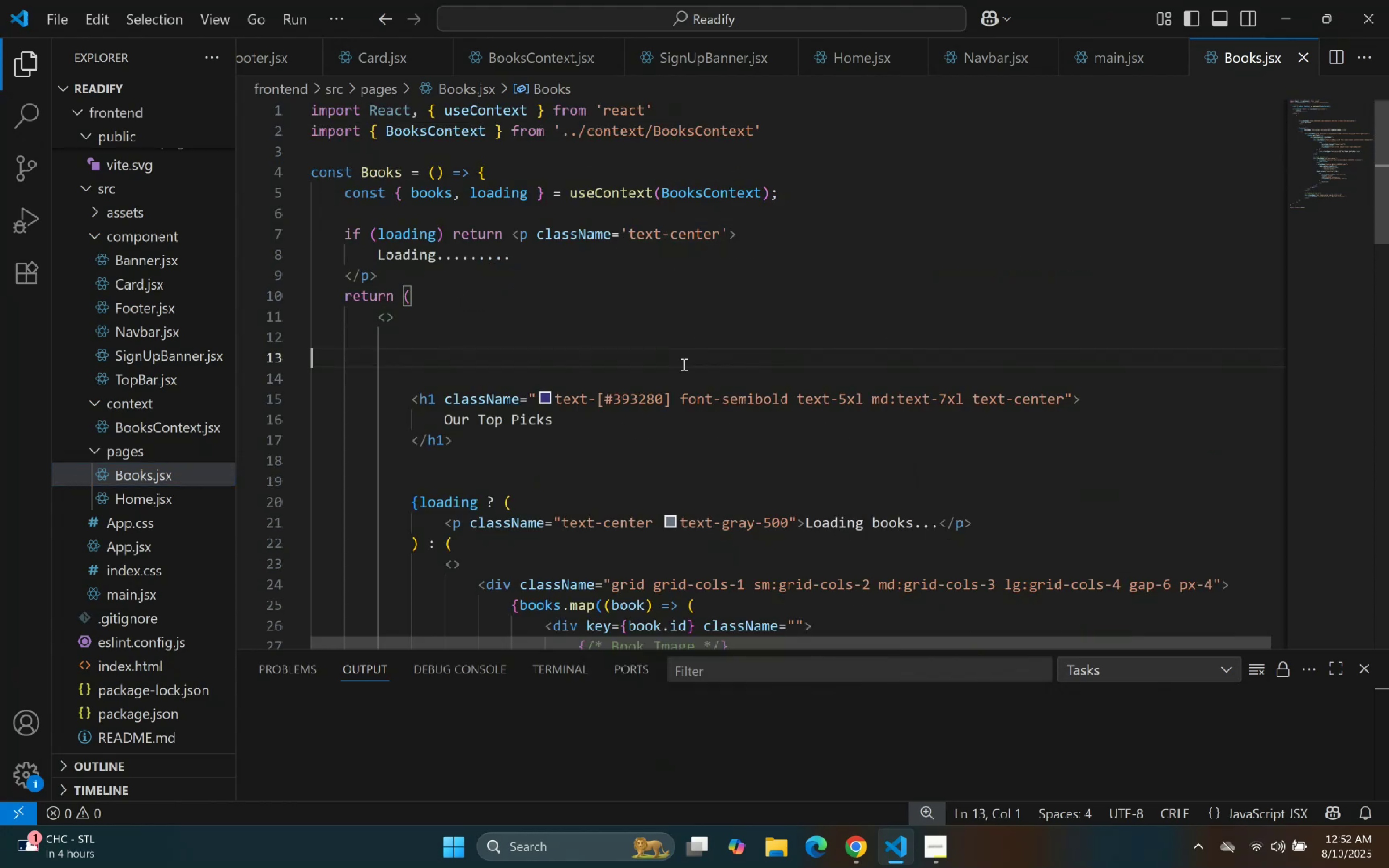 
double_click([625, 469])
 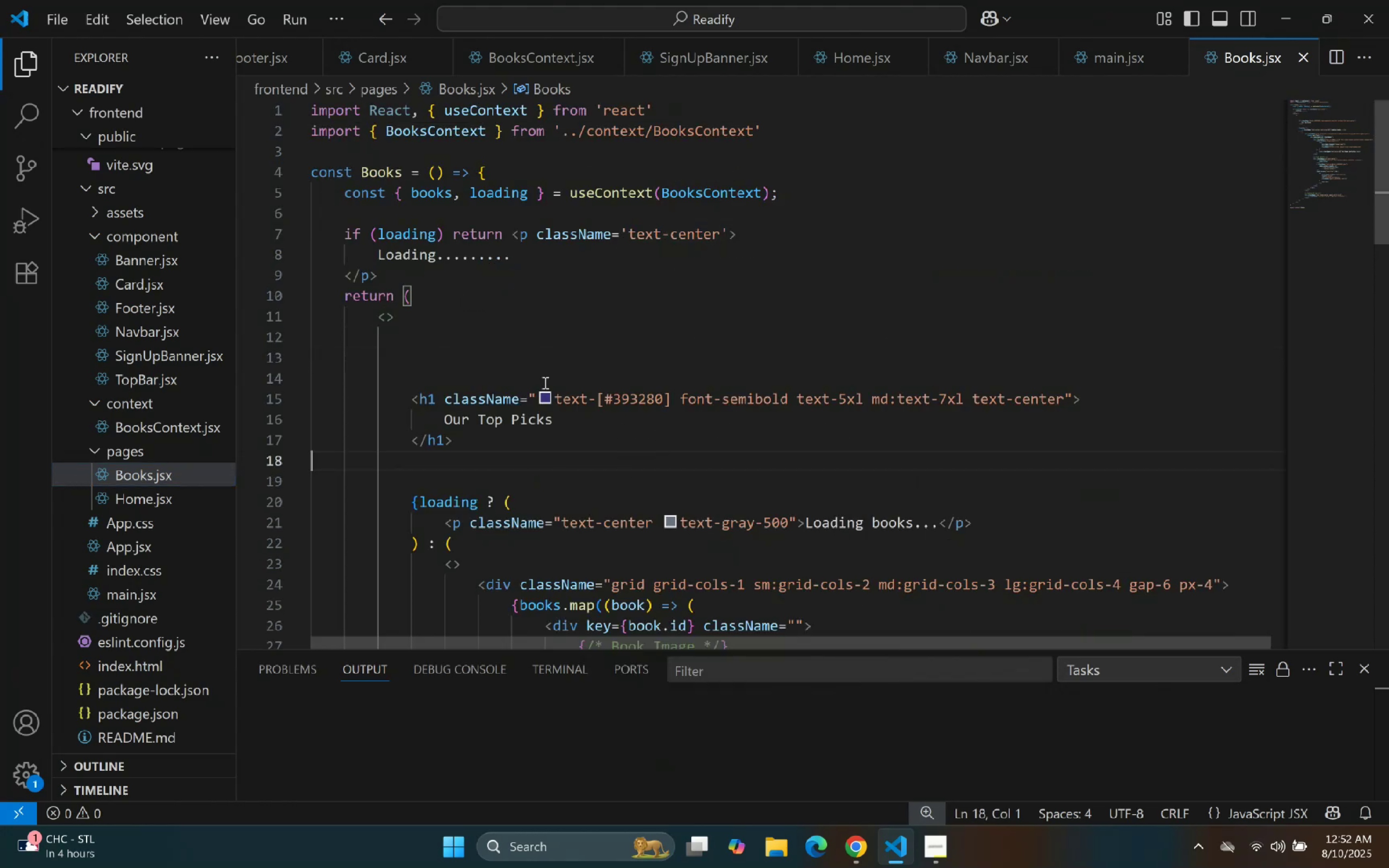 
triple_click([489, 382])
 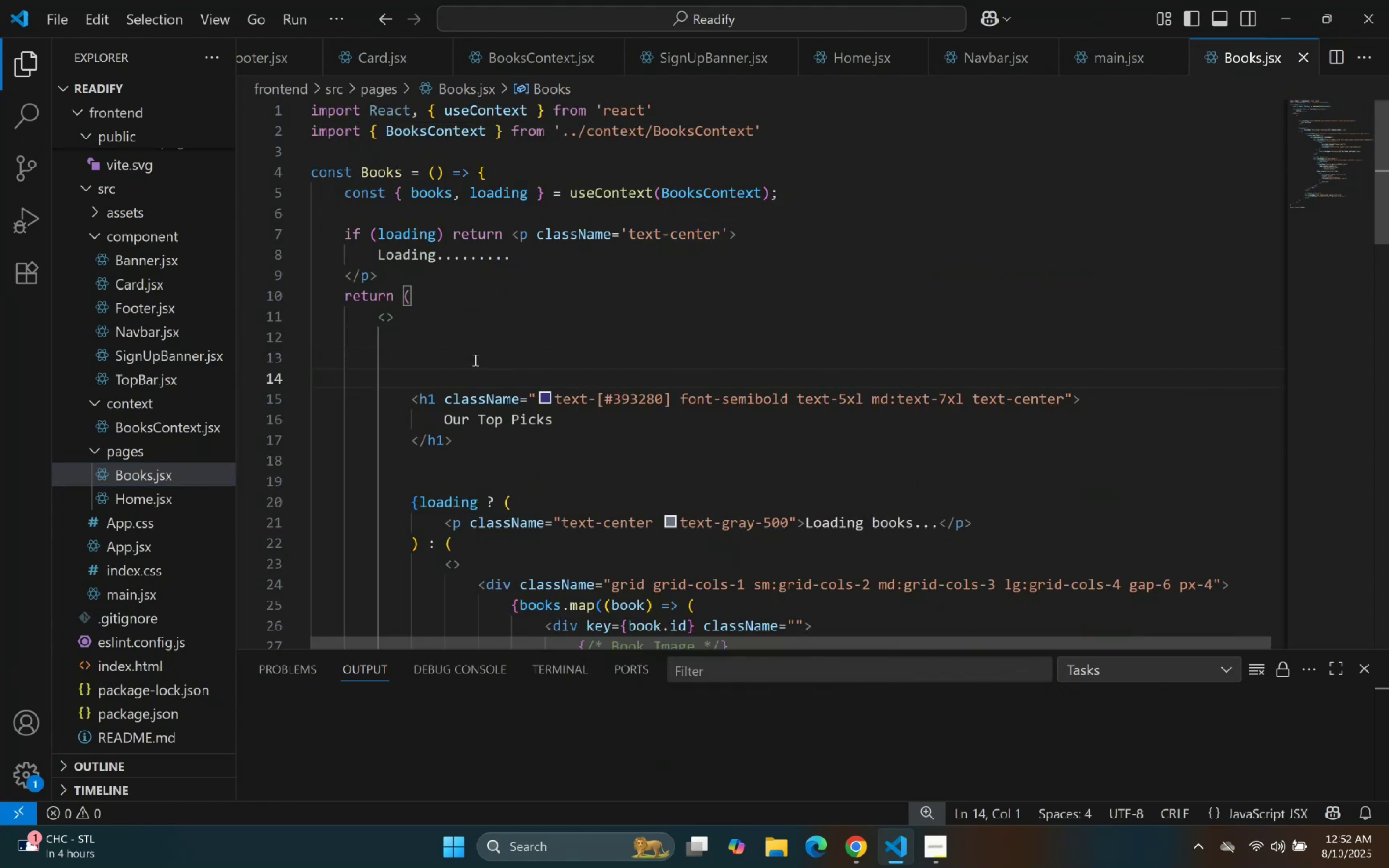 
key(Backspace)
 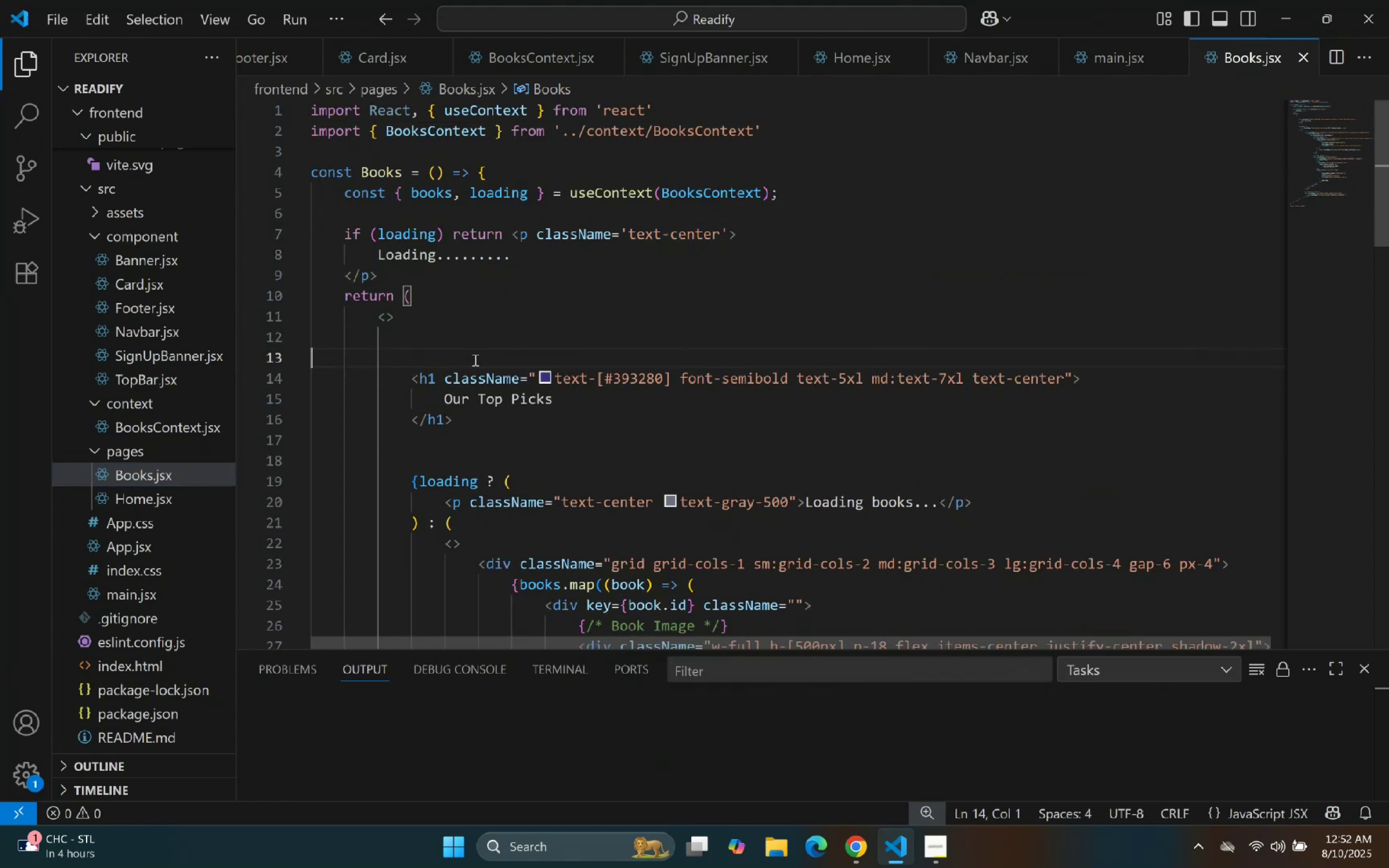 
key(Backspace)
 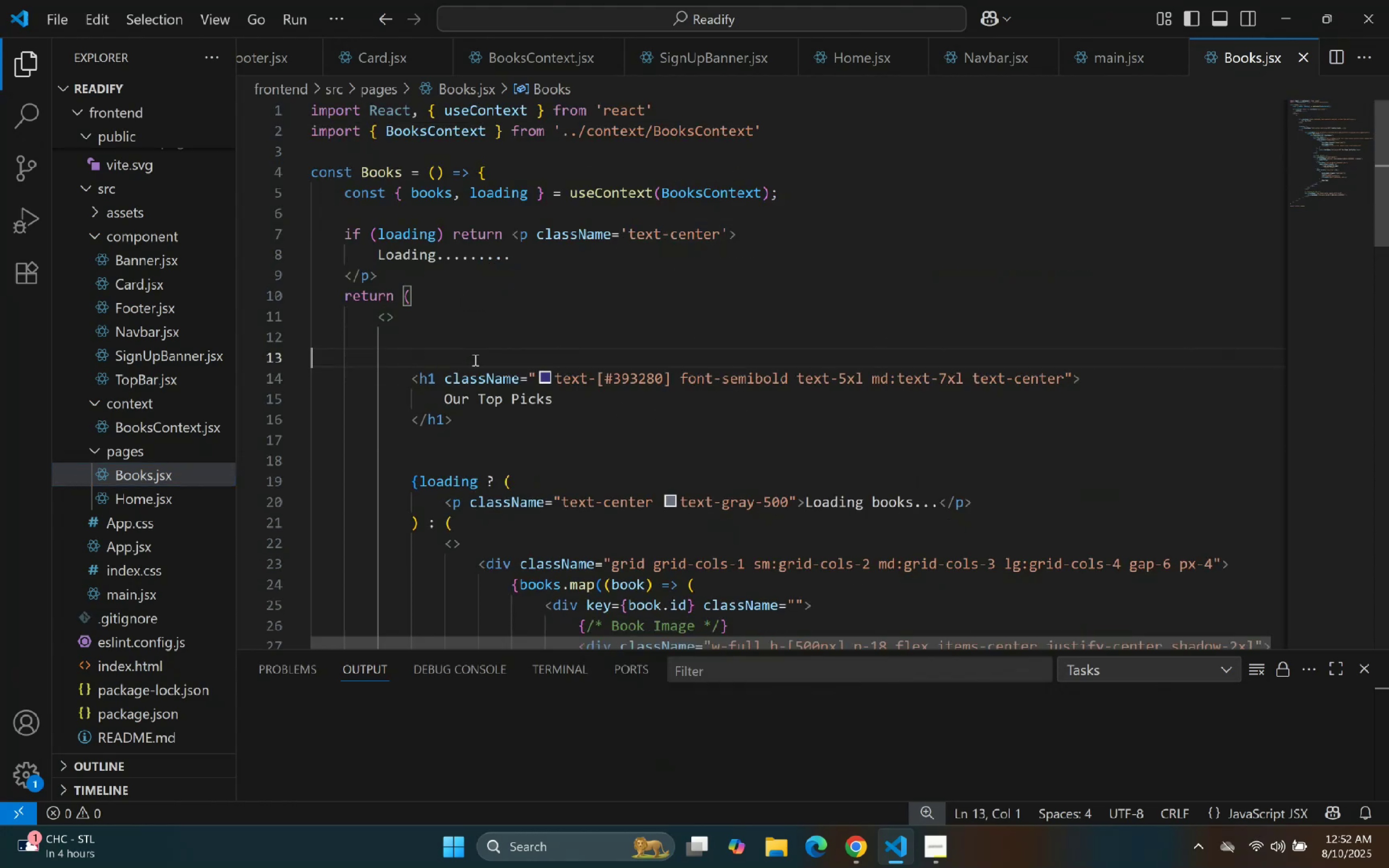 
key(Backspace)
 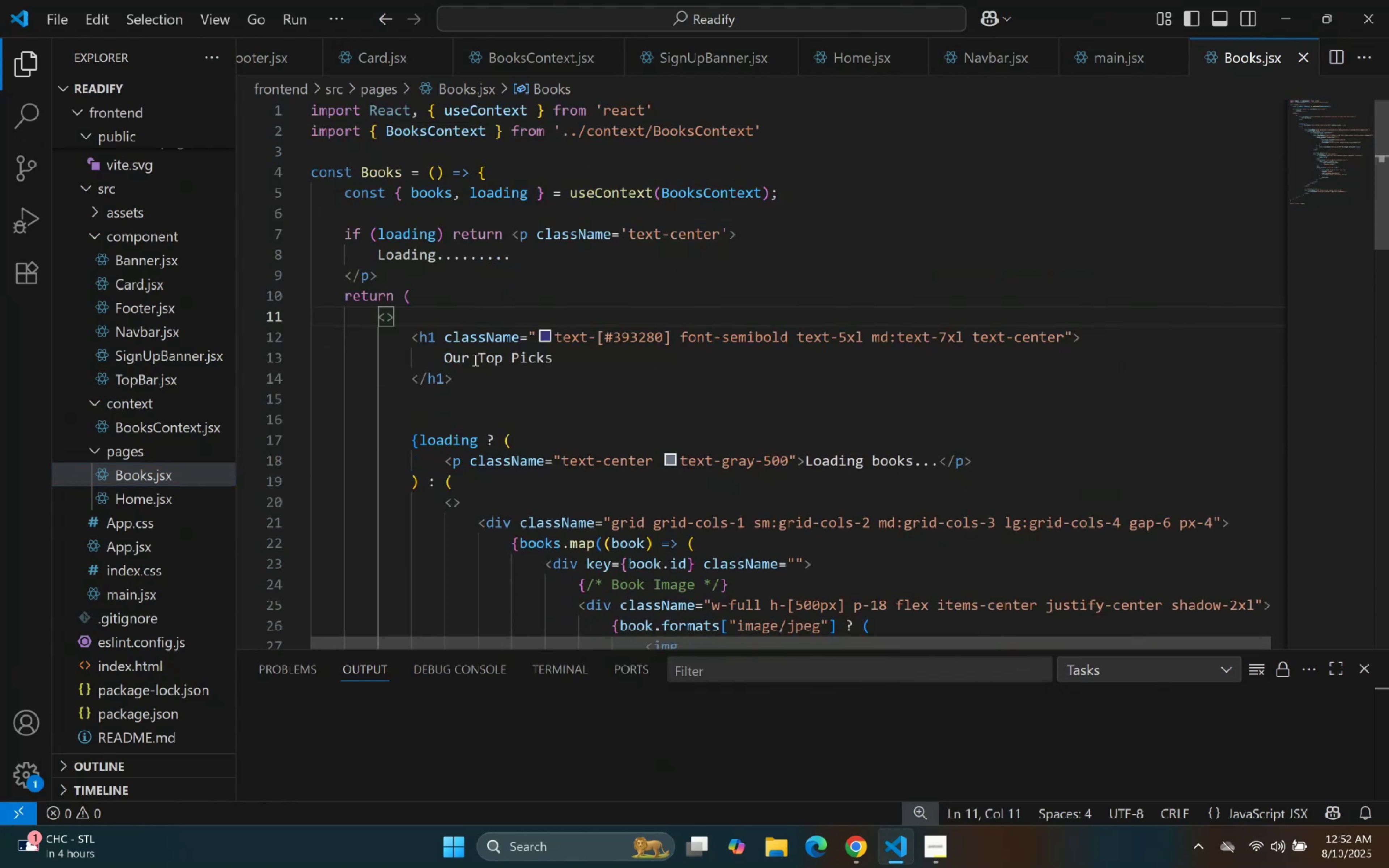 
key(ArrowDown)
 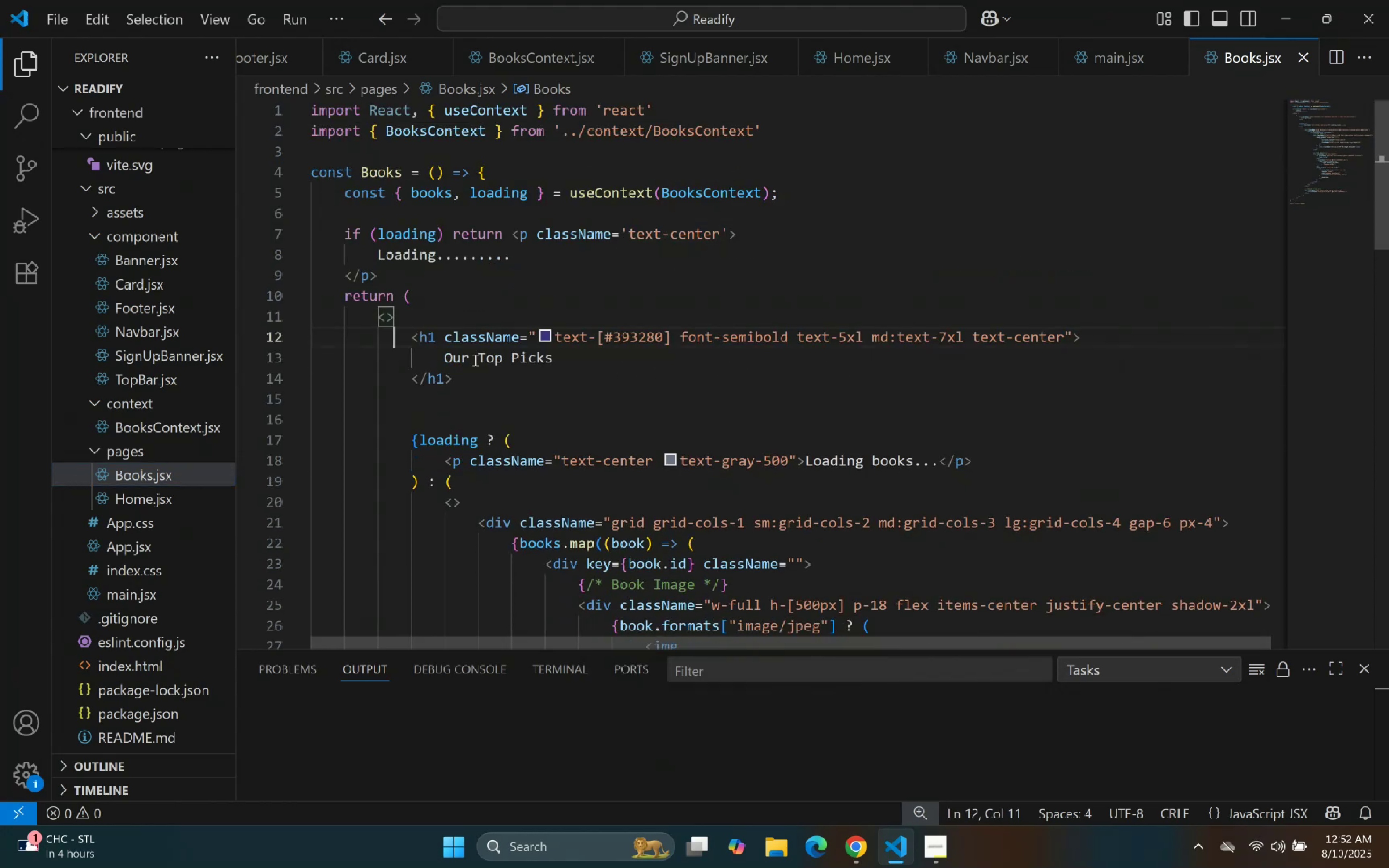 
key(ArrowDown)
 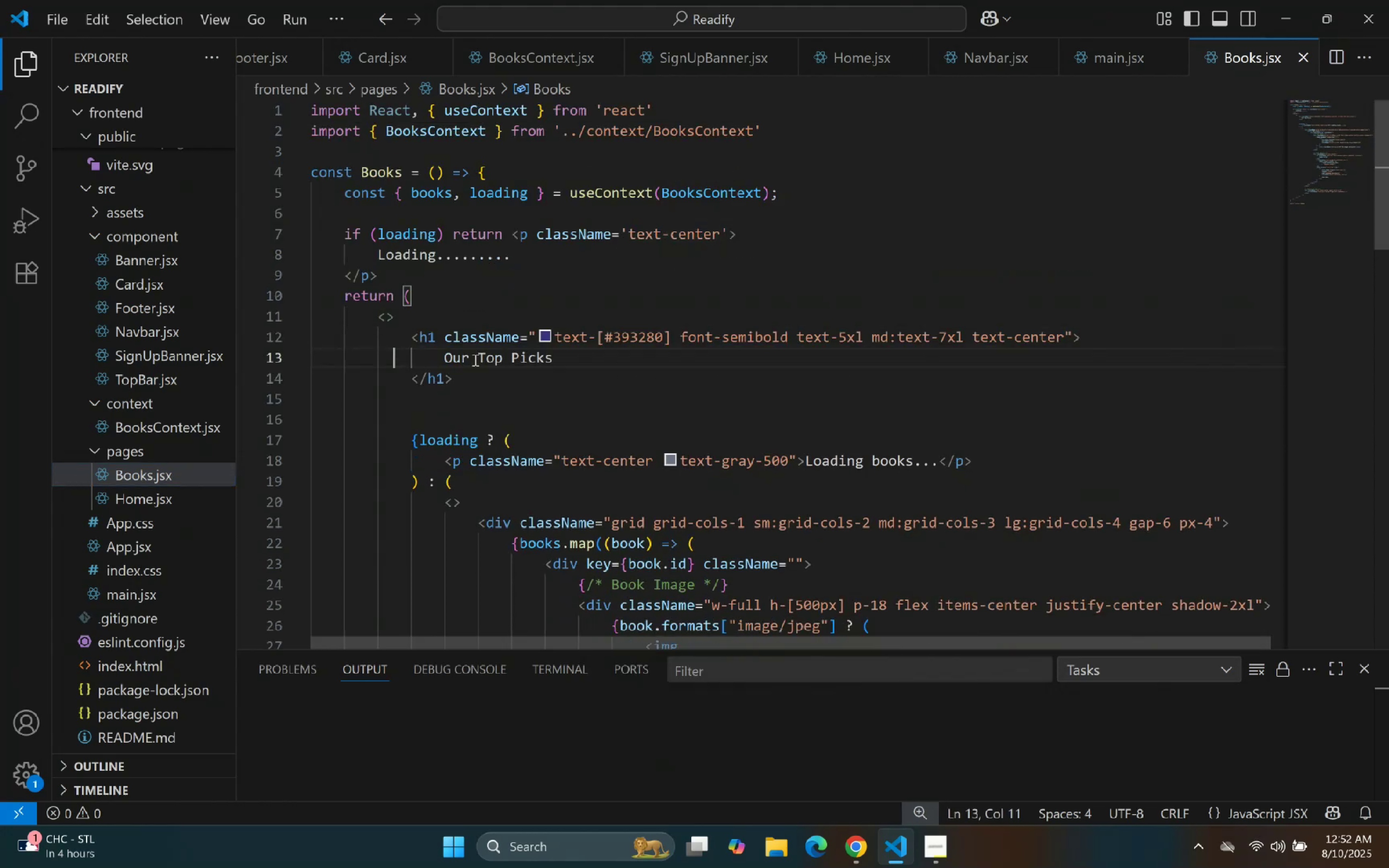 
key(ArrowDown)
 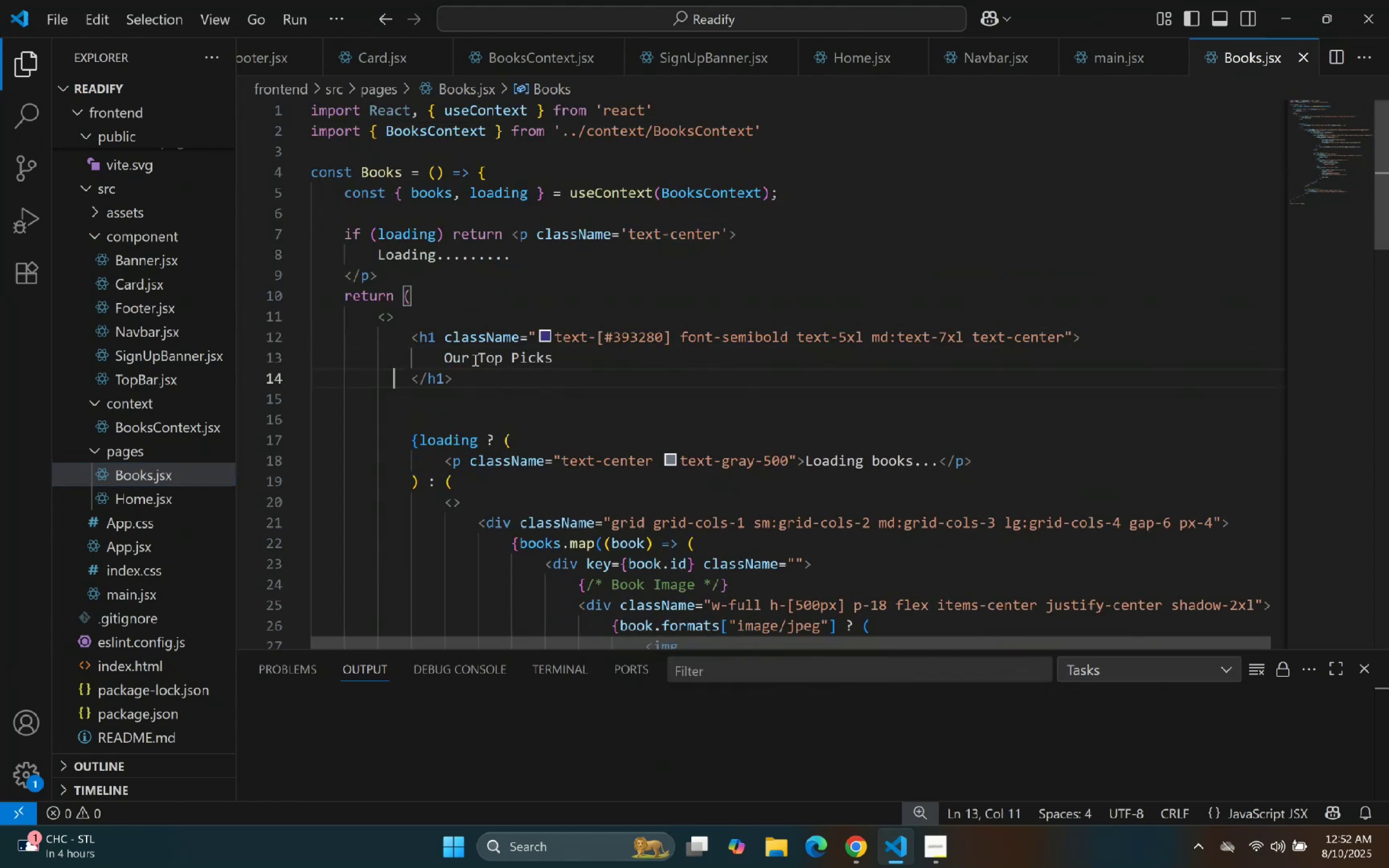 
key(ArrowDown)
 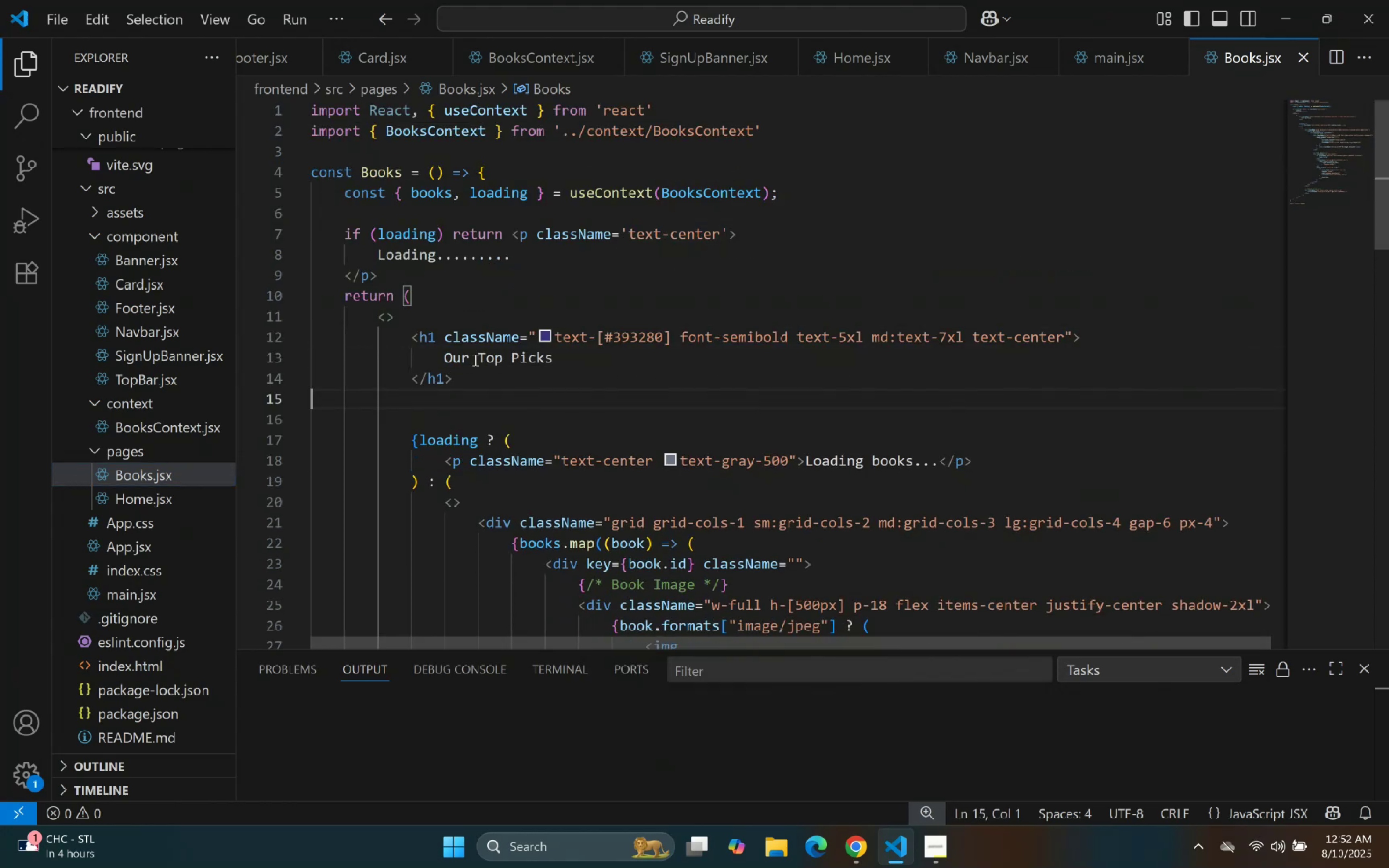 
key(ArrowDown)
 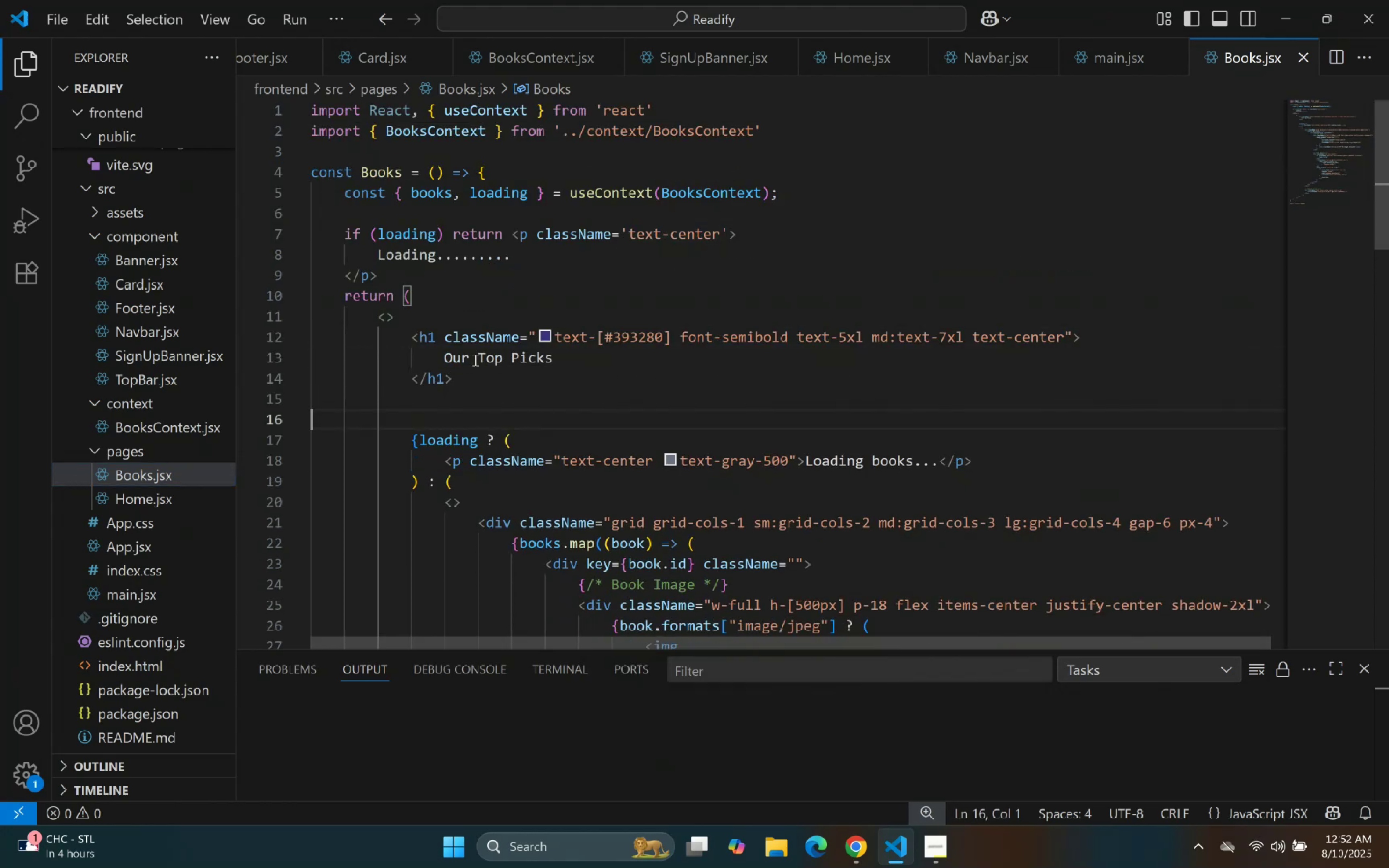 
key(Backspace)
key(Backspace)
type(Explore Our Collle)
key(Backspace)
key(Backspace)
key(Backspace)
type(ec)
key(Backspace)
key(Backspace)
type(lection)
 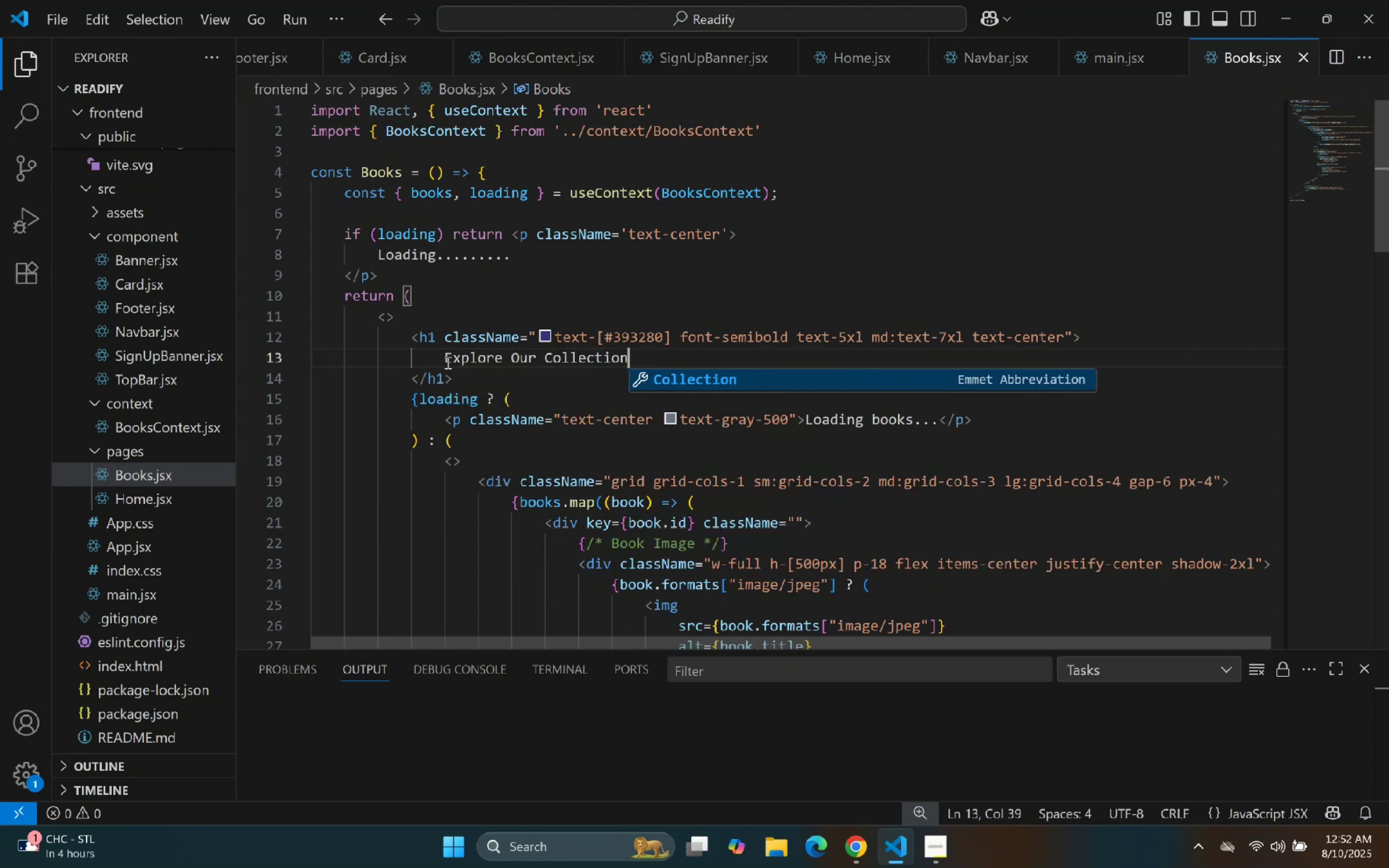 
left_click_drag(start_coordinate=[555, 359], to_coordinate=[446, 361])
 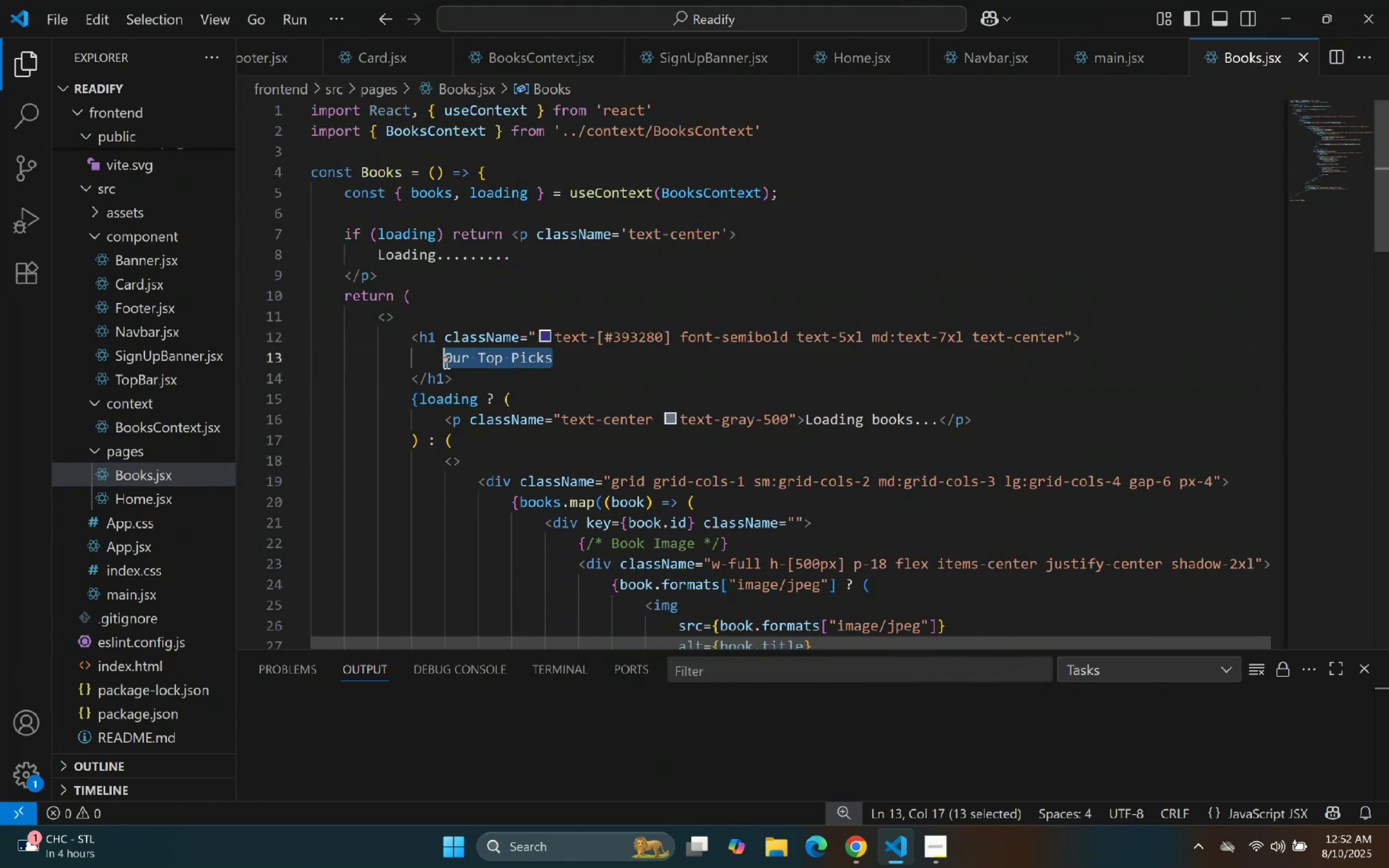 
left_click_drag(start_coordinate=[666, 243], to_coordinate=[668, 247])
 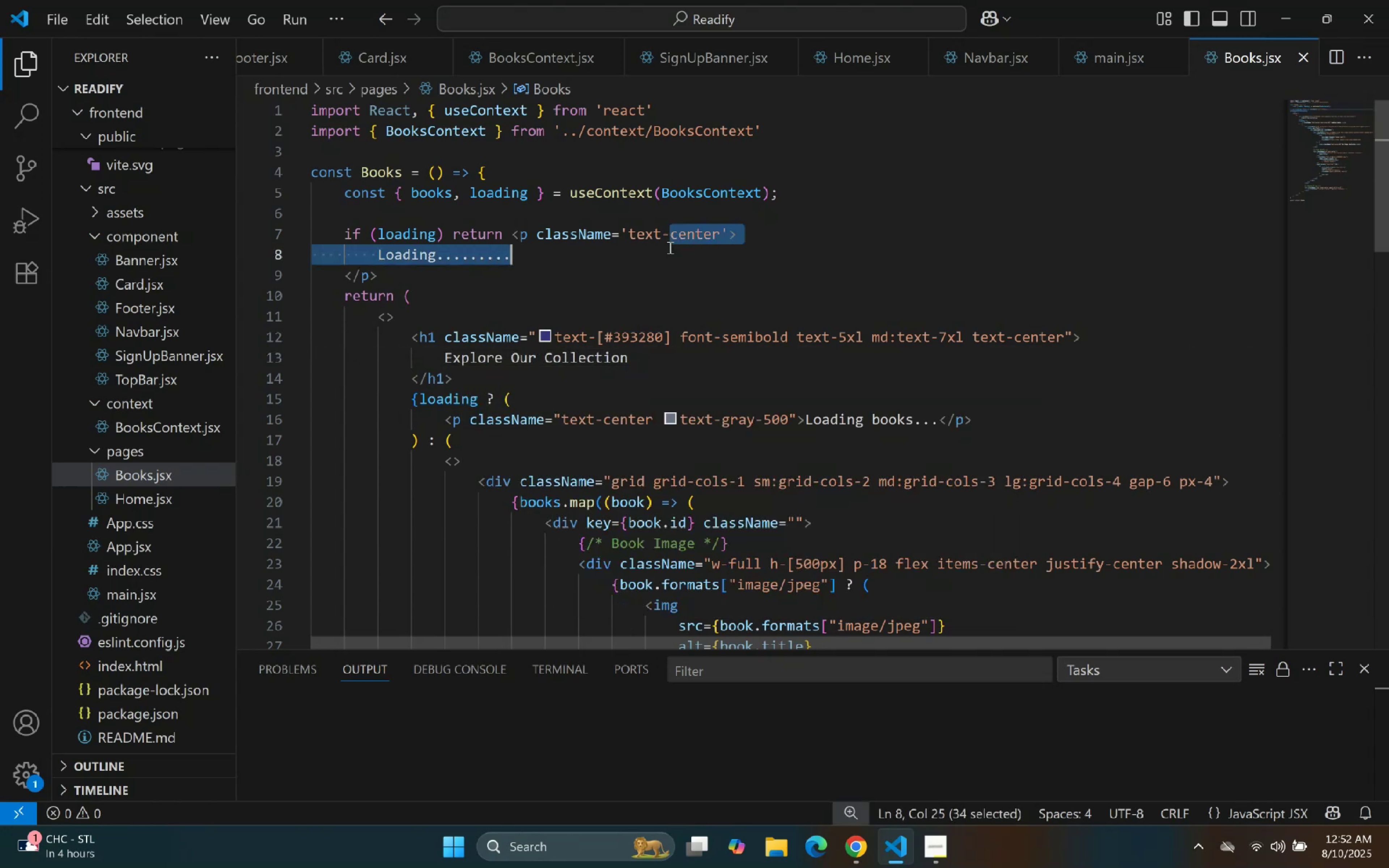 
left_click_drag(start_coordinate=[1175, 342], to_coordinate=[1173, 345])
 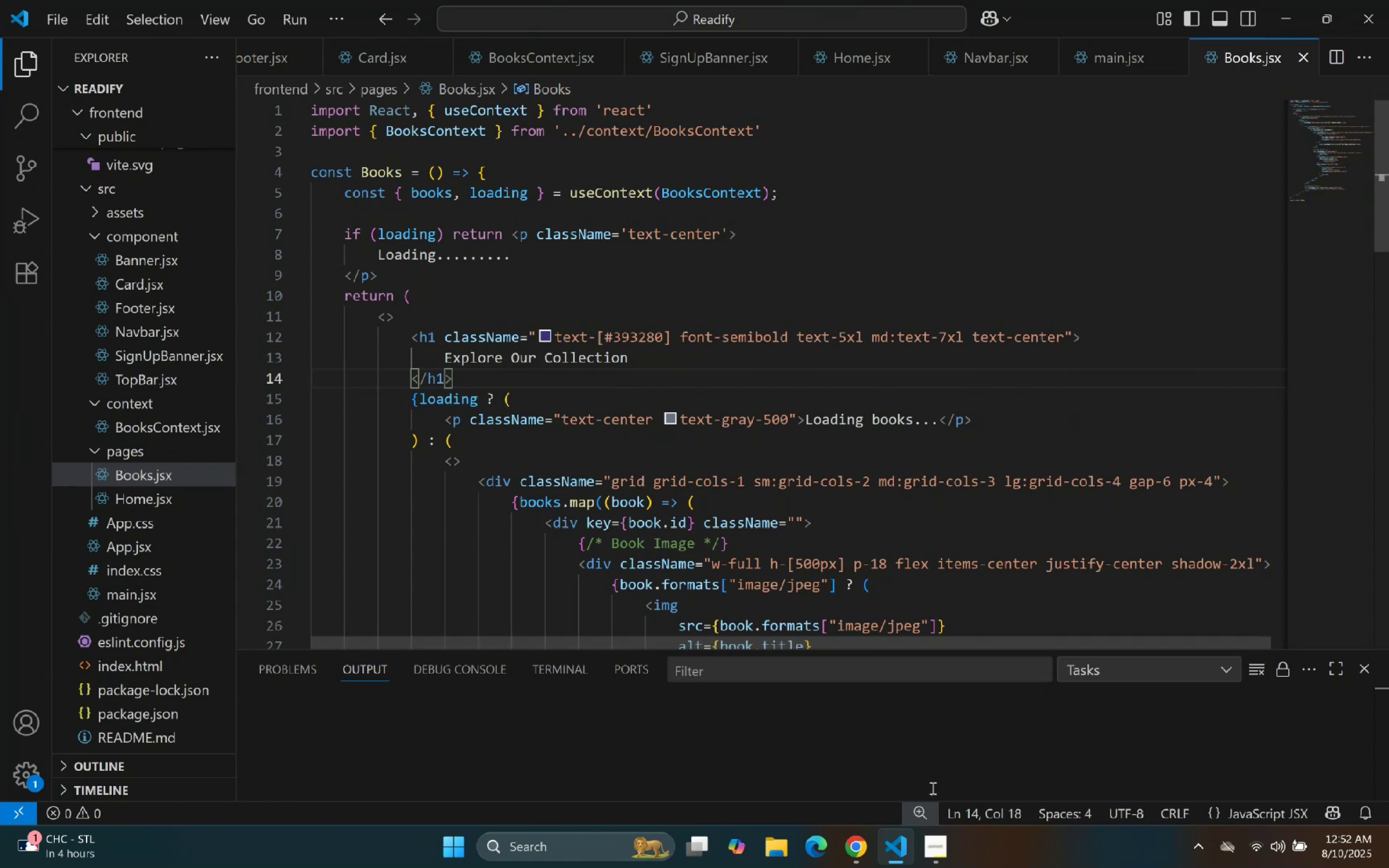 
left_click([859, 856])
 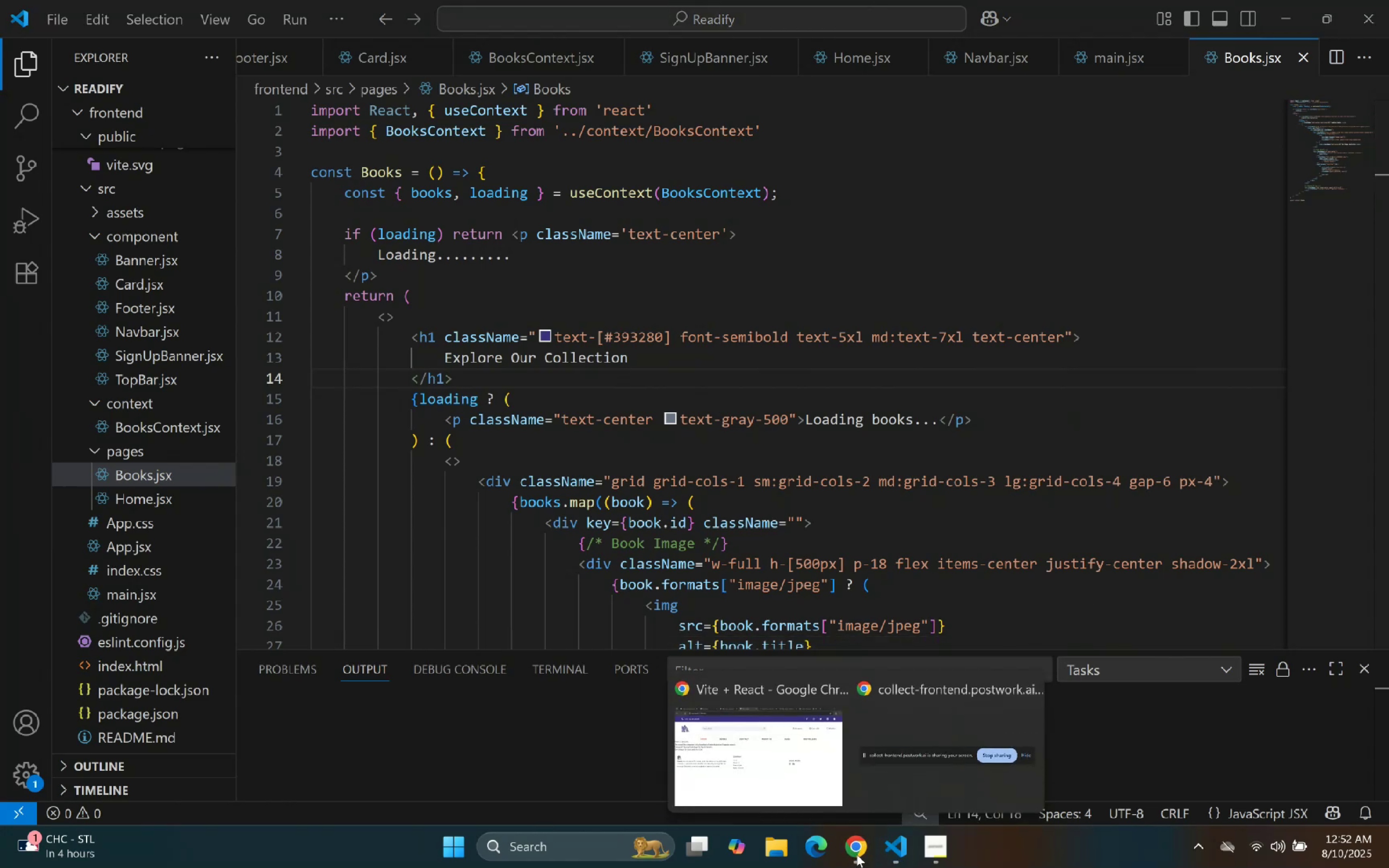 
left_click([783, 809])
 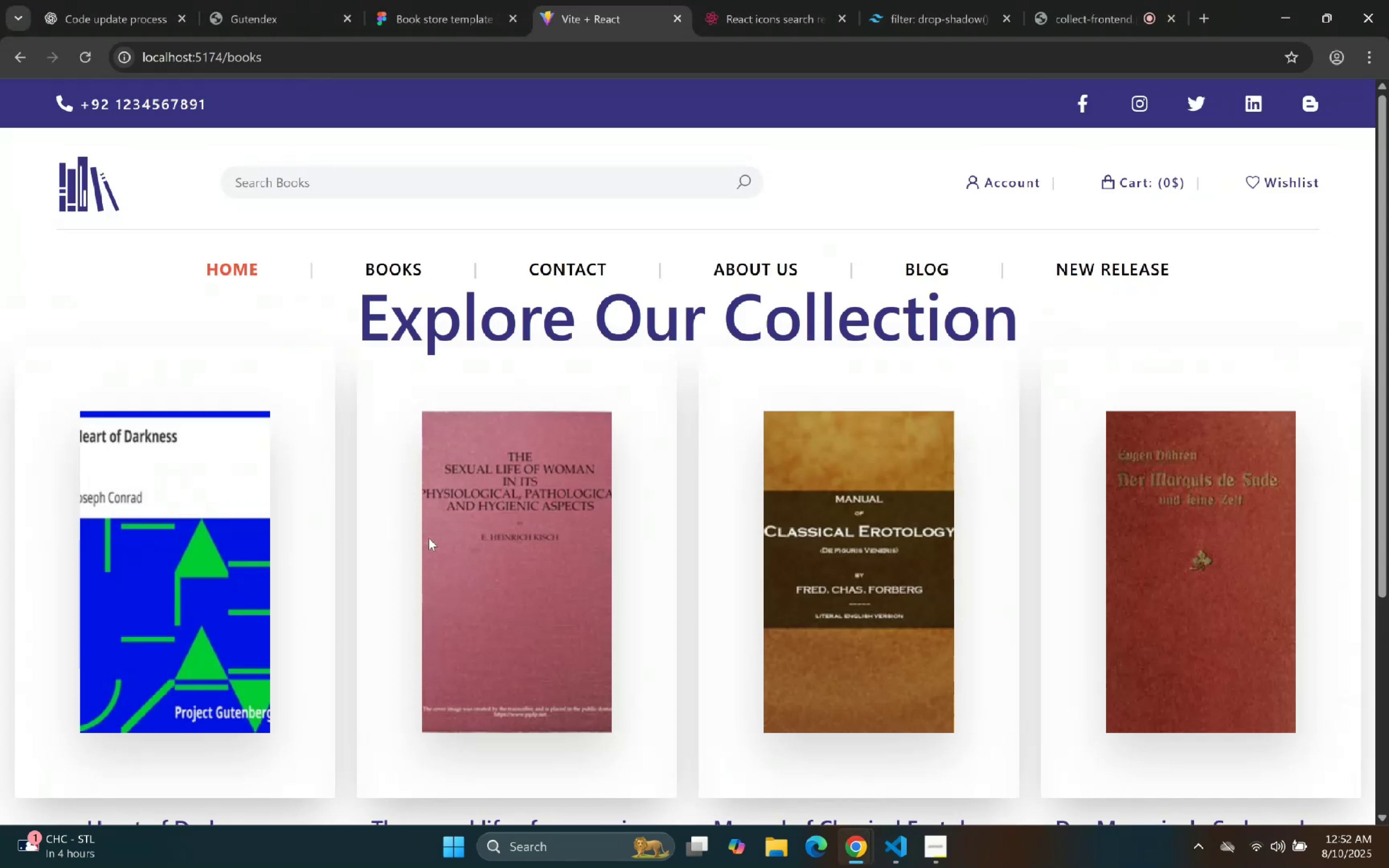 
scroll: coordinate [947, 631], scroll_direction: down, amount: 5.0
 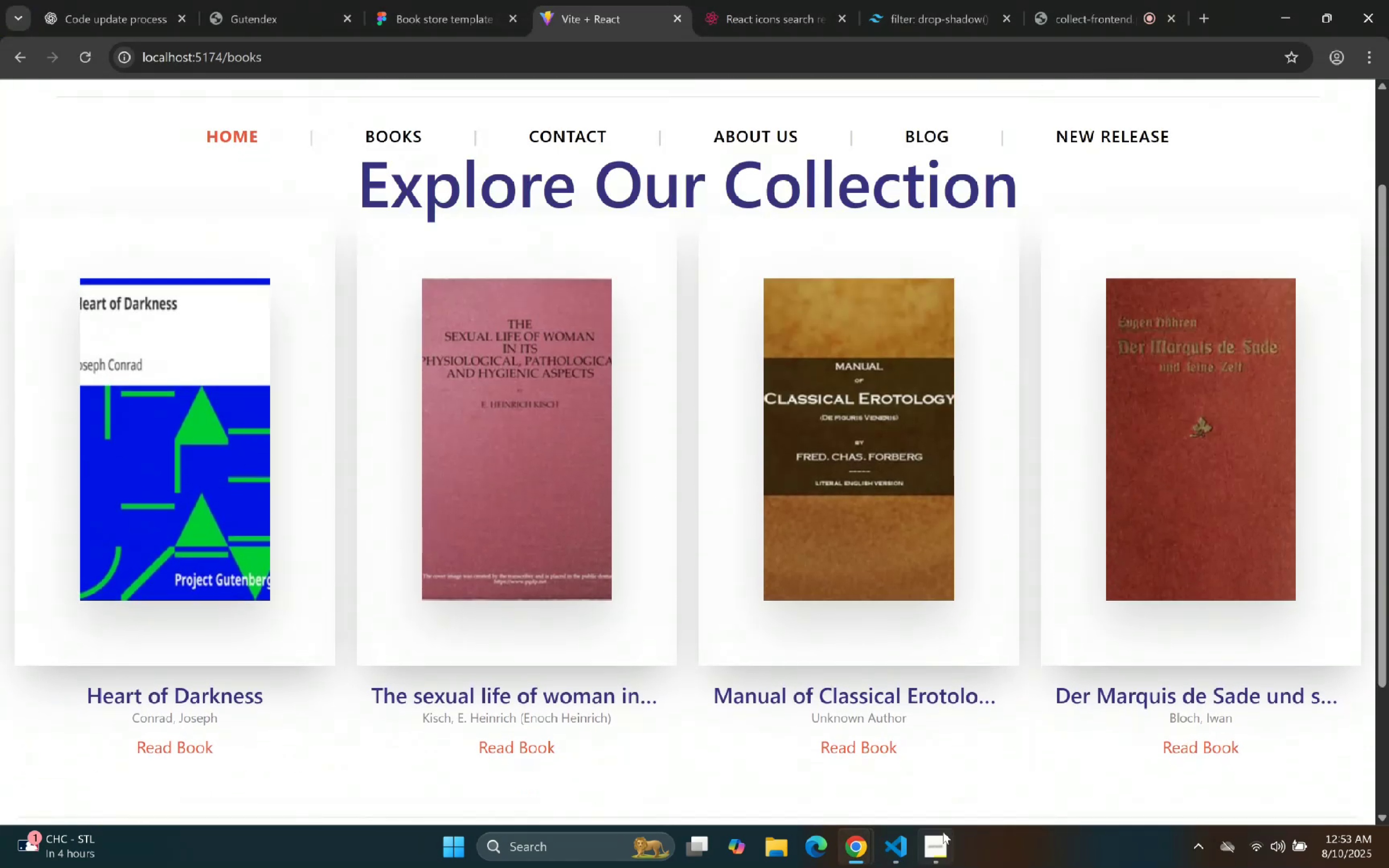 
left_click([900, 840])
 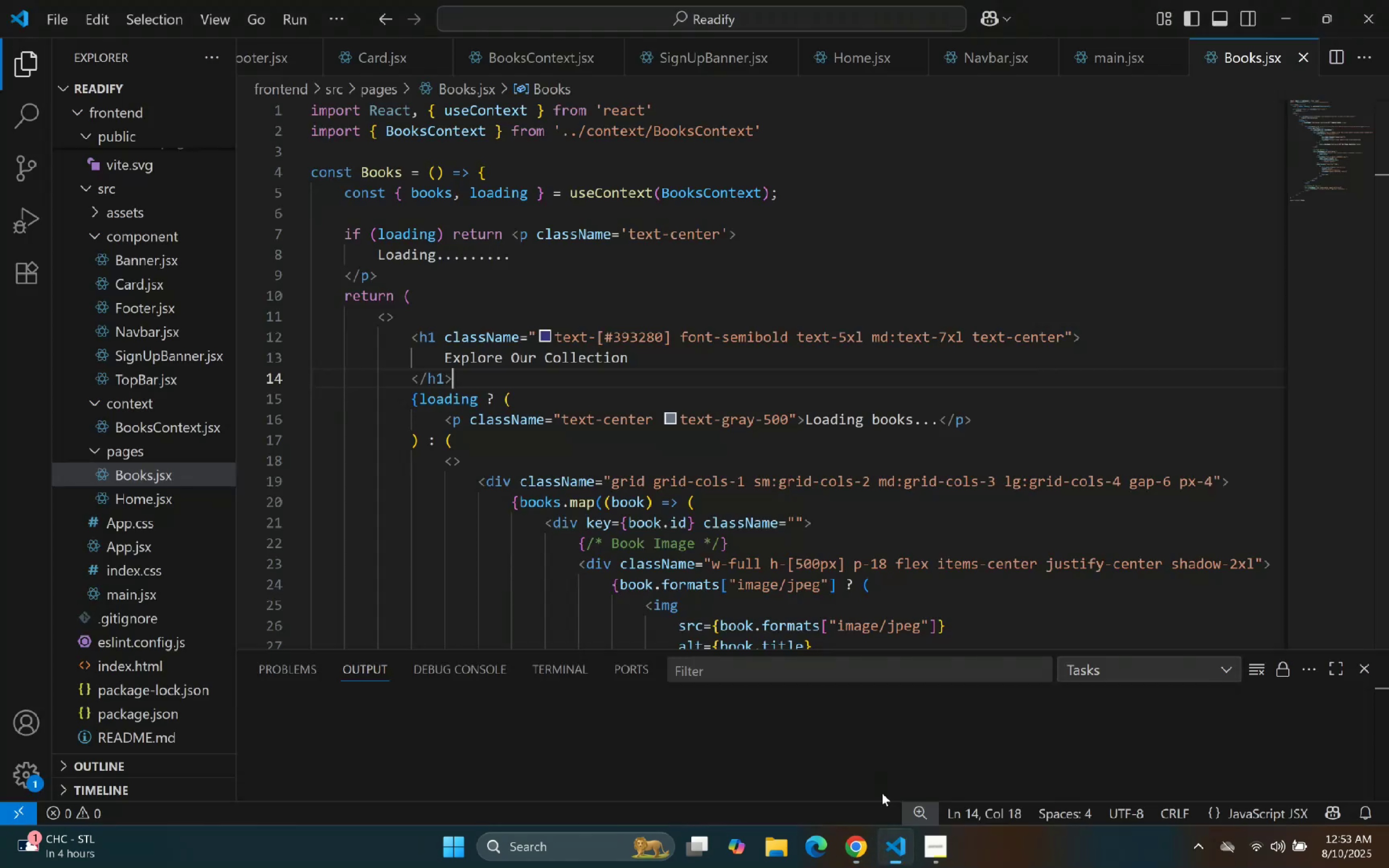 
scroll: coordinate [770, 323], scroll_direction: up, amount: 4.0
 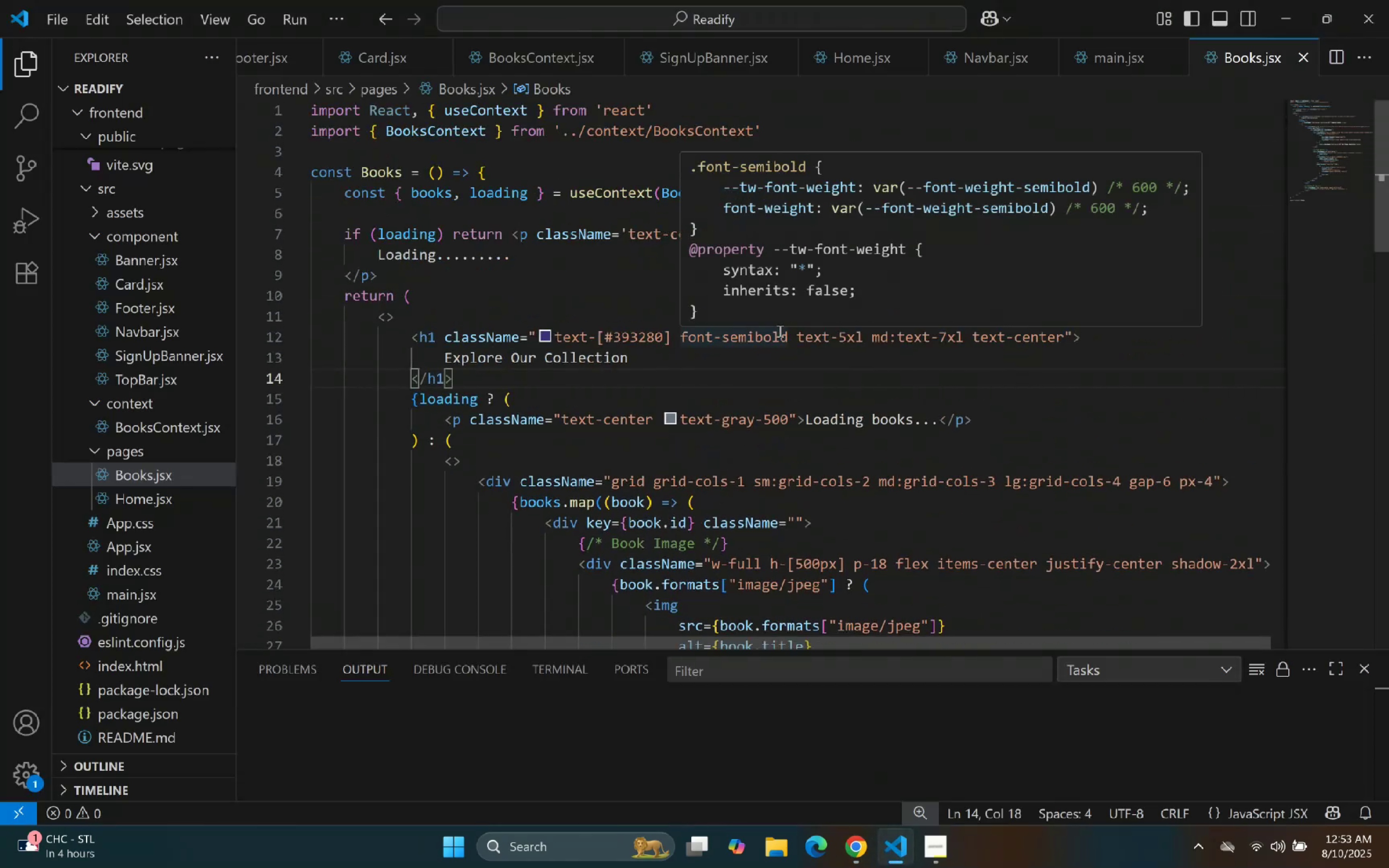 
scroll: coordinate [849, 330], scroll_direction: down, amount: 16.0
 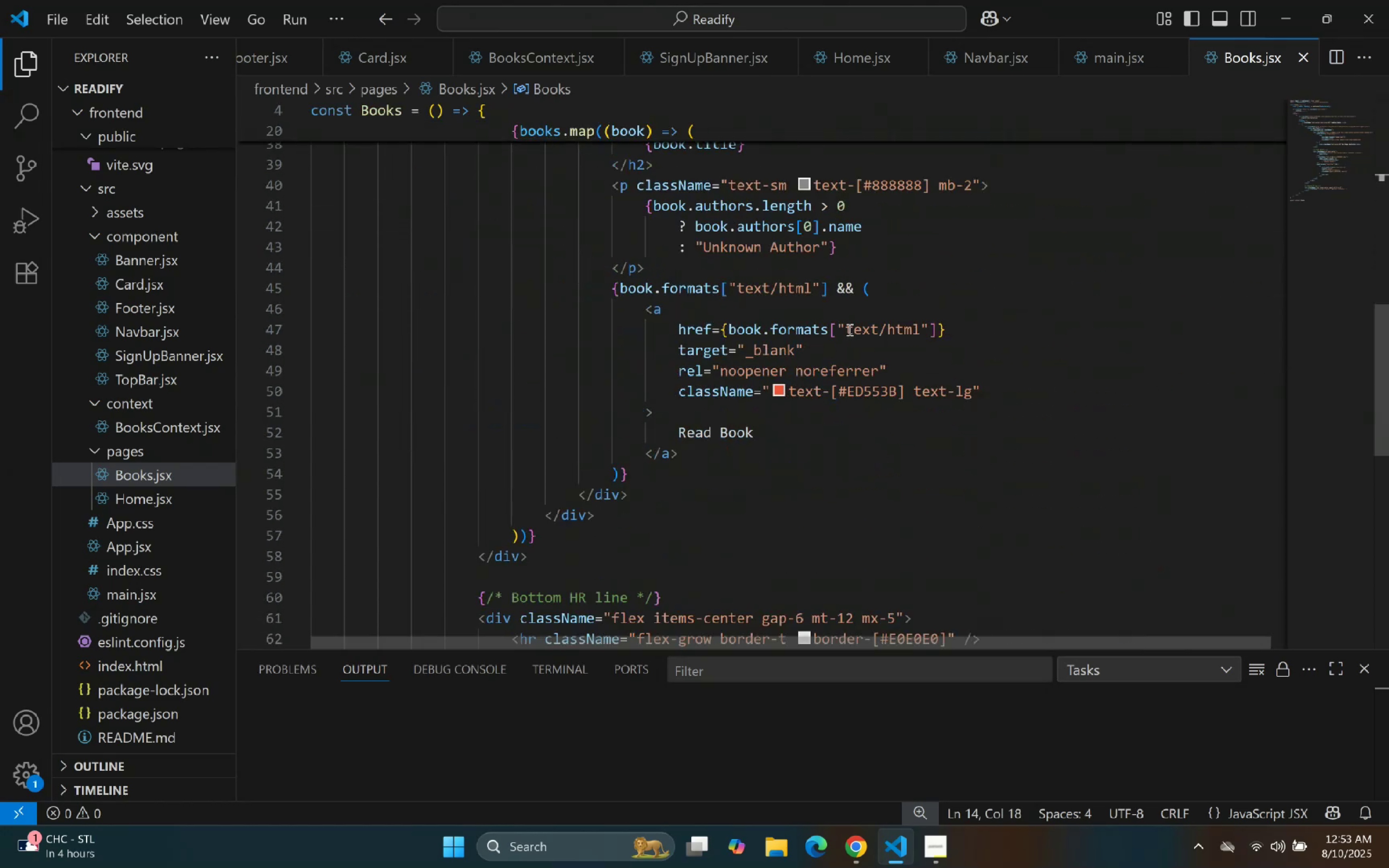 
scroll: coordinate [850, 313], scroll_direction: up, amount: 11.0
 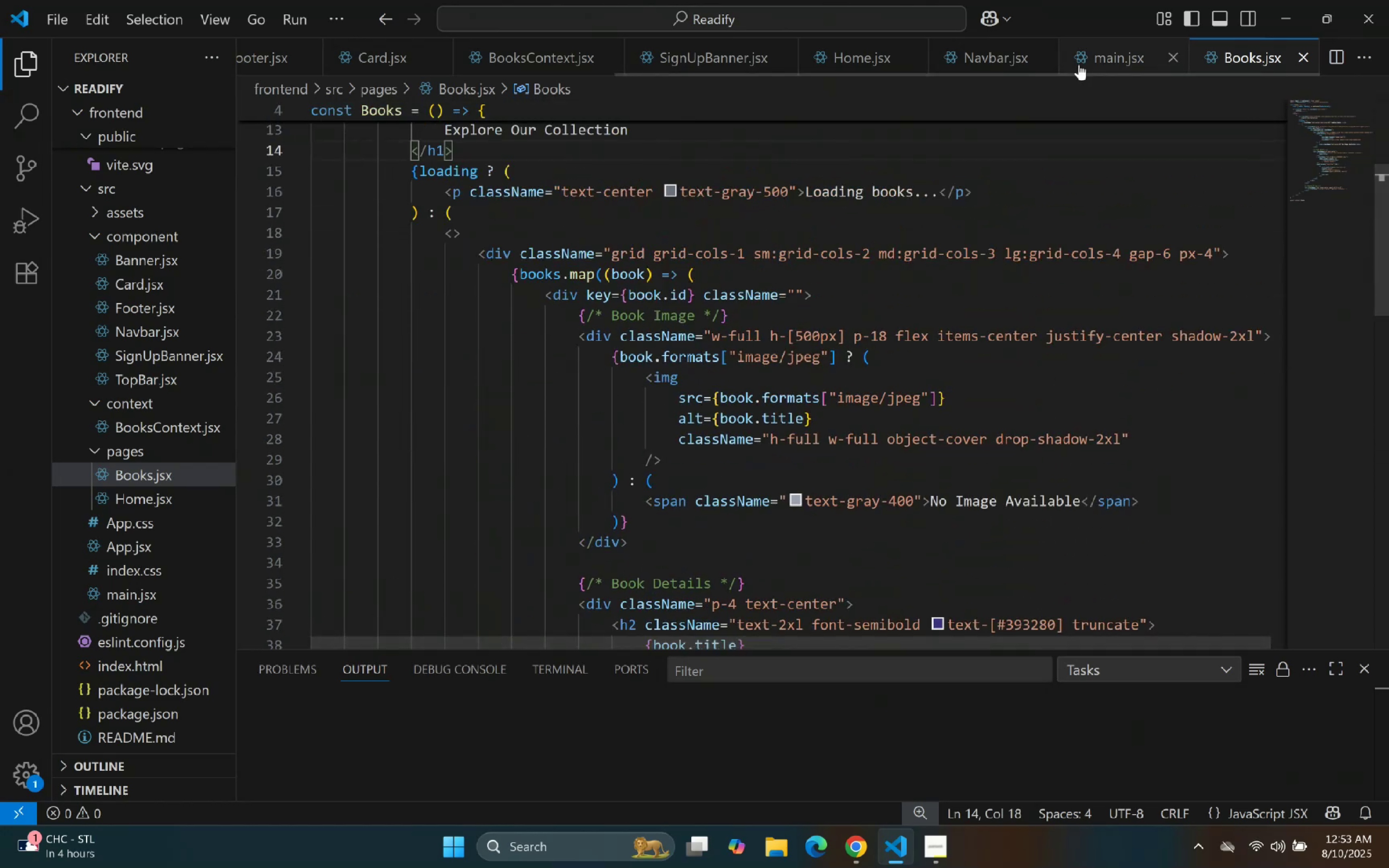 
left_click_drag(start_coordinate=[508, 44], to_coordinate=[510, 44])
 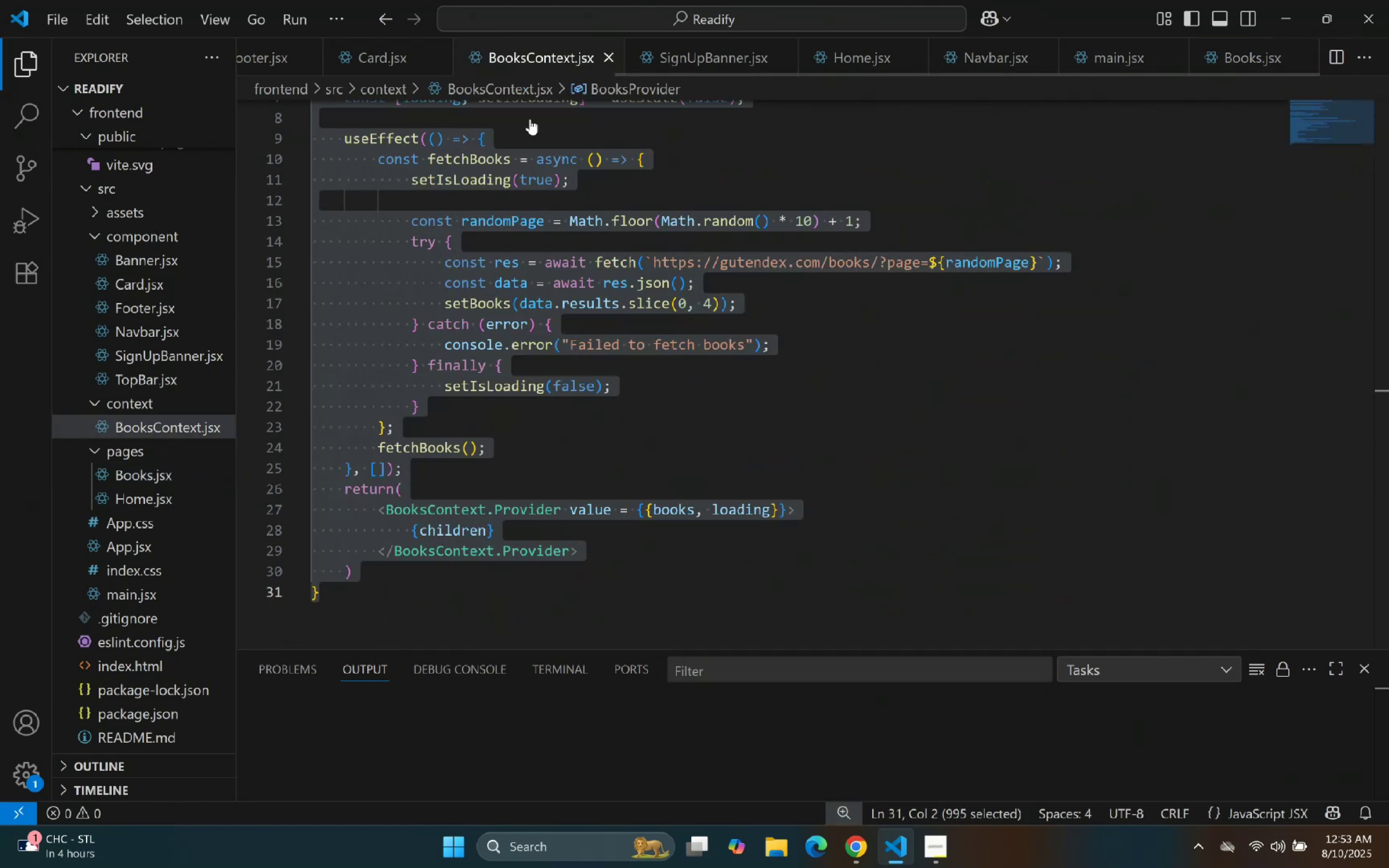 
scroll: coordinate [672, 260], scroll_direction: up, amount: 4.0
 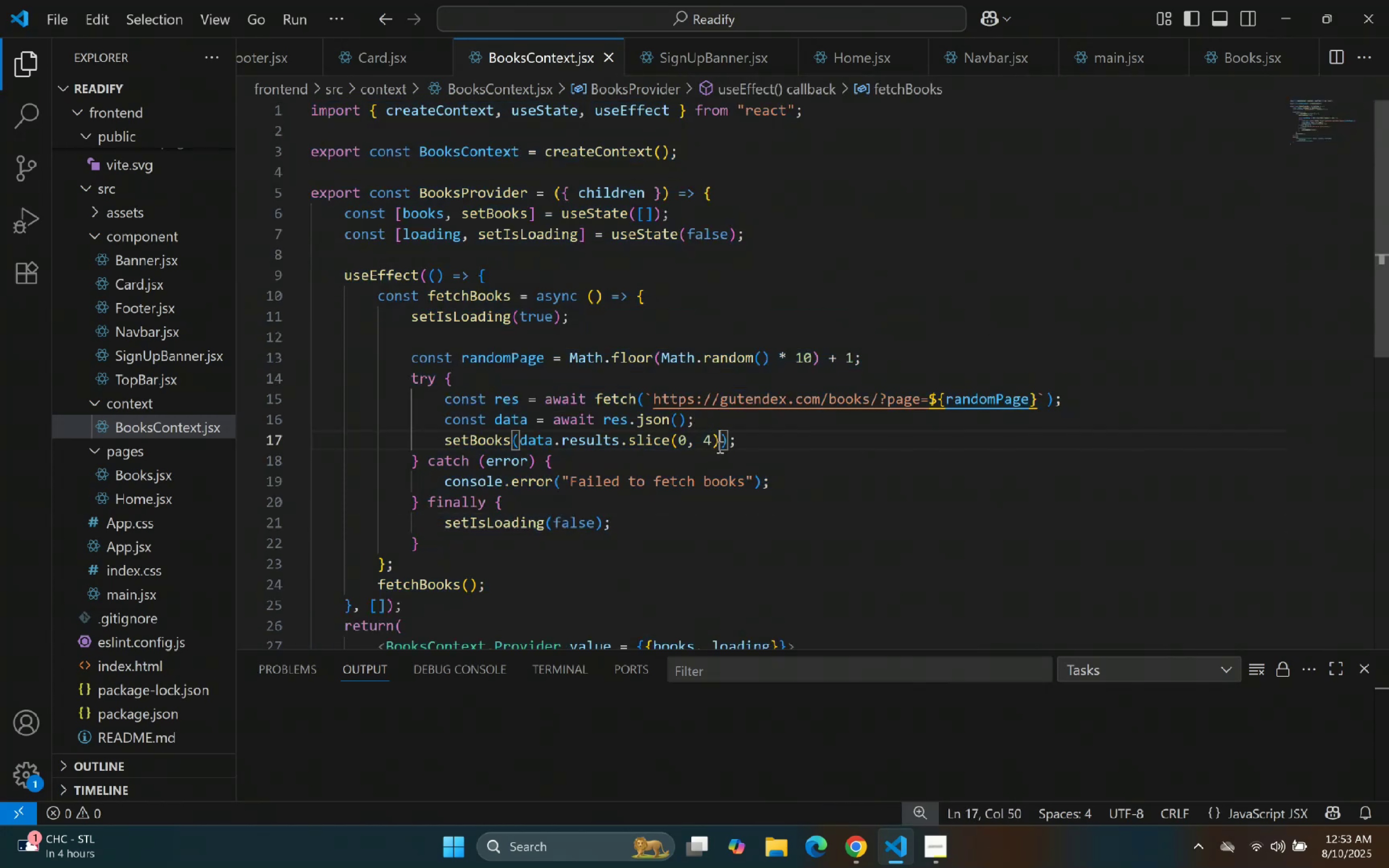 
key(ArrowLeft)
 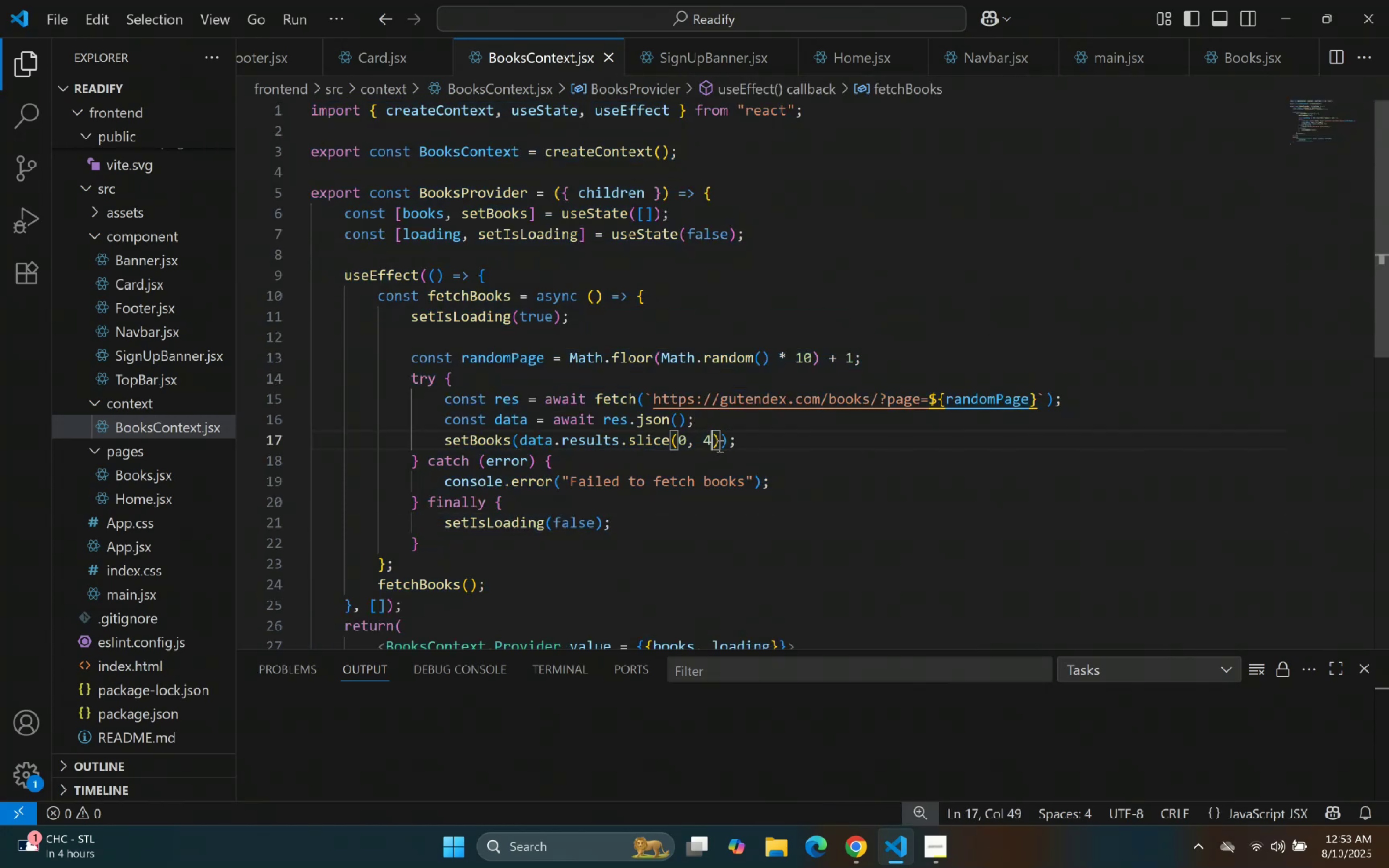 
key(ArrowRight)
 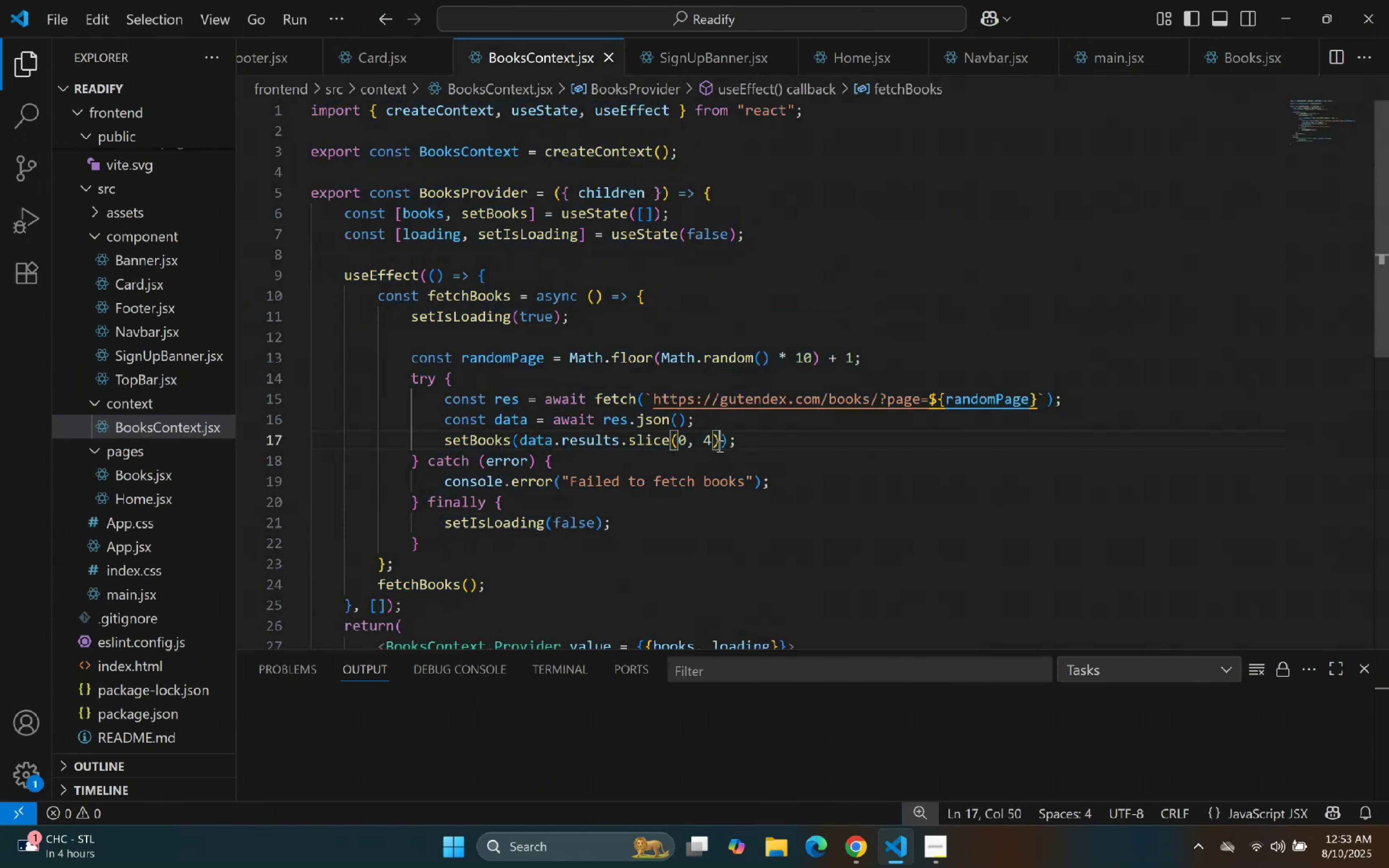 
key(Shift+ArrowLeft)
 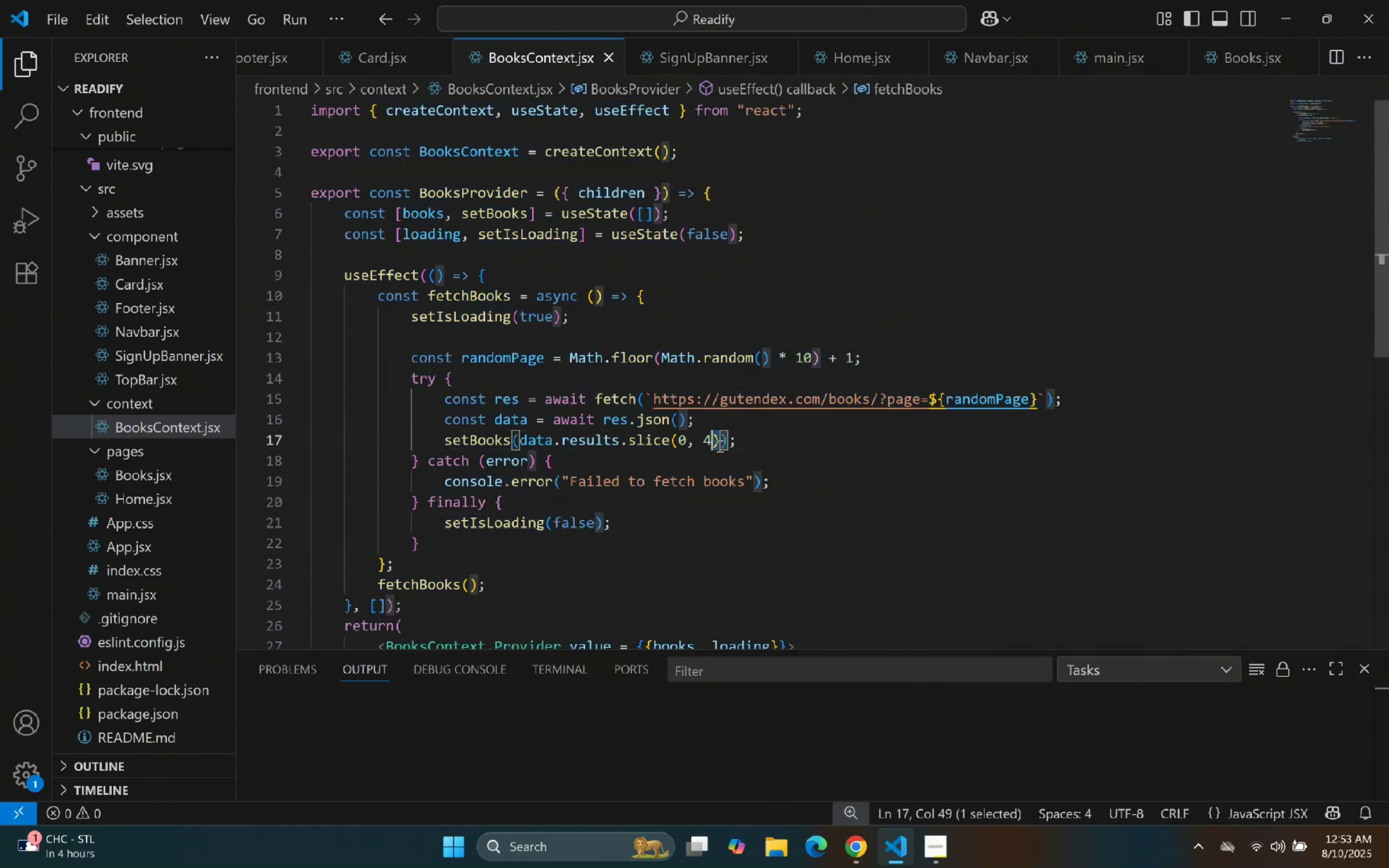 
key(Shift+ArrowLeft)
 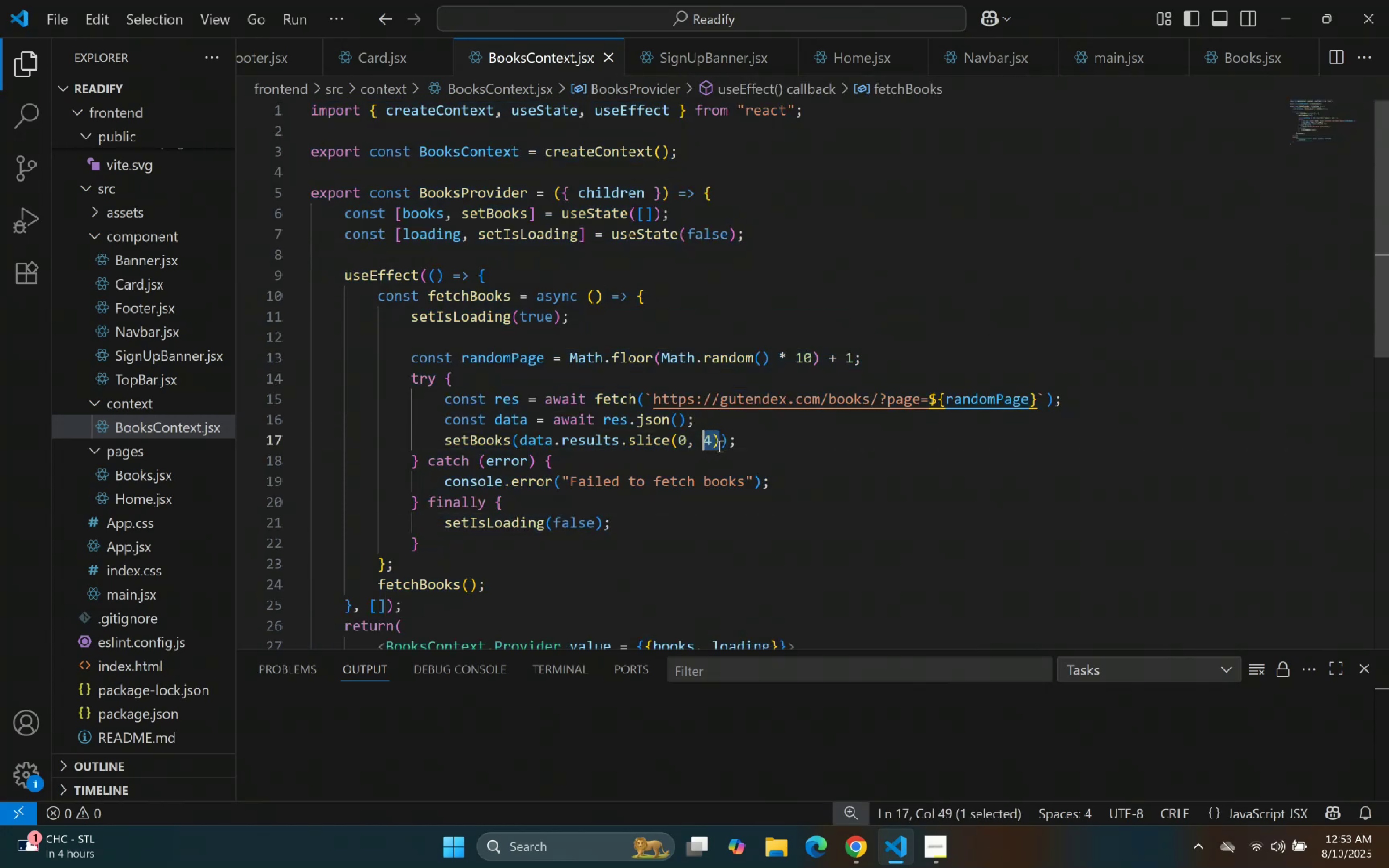 
key(Shift+ArrowLeft)
 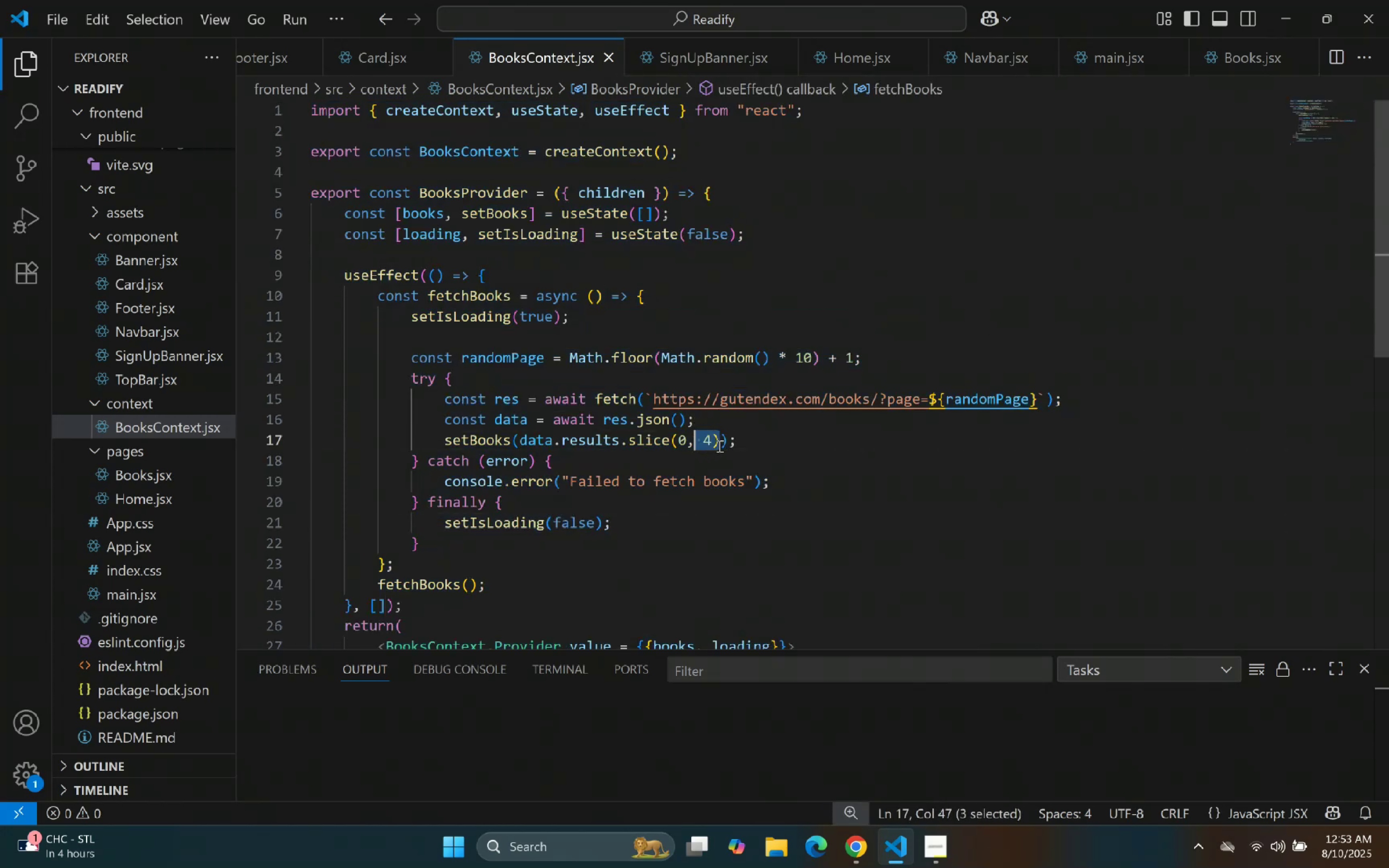 
key(Shift+ArrowLeft)
 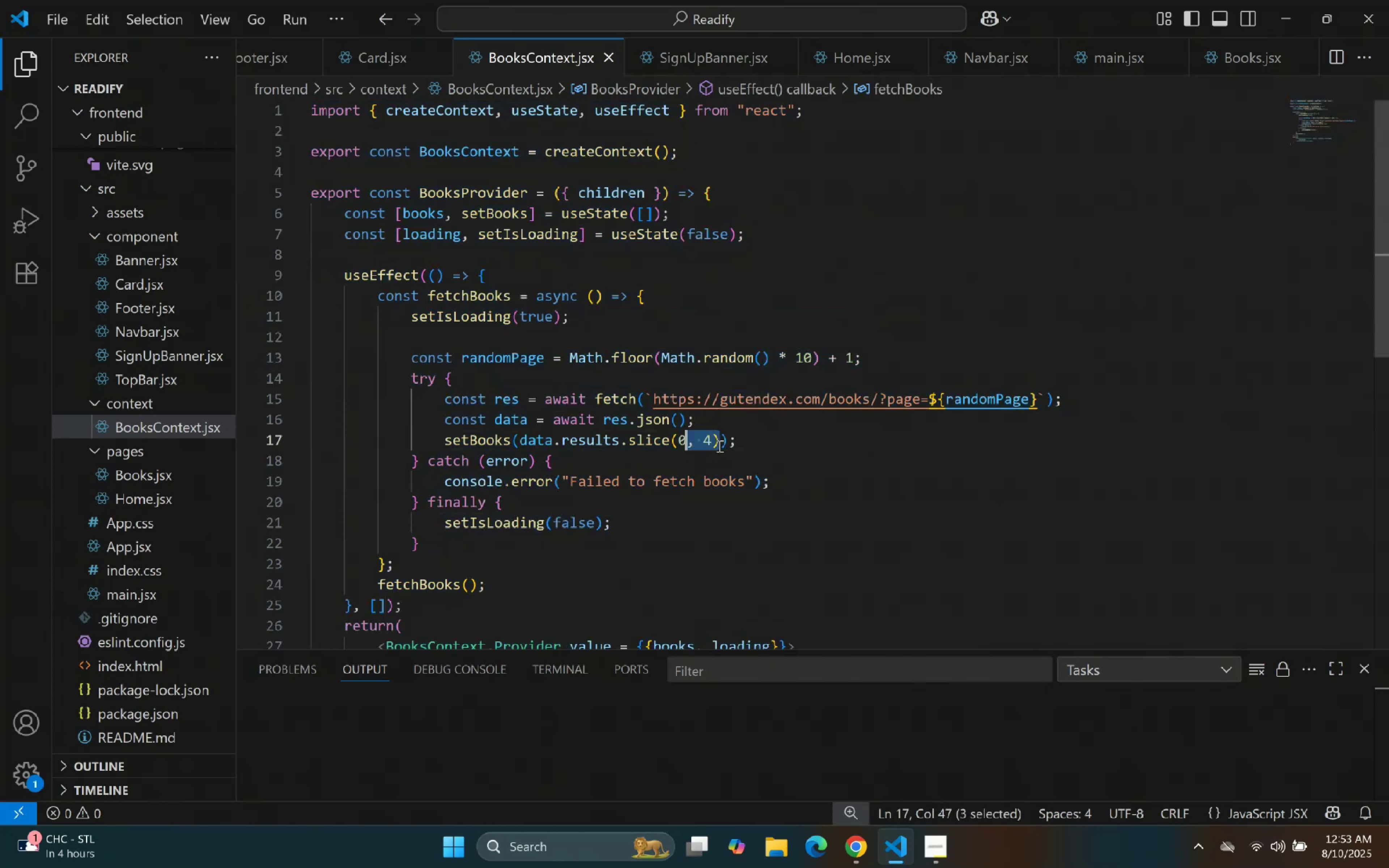 
key(Shift+ArrowLeft)
 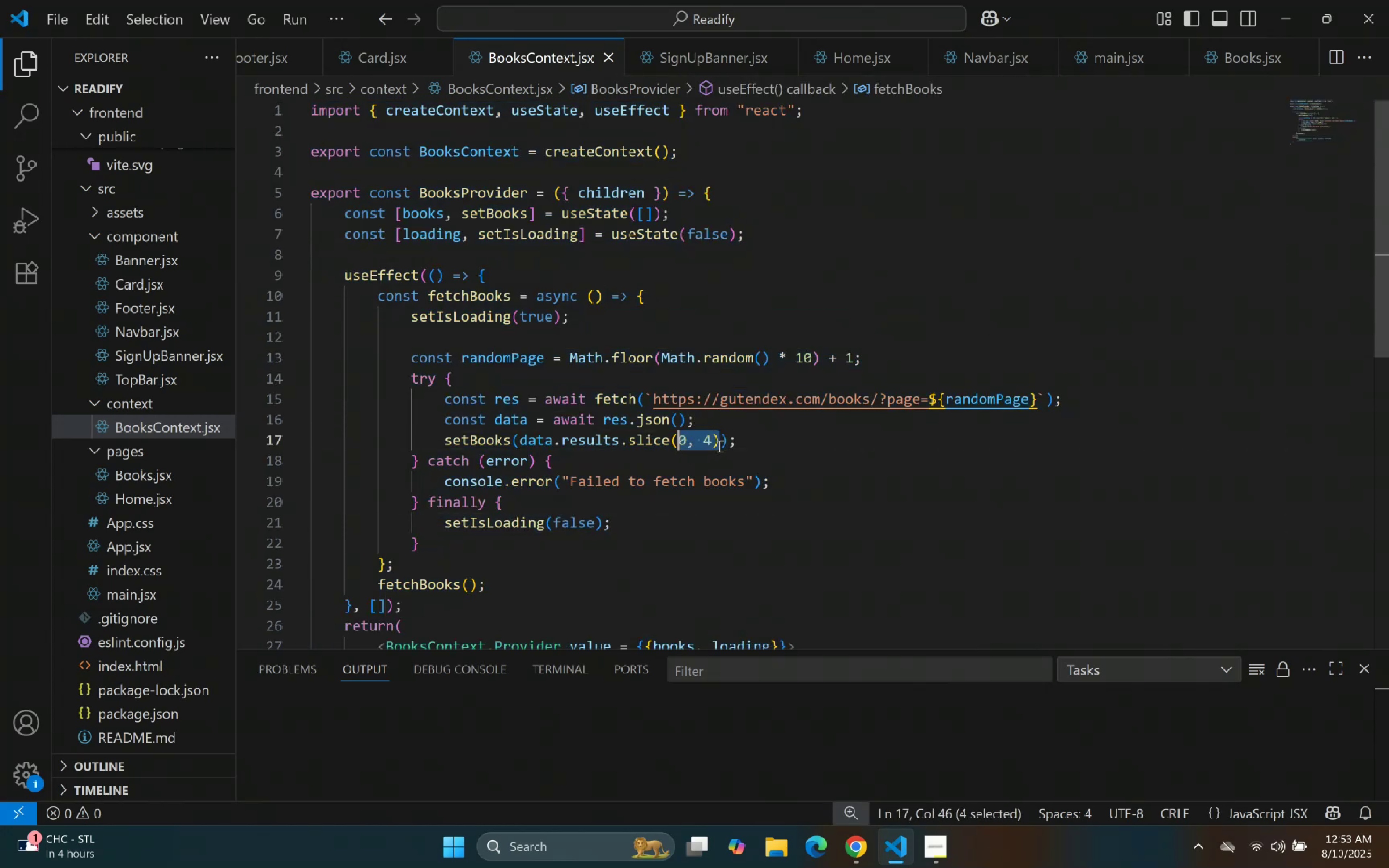 
hold_key(key=ArrowLeft, duration=0.54)
 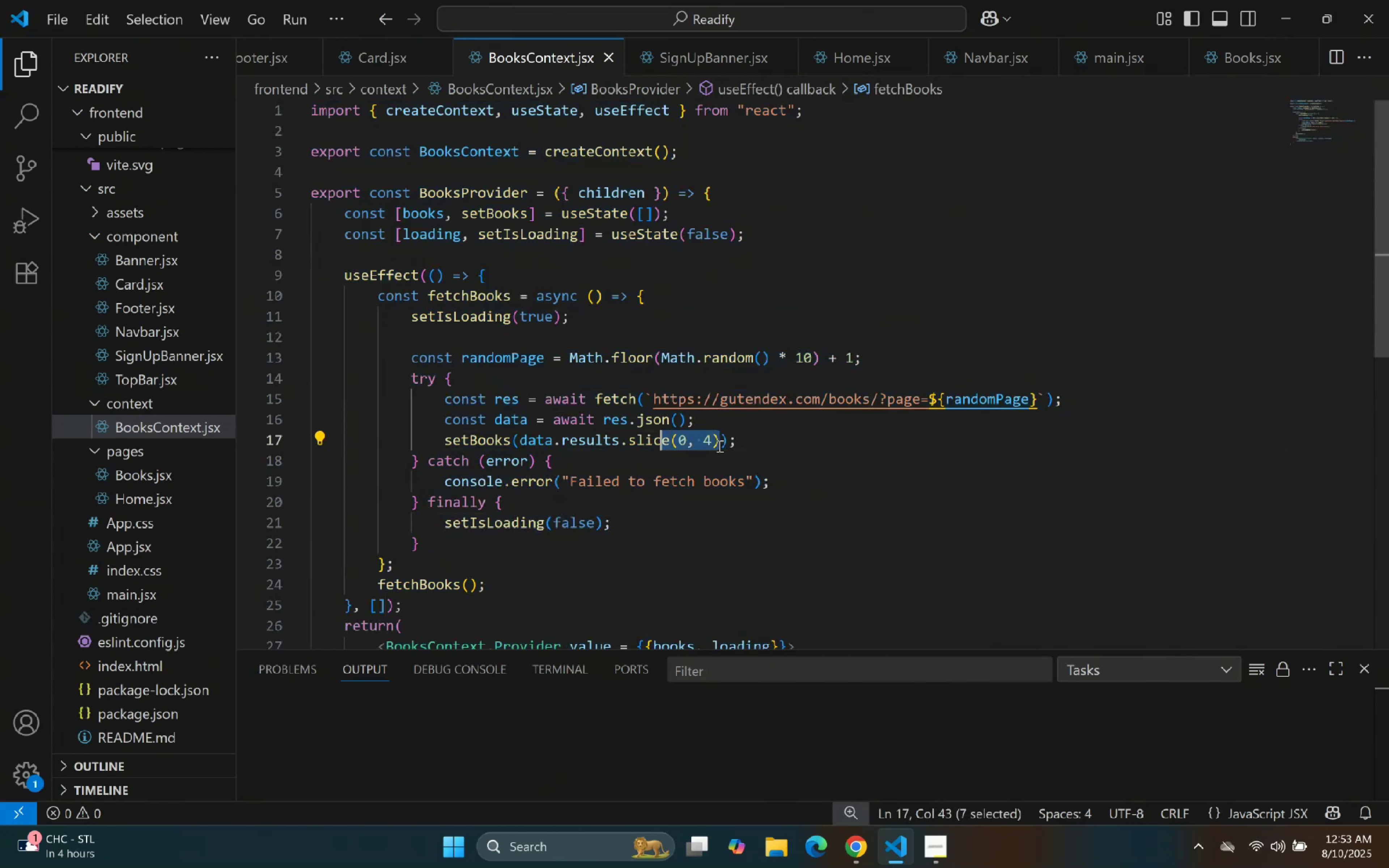 
key(Shift+ArrowLeft)
 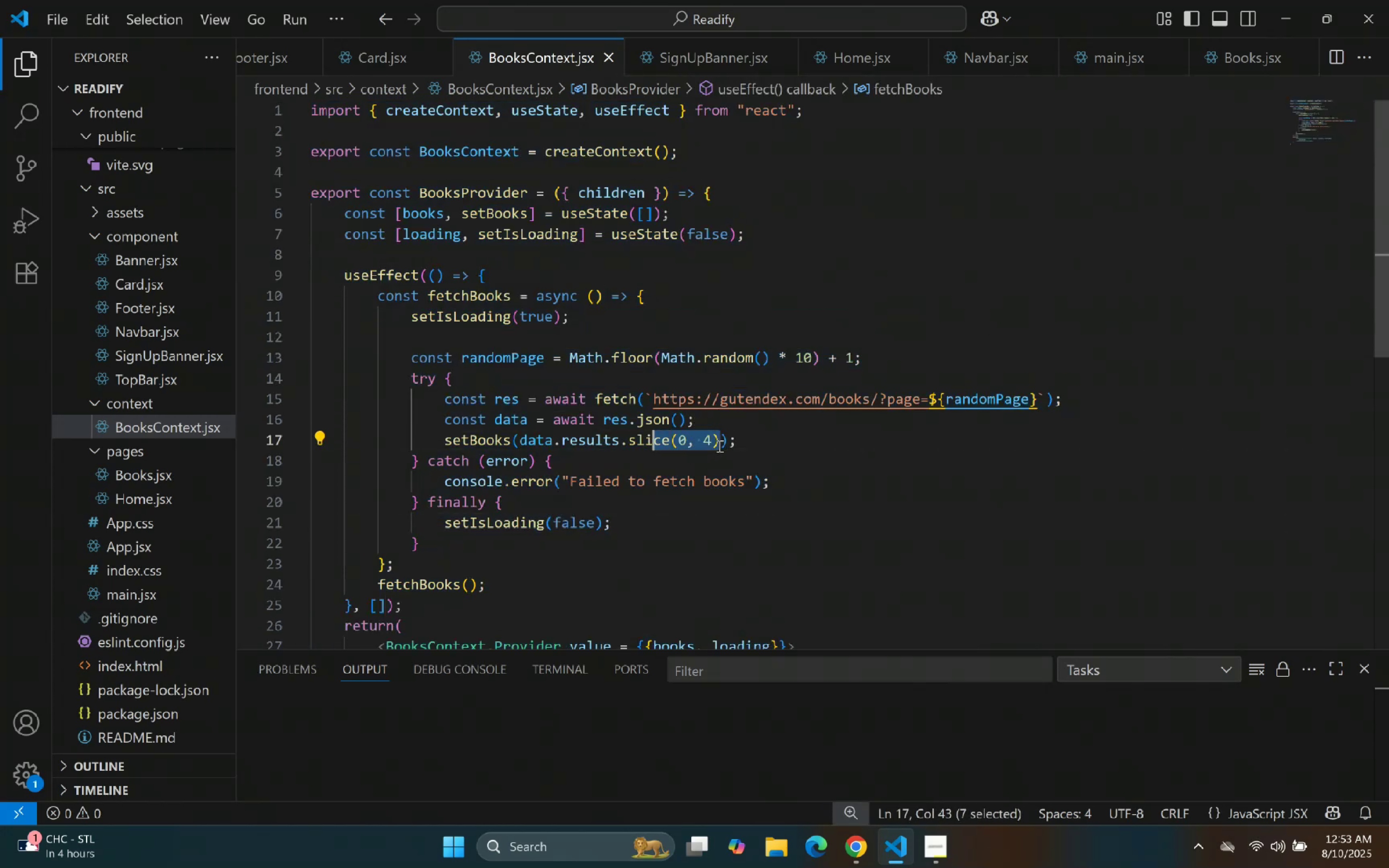 
key(Shift+ArrowLeft)
 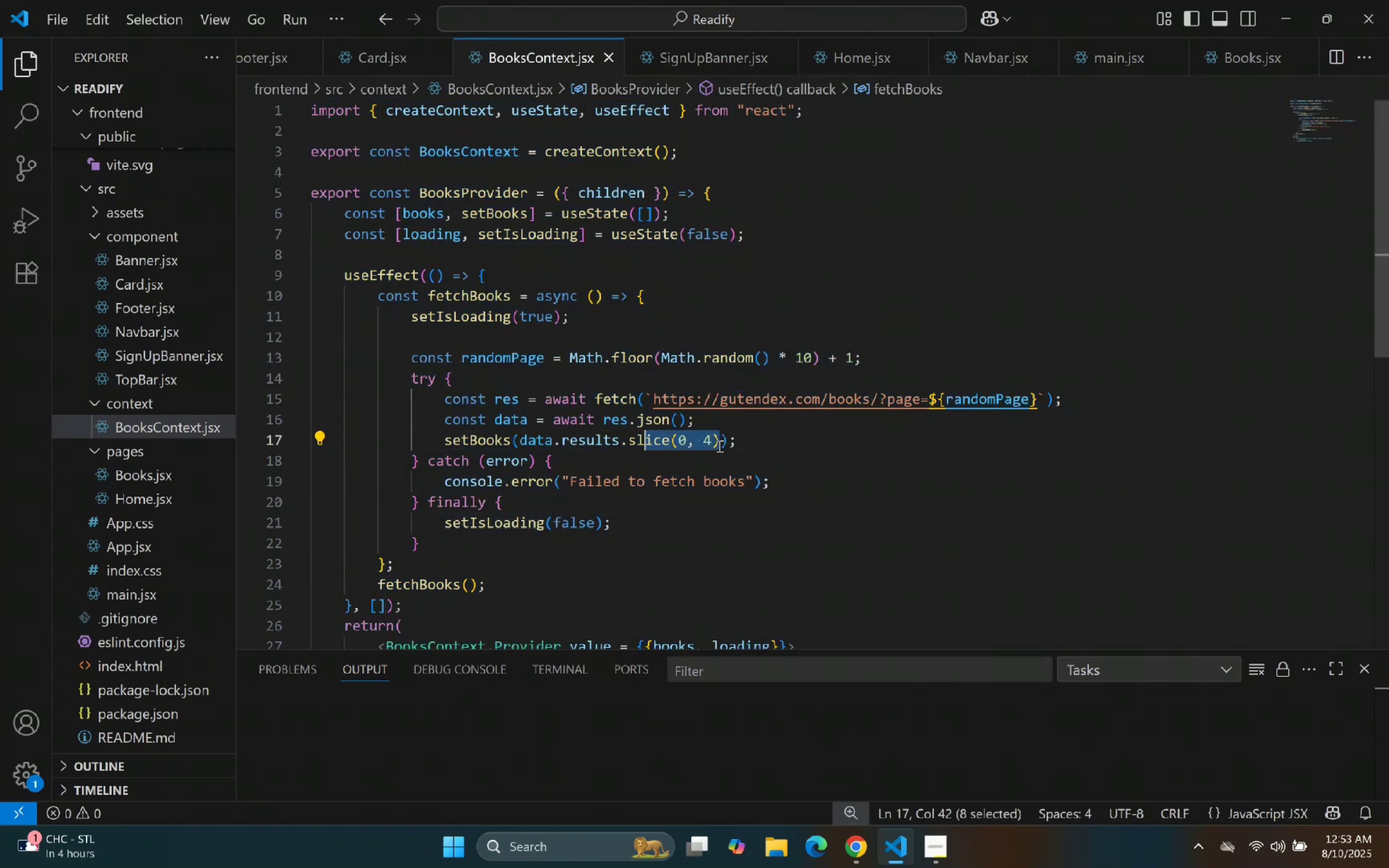 
key(Shift+ArrowLeft)
 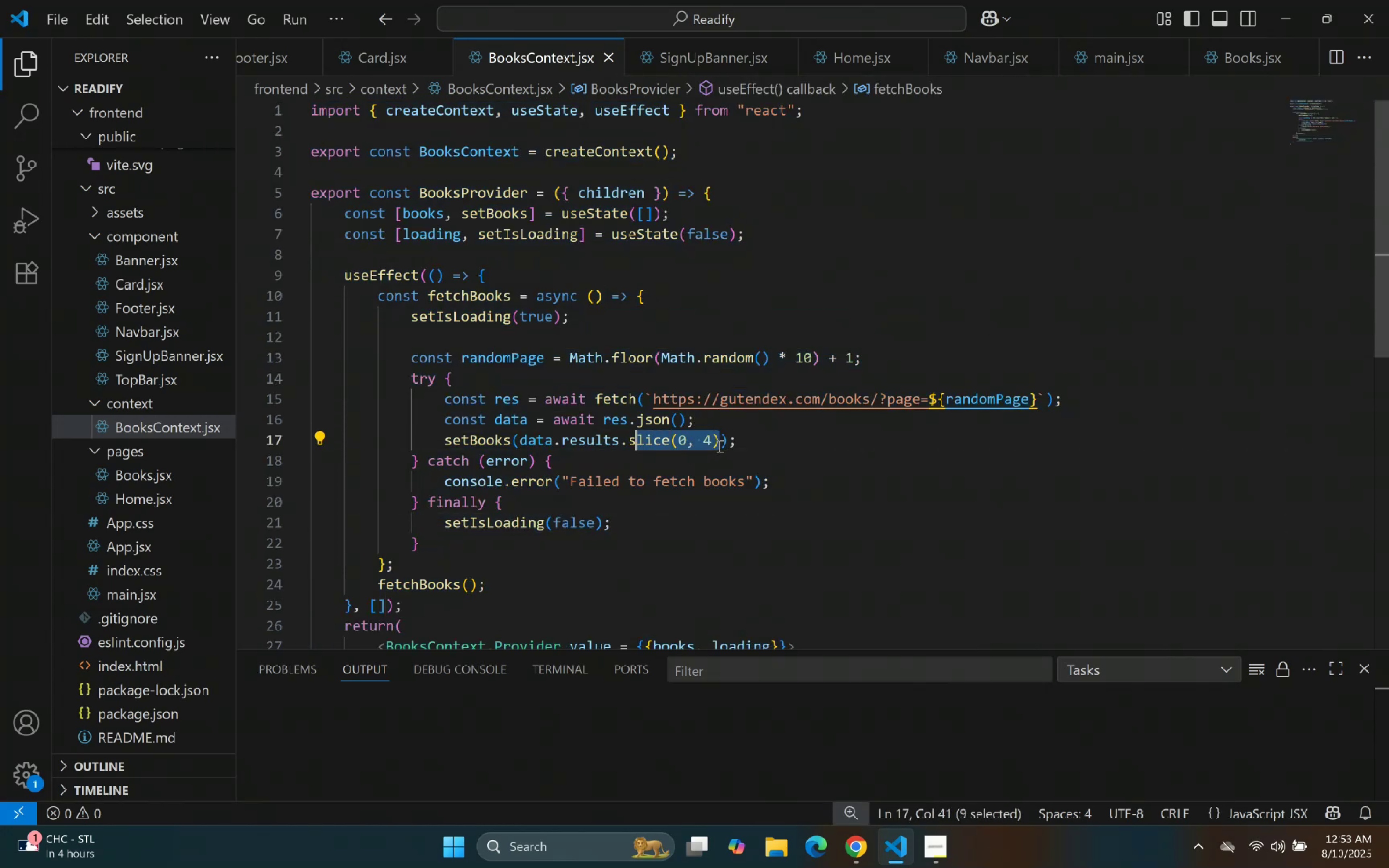 
key(Shift+ArrowLeft)
 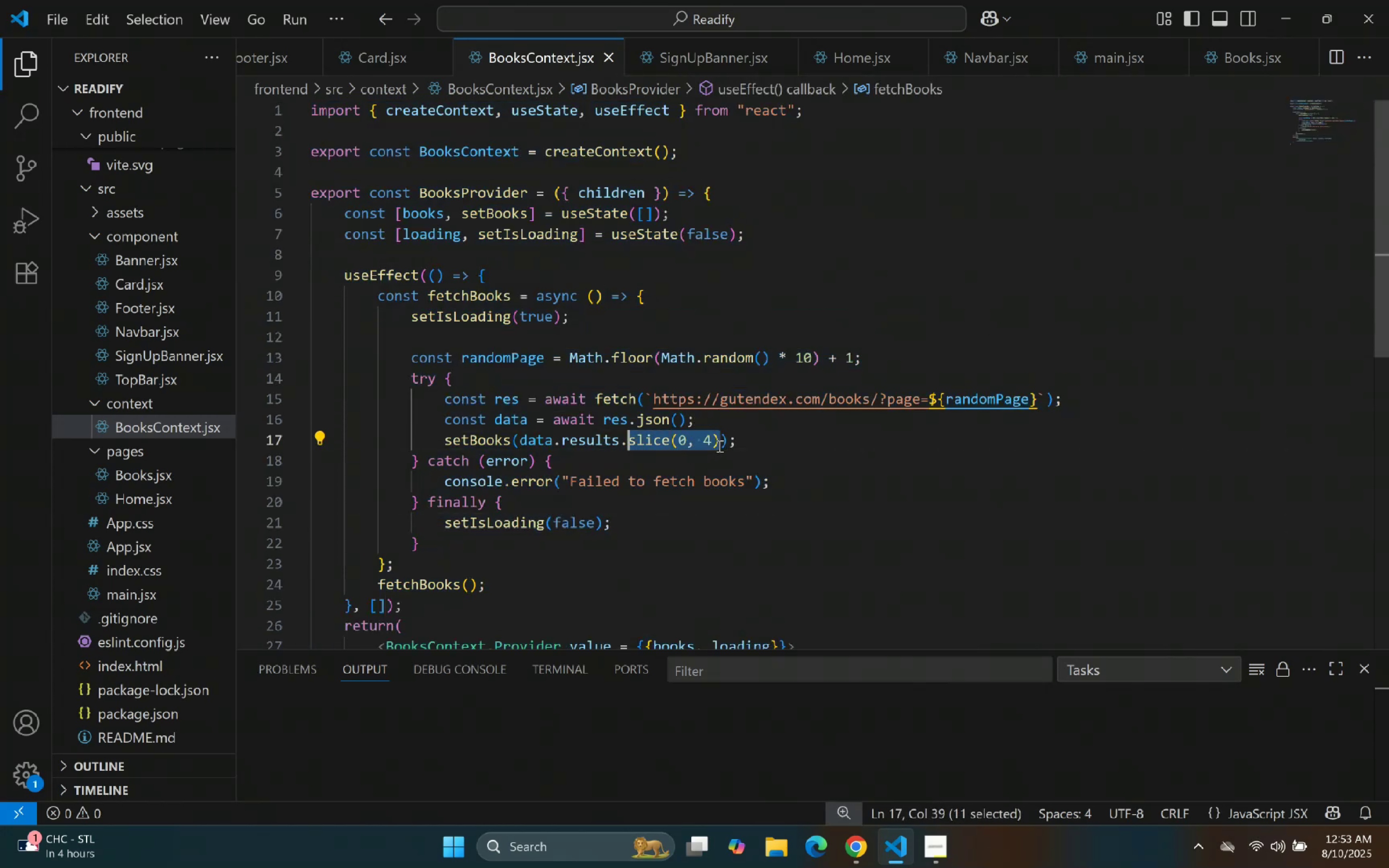 
key(Backspace)
 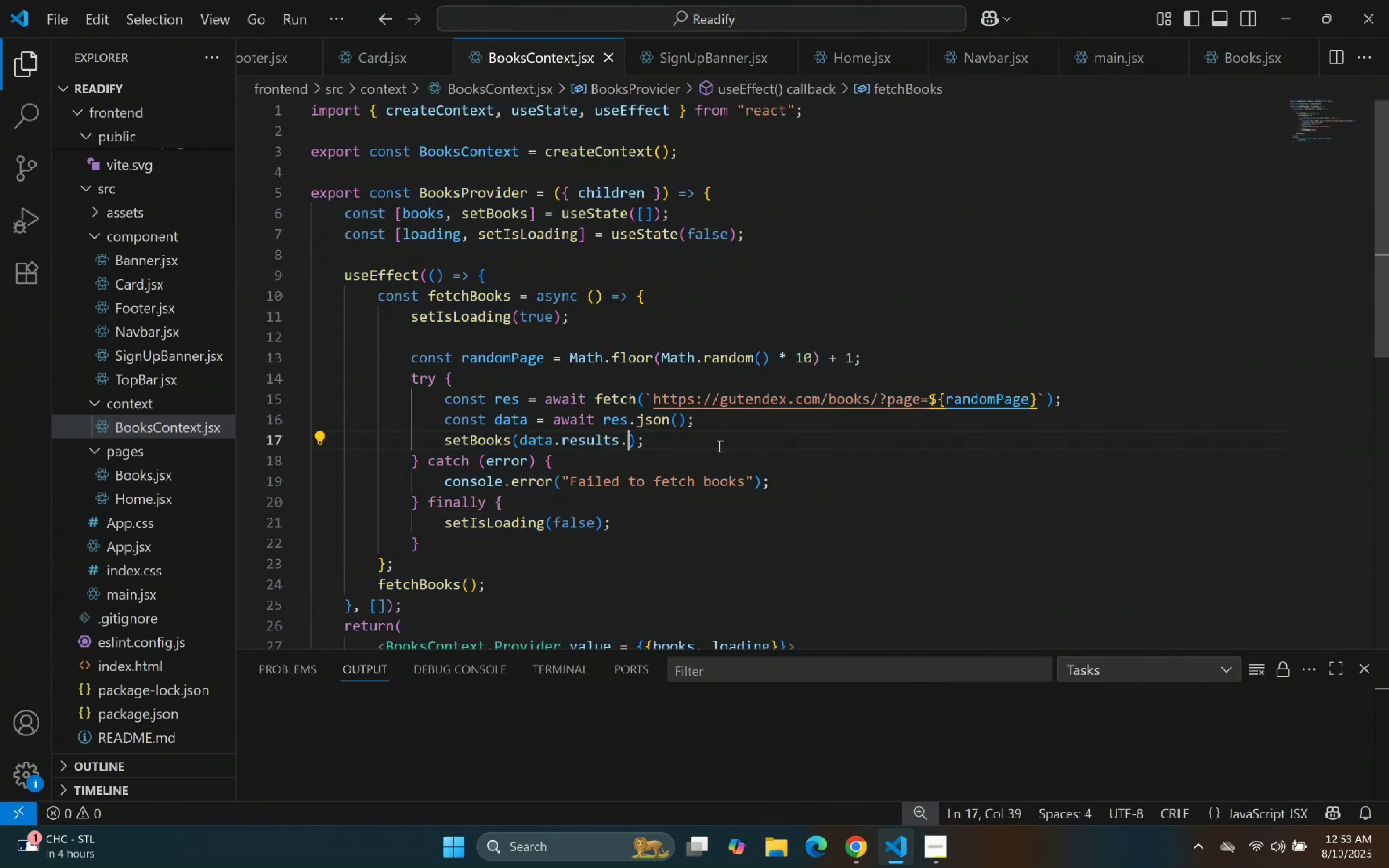 
key(Backspace)
 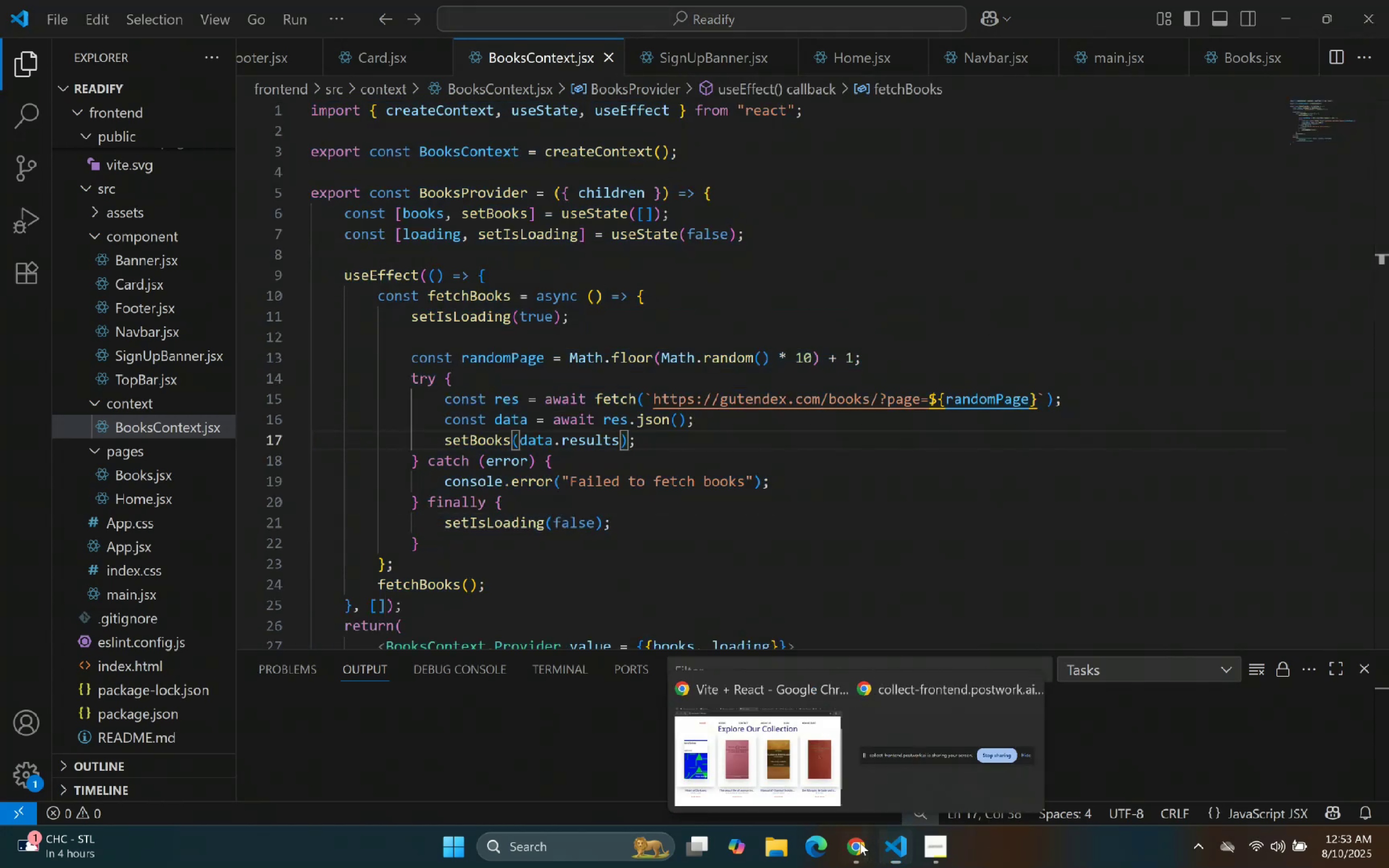 
scroll: coordinate [611, 506], scroll_direction: down, amount: 3.0
 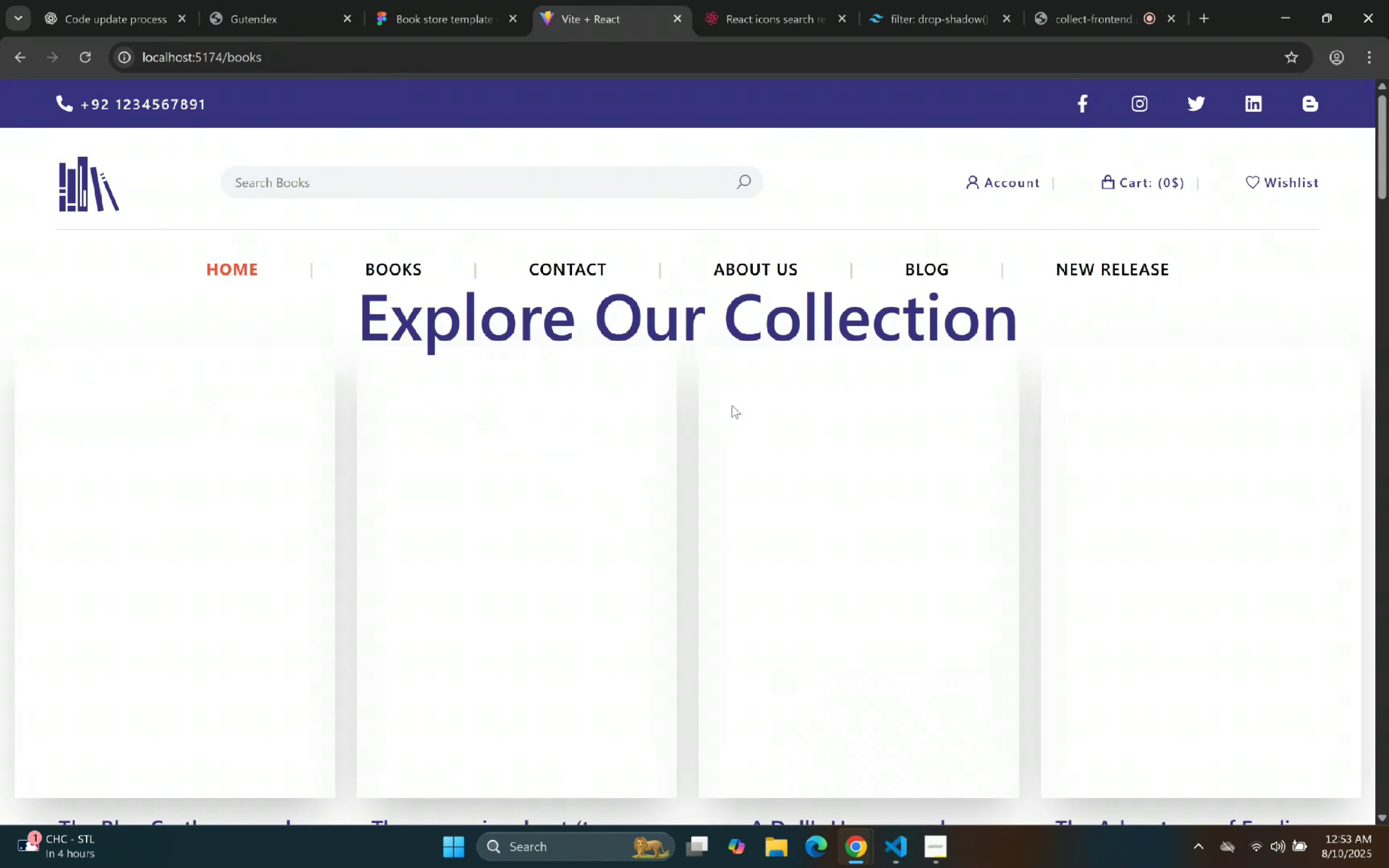 
wait(5.72)
 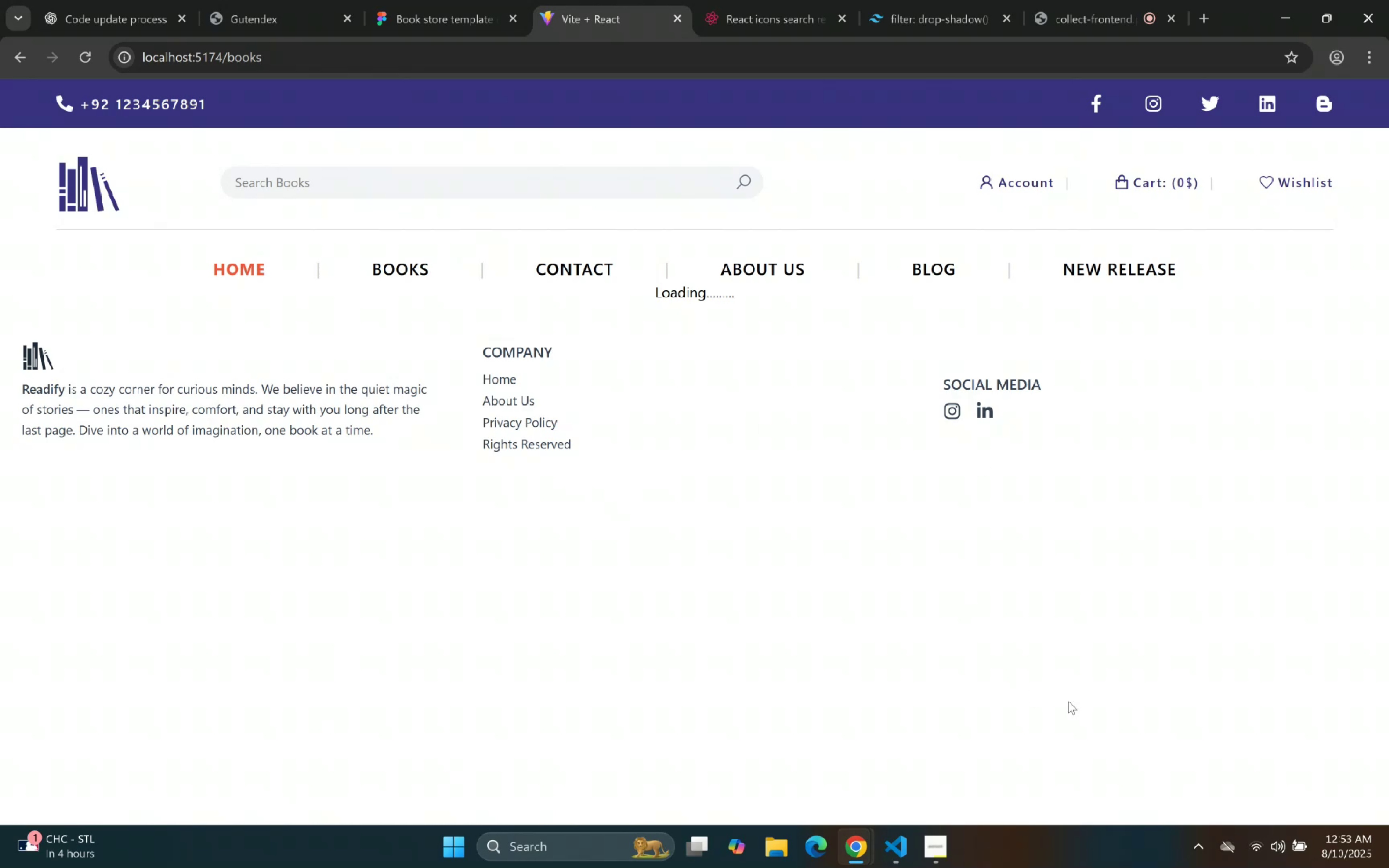 
scroll: coordinate [669, 358], scroll_direction: down, amount: 14.0
 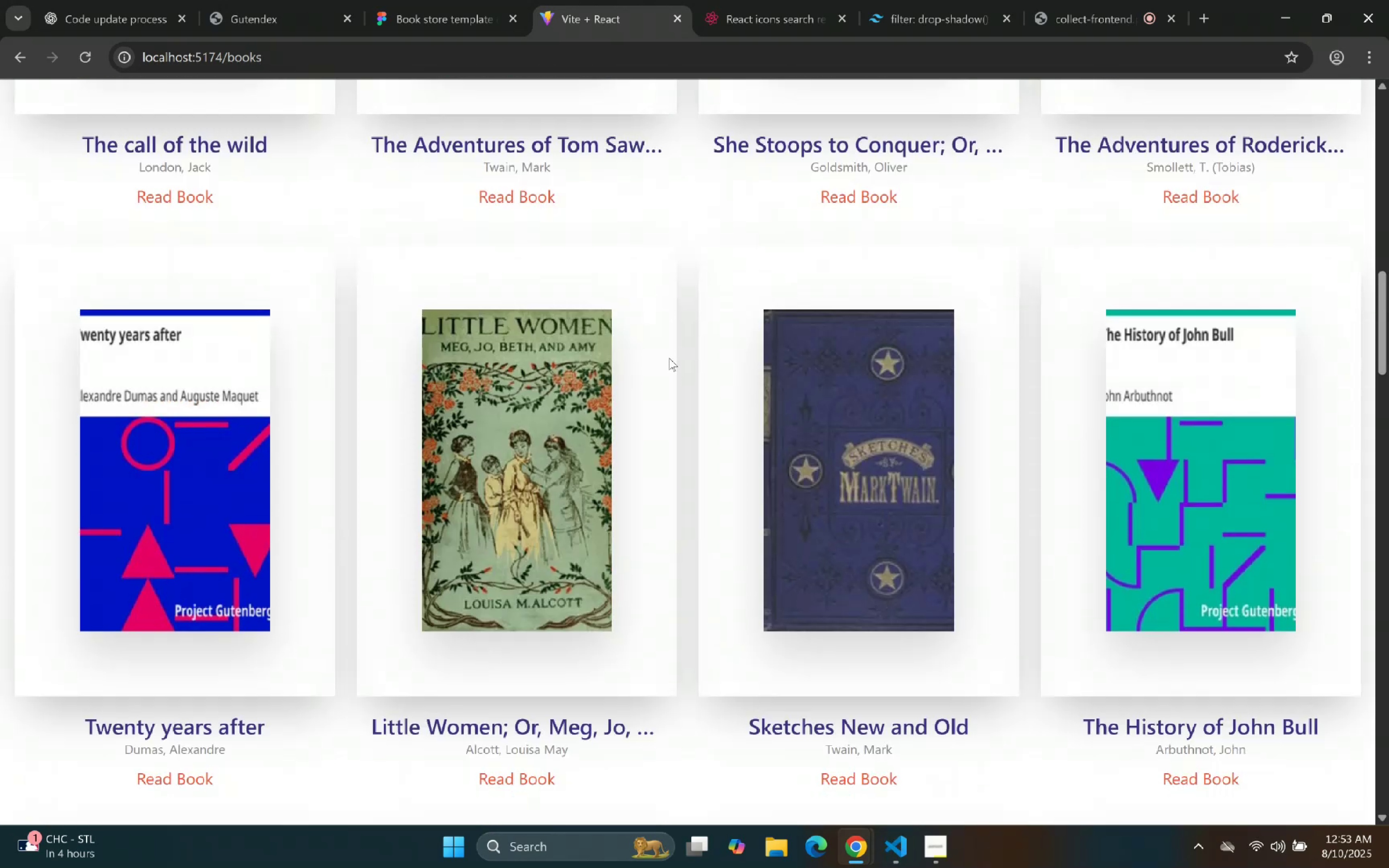 
scroll: coordinate [669, 333], scroll_direction: up, amount: 10.0
 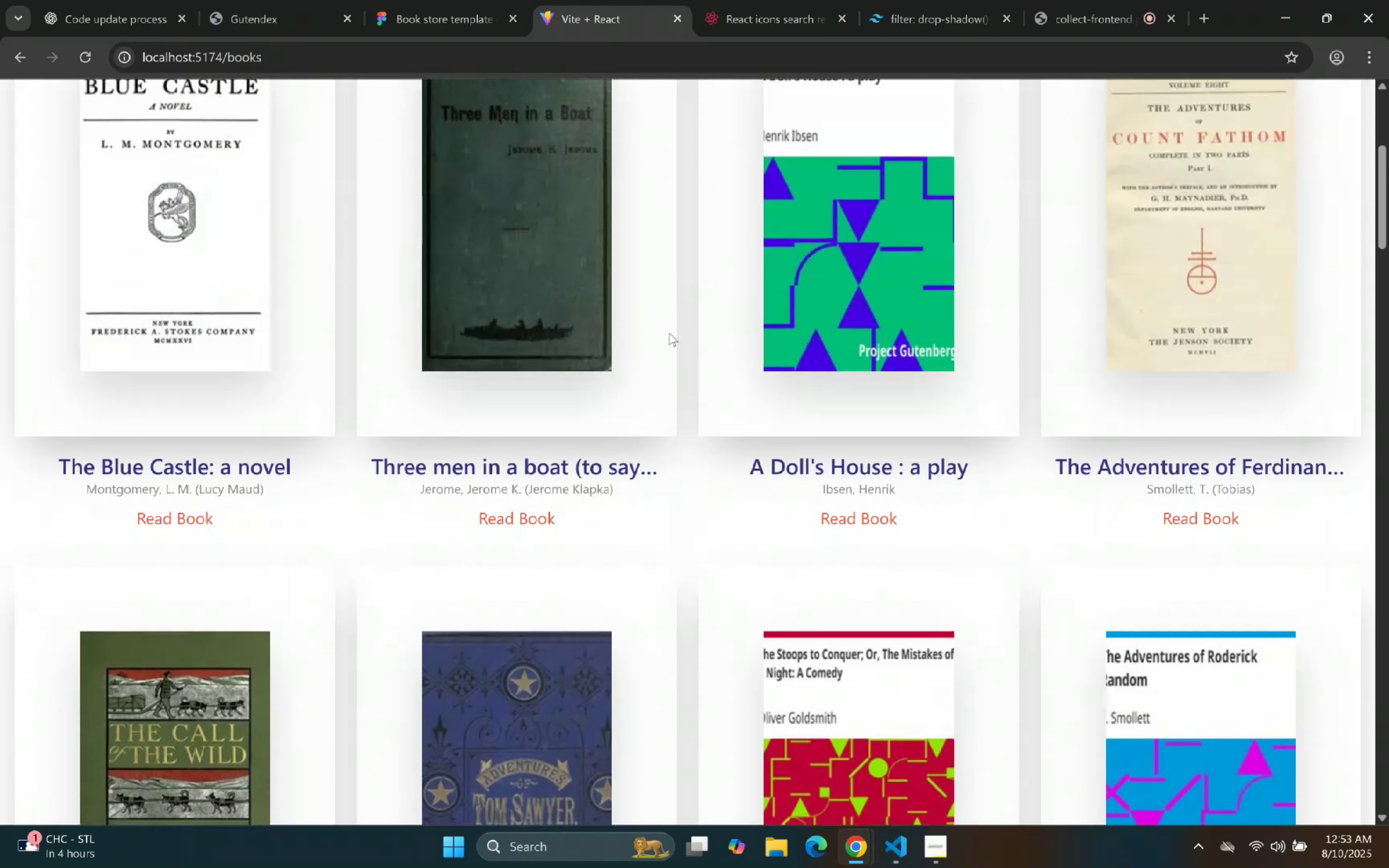 
scroll: coordinate [670, 327], scroll_direction: down, amount: 30.0
 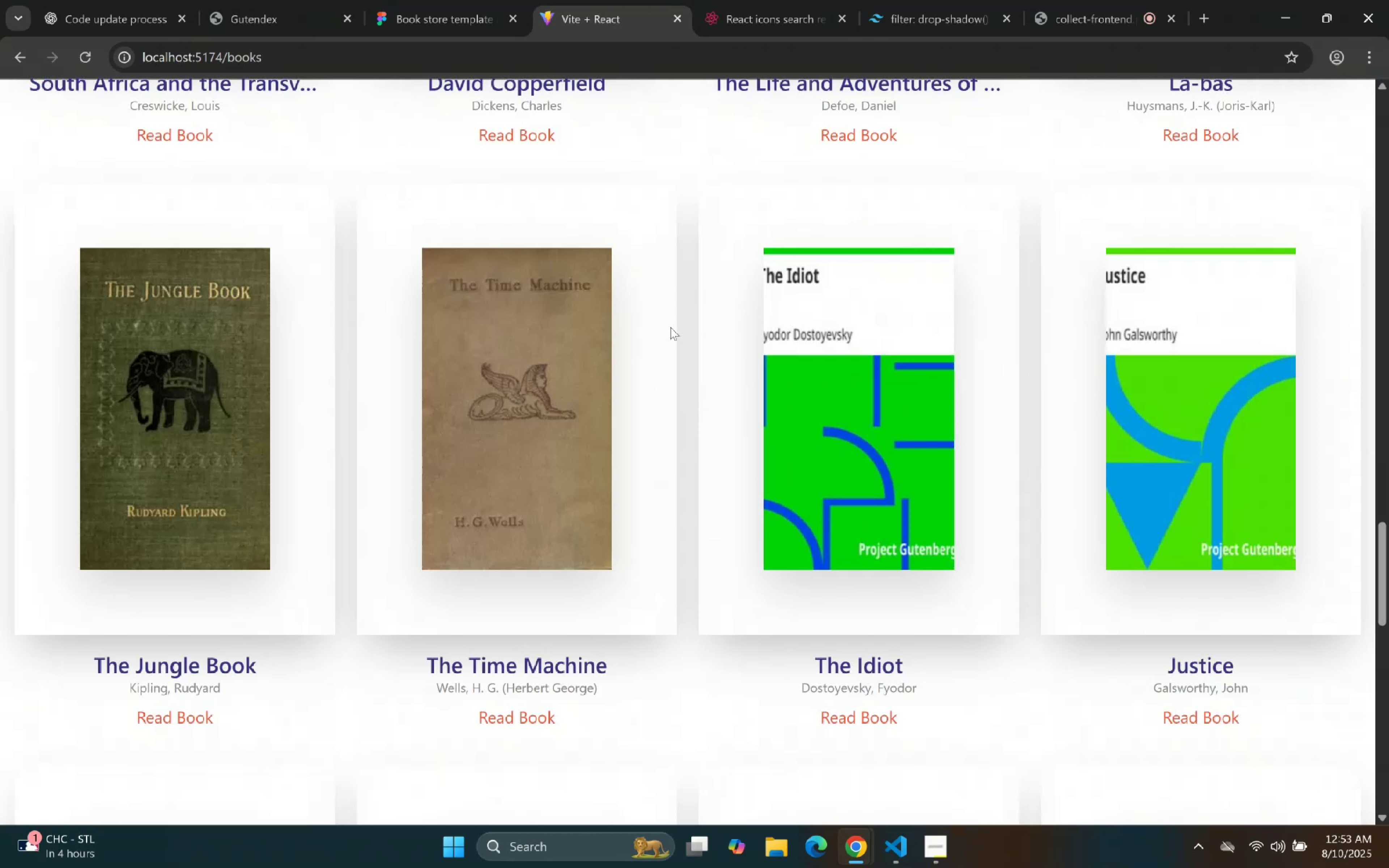 
scroll: coordinate [671, 319], scroll_direction: up, amount: 38.0
 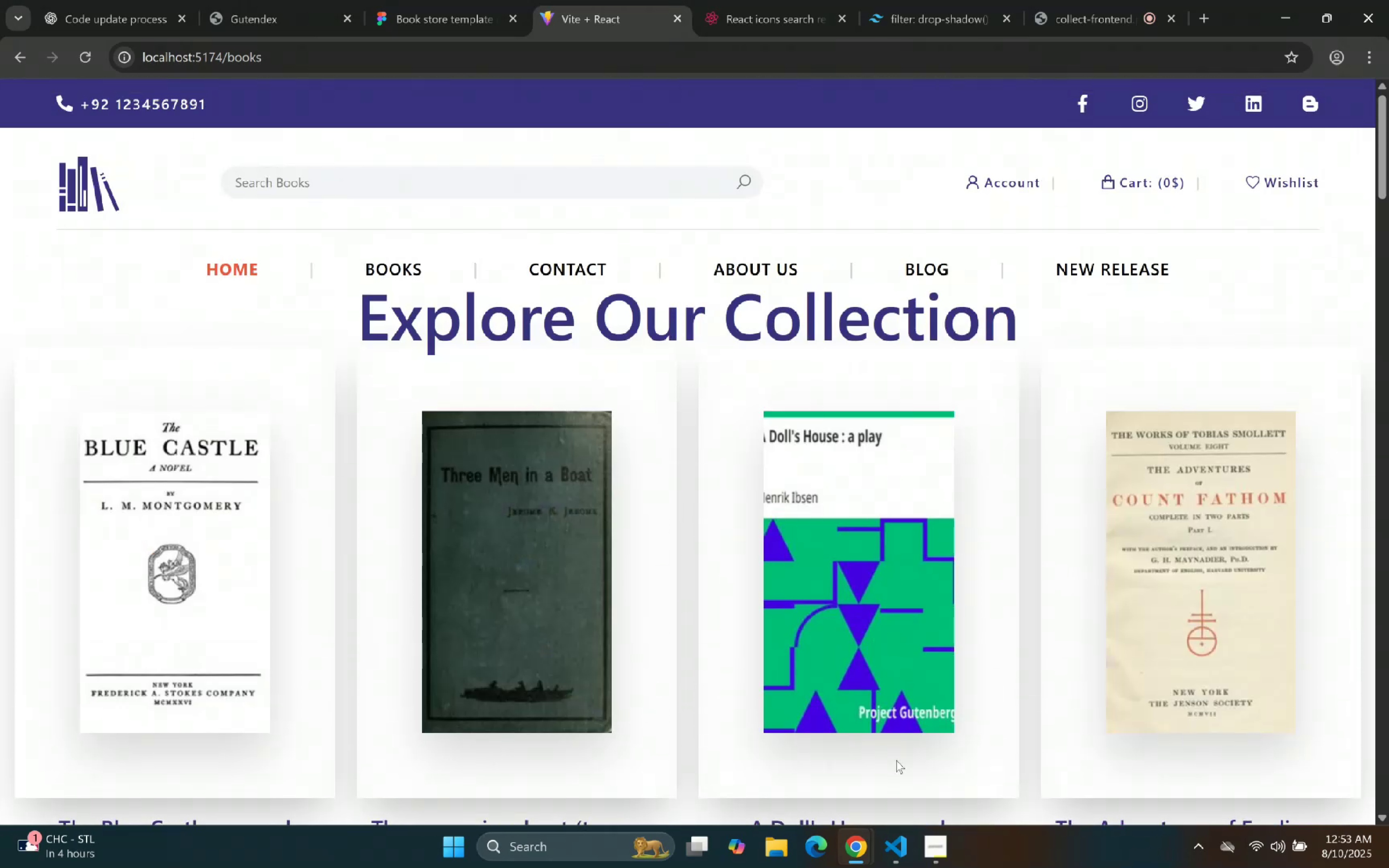 
left_click([905, 846])
 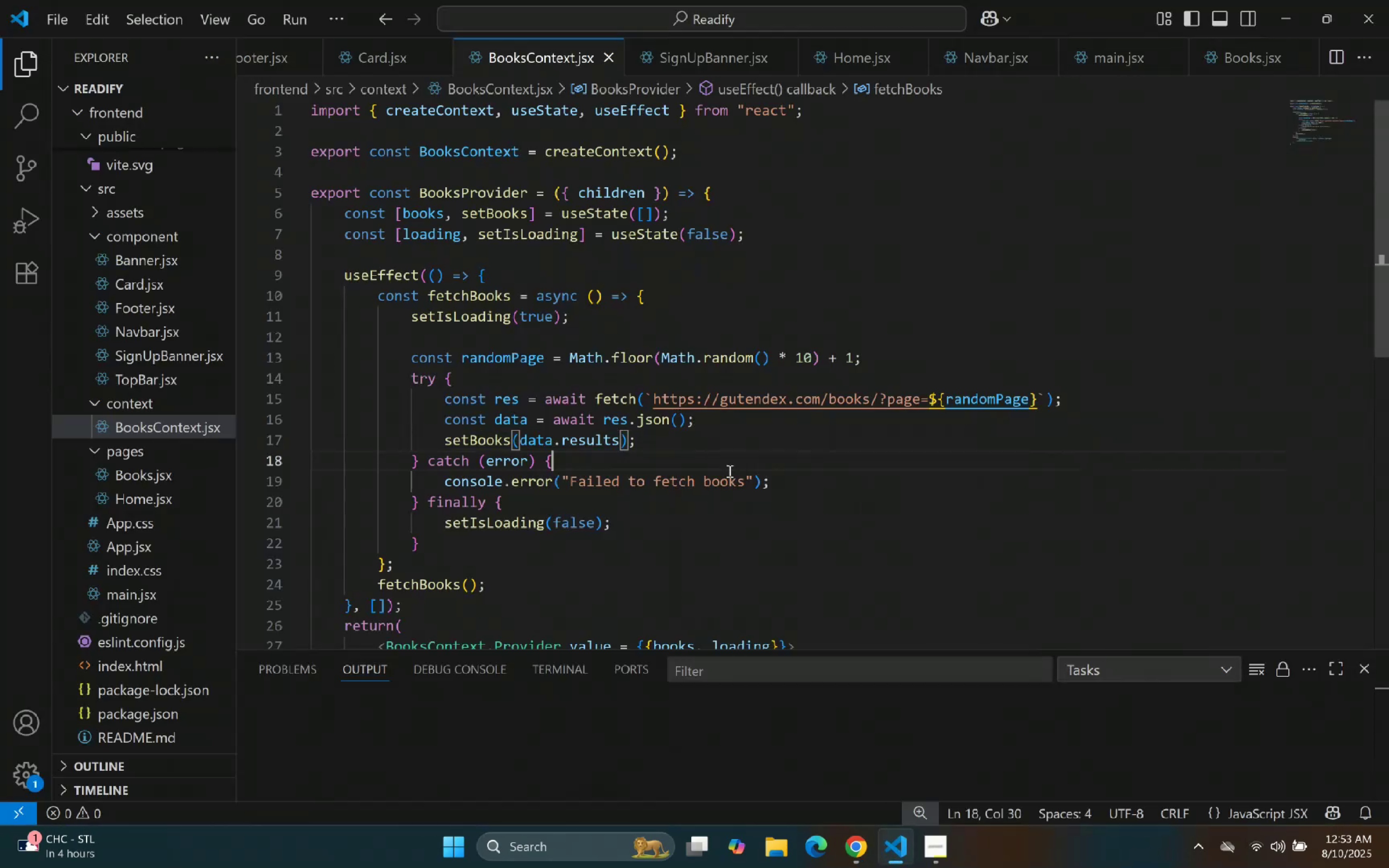 
scroll: coordinate [734, 311], scroll_direction: down, amount: 2.0
 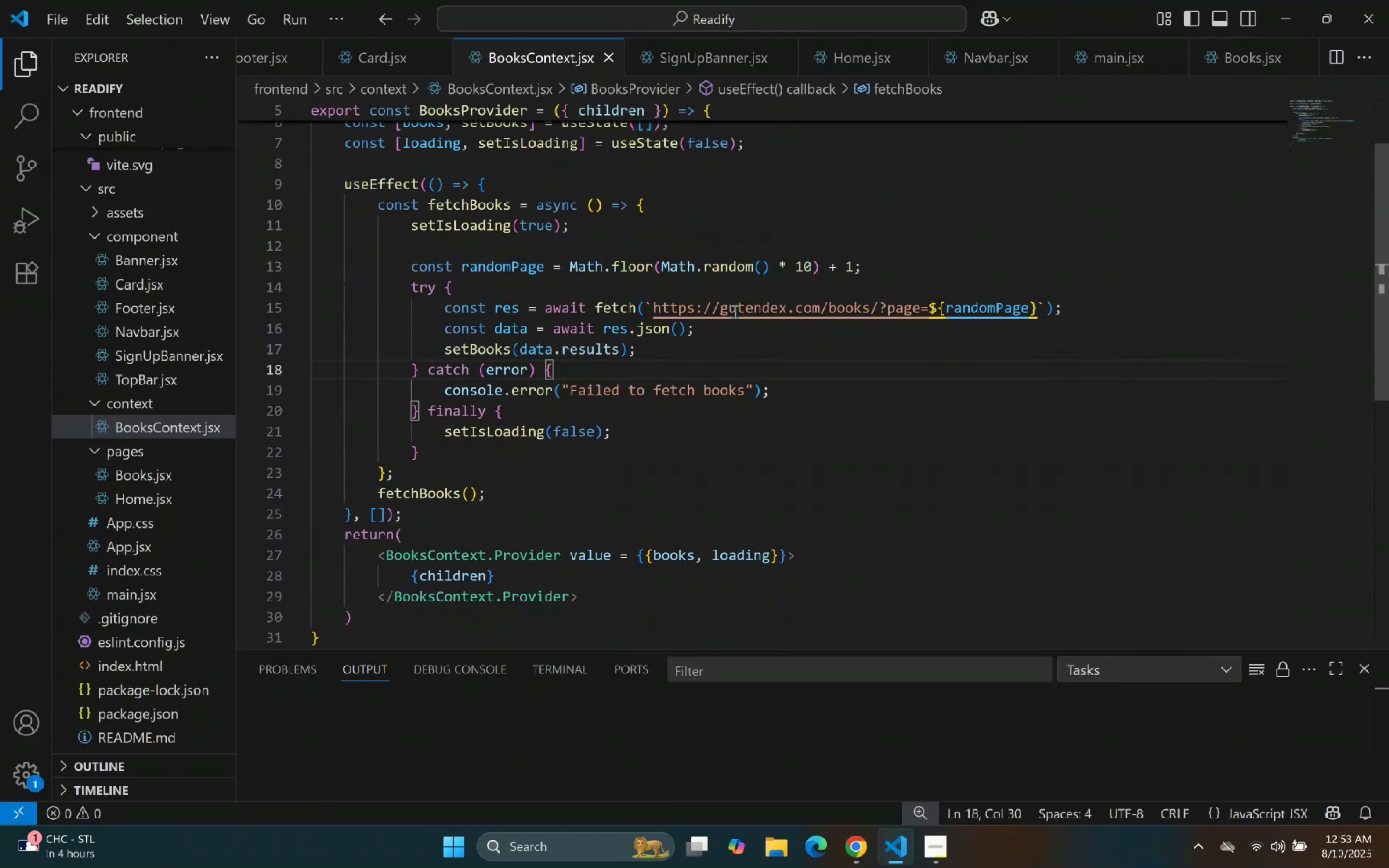 
scroll: coordinate [734, 311], scroll_direction: up, amount: 1.0
 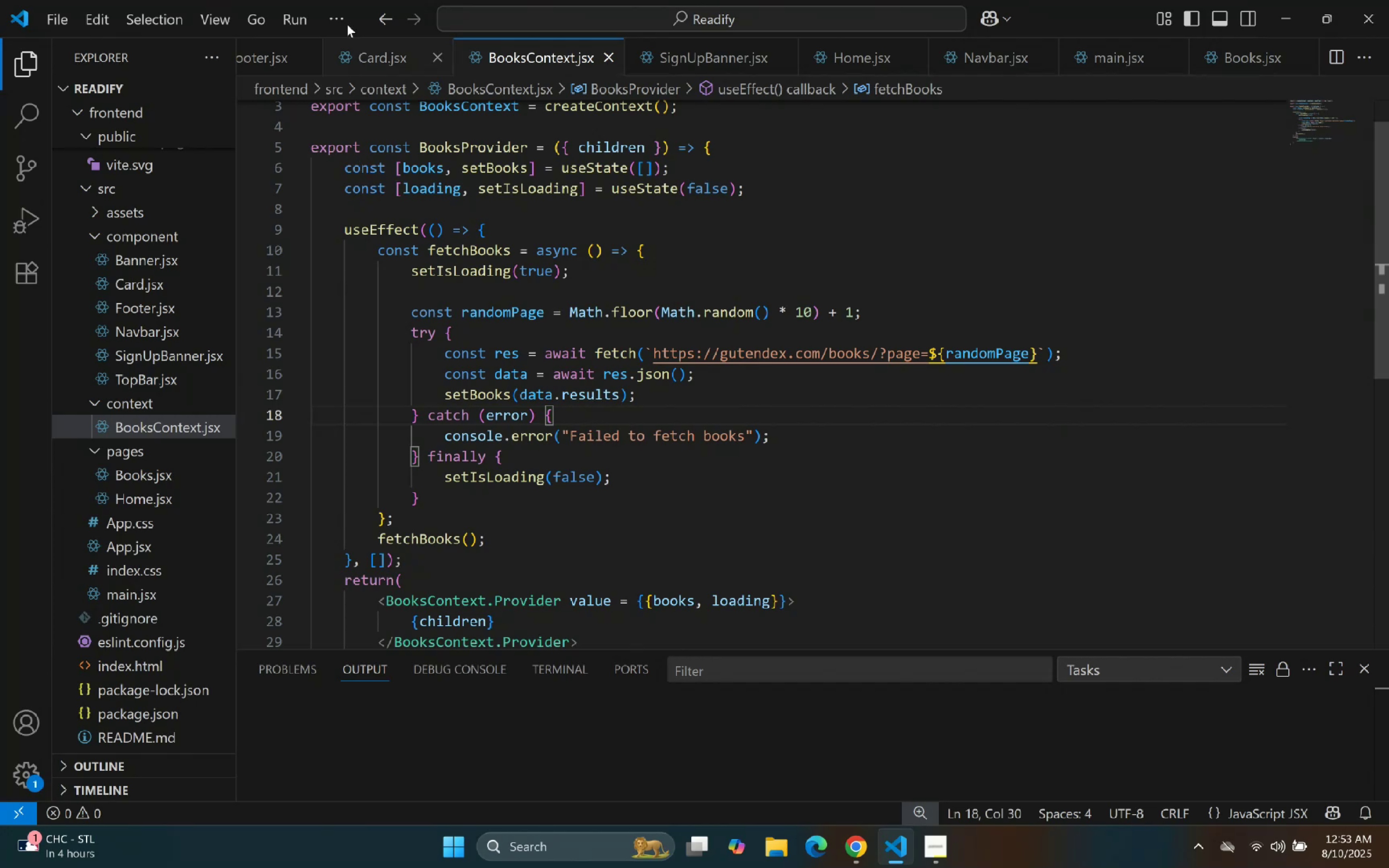 
double_click([619, 263])
 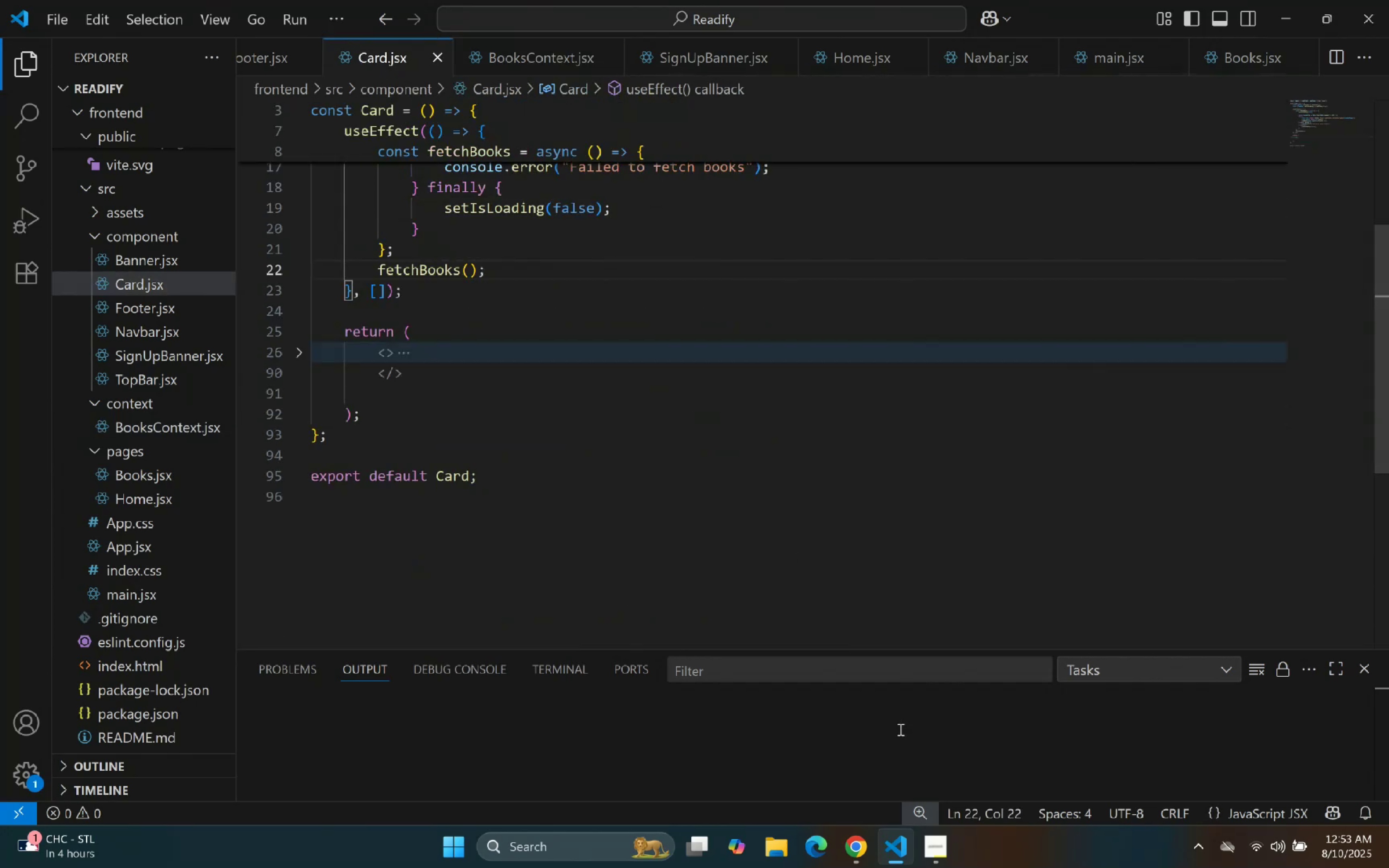 
scroll: coordinate [691, 315], scroll_direction: up, amount: 3.0
 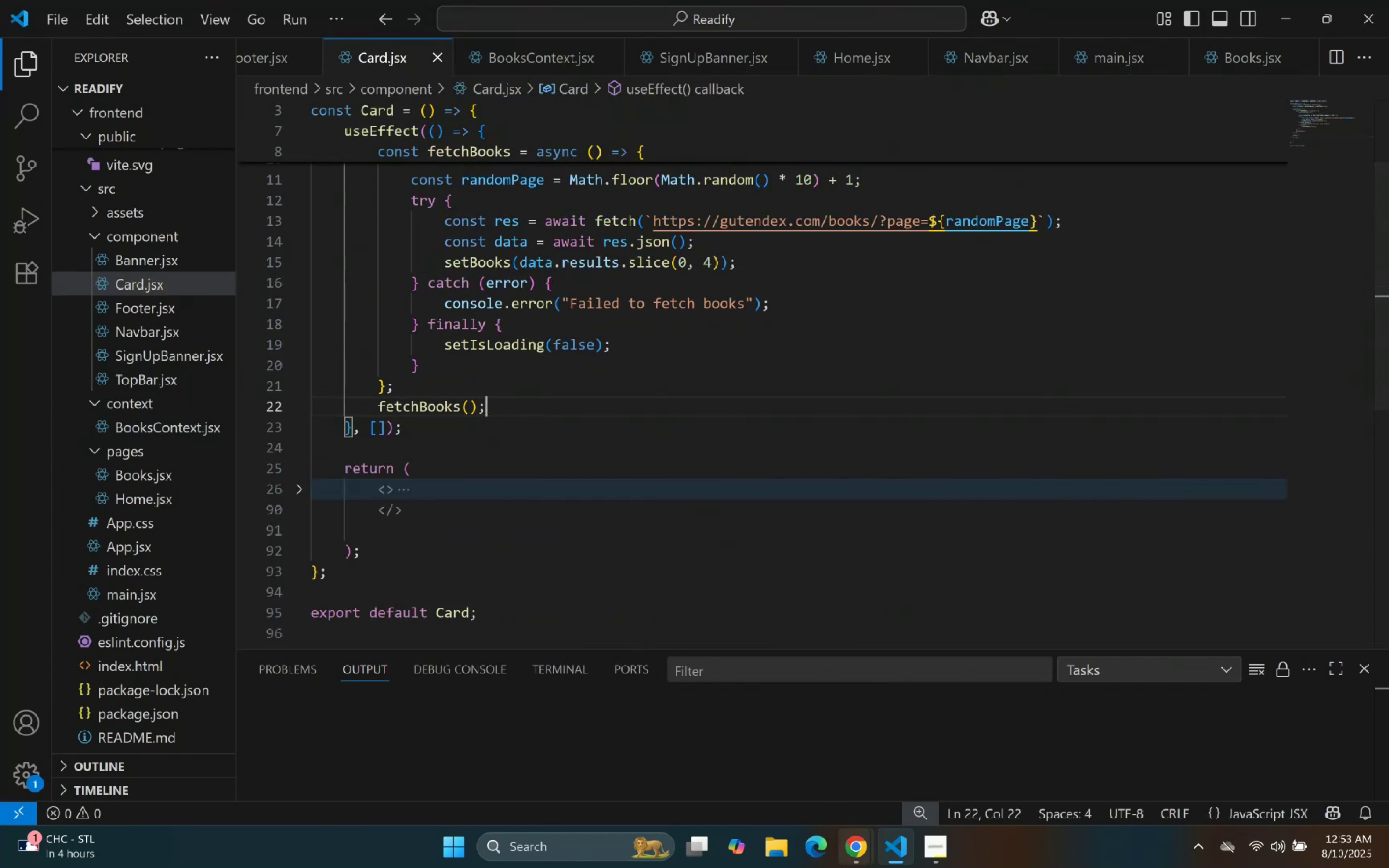 
left_click([780, 781])
 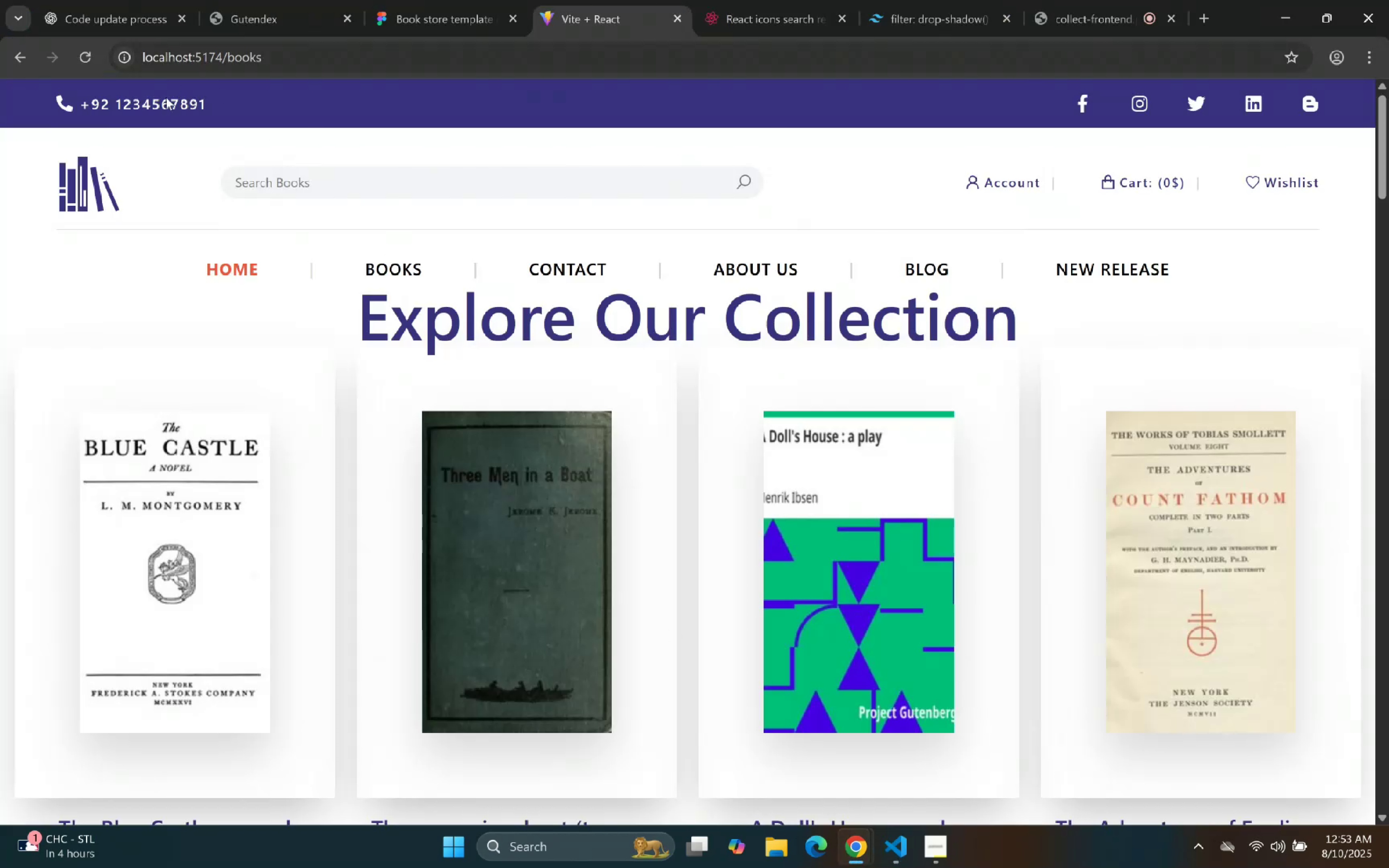 
scroll: coordinate [207, 146], scroll_direction: up, amount: 1.0
 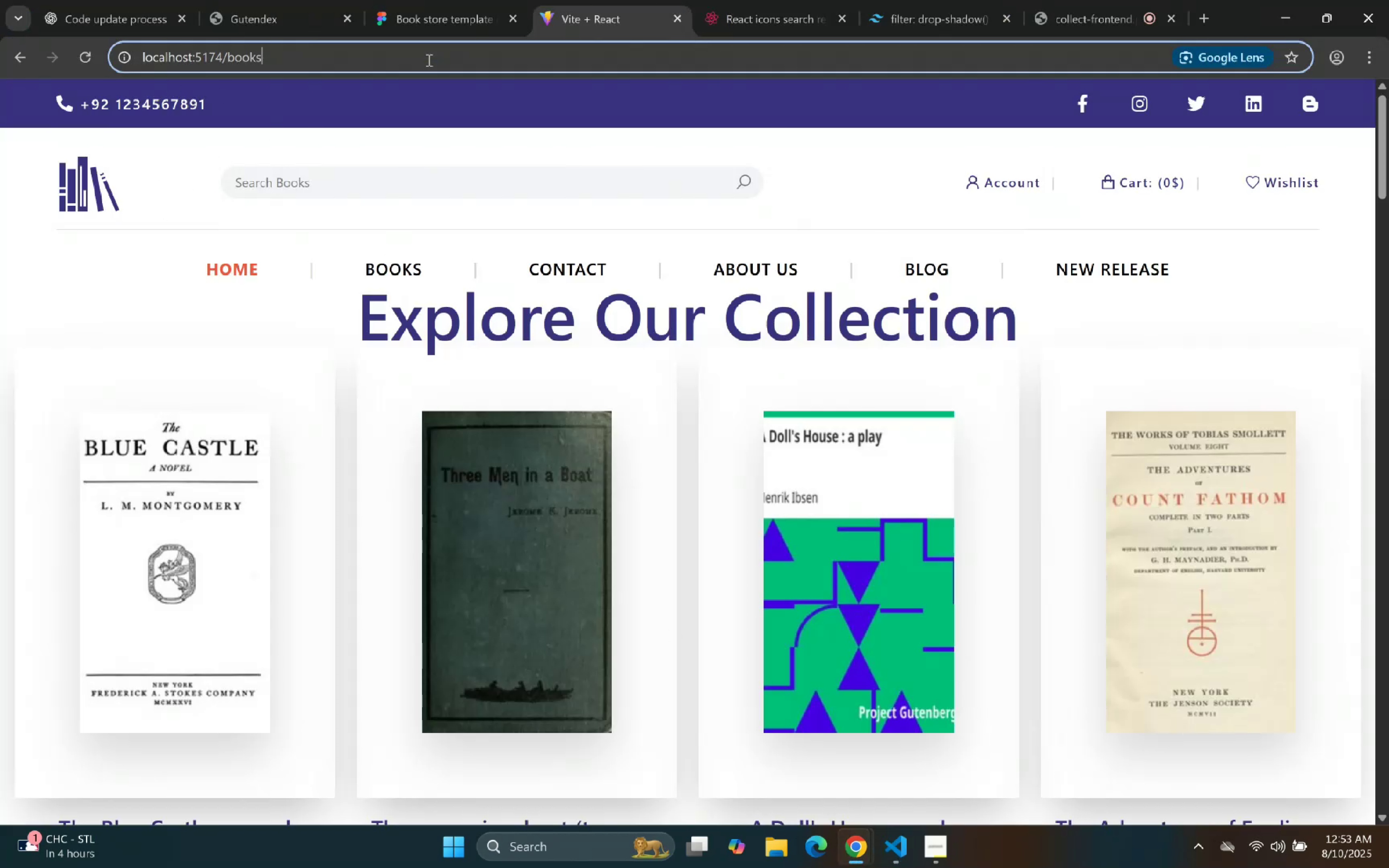 
double_click([458, 57])
 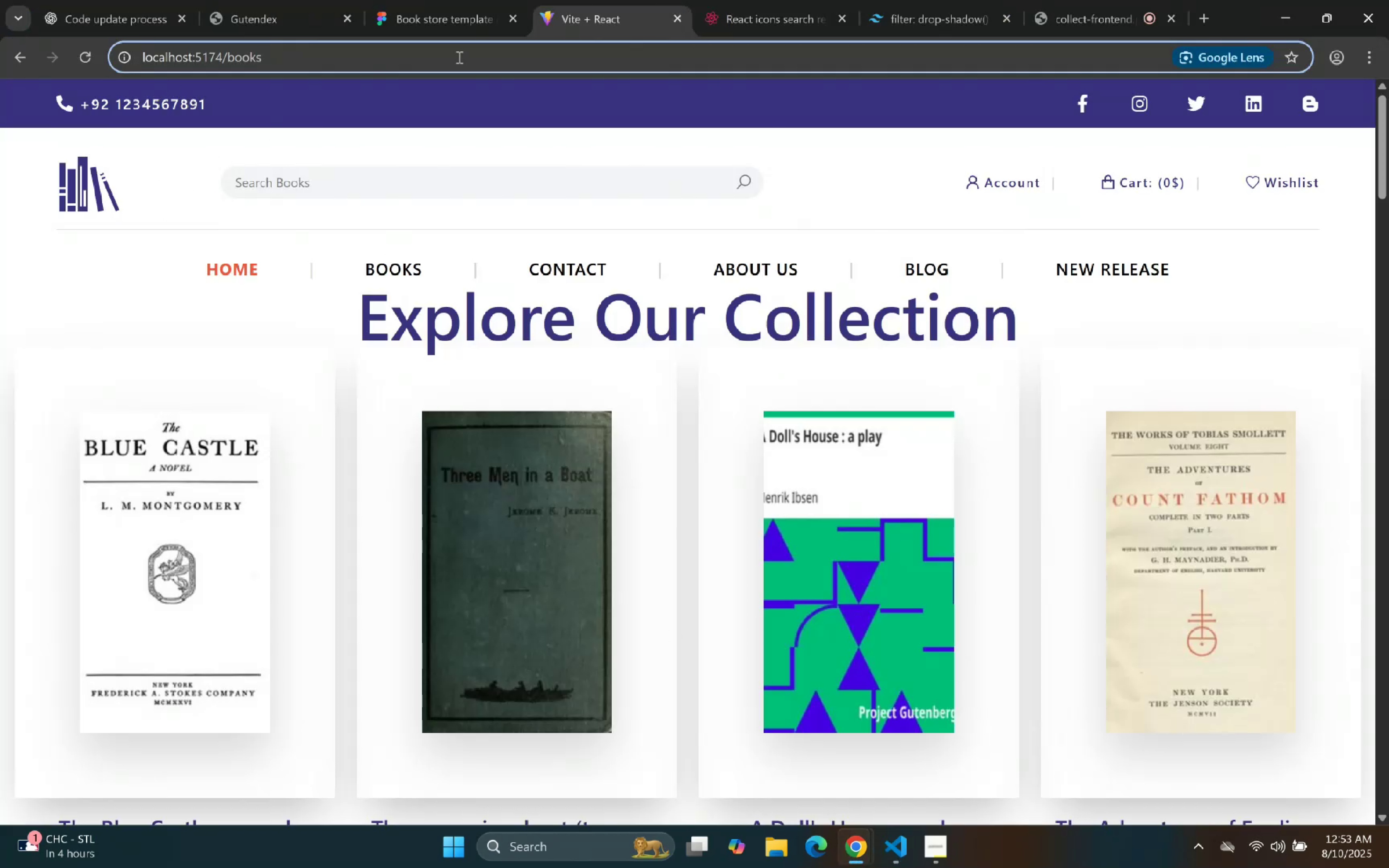 
key(Backspace)
 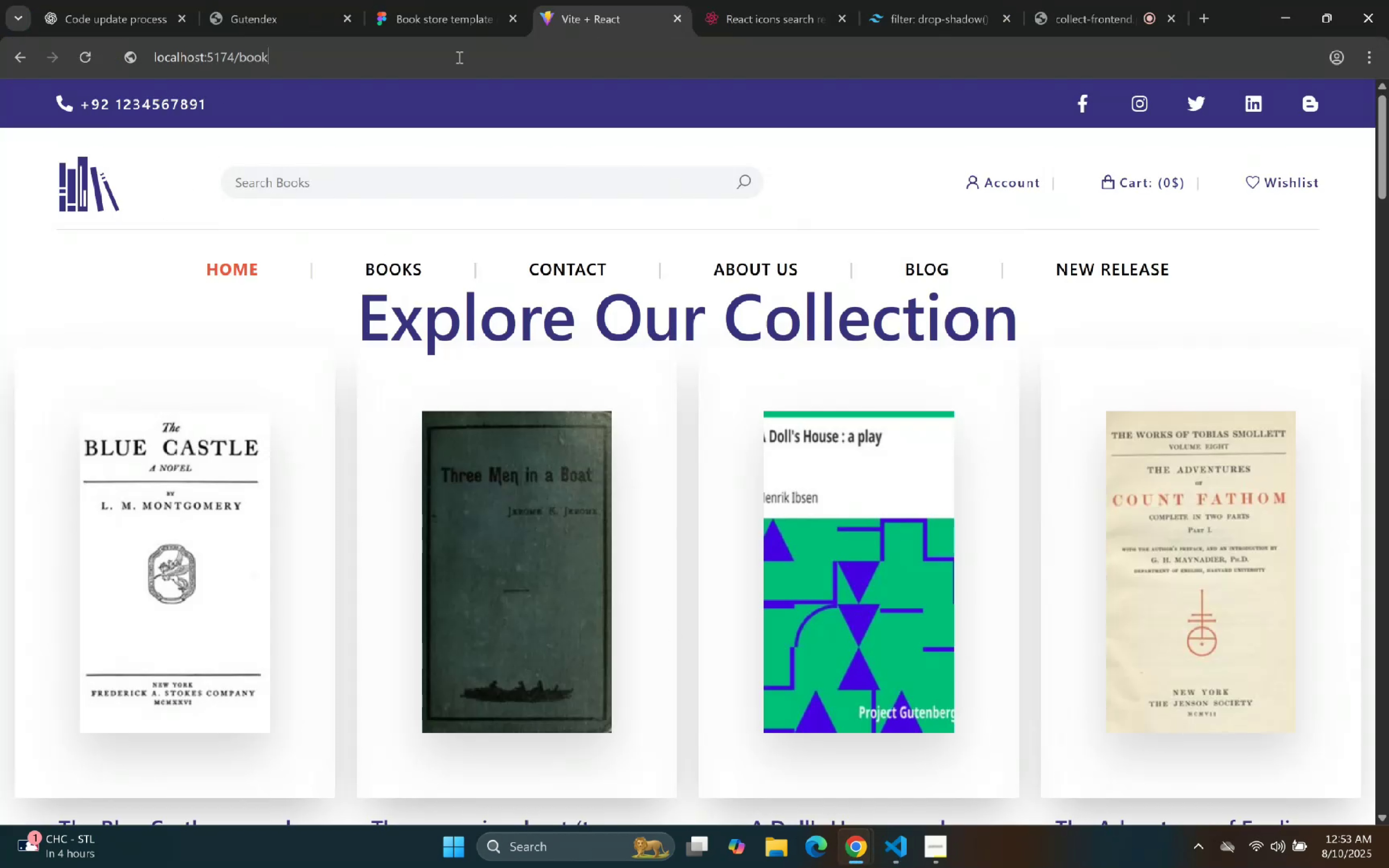 
key(Backspace)
 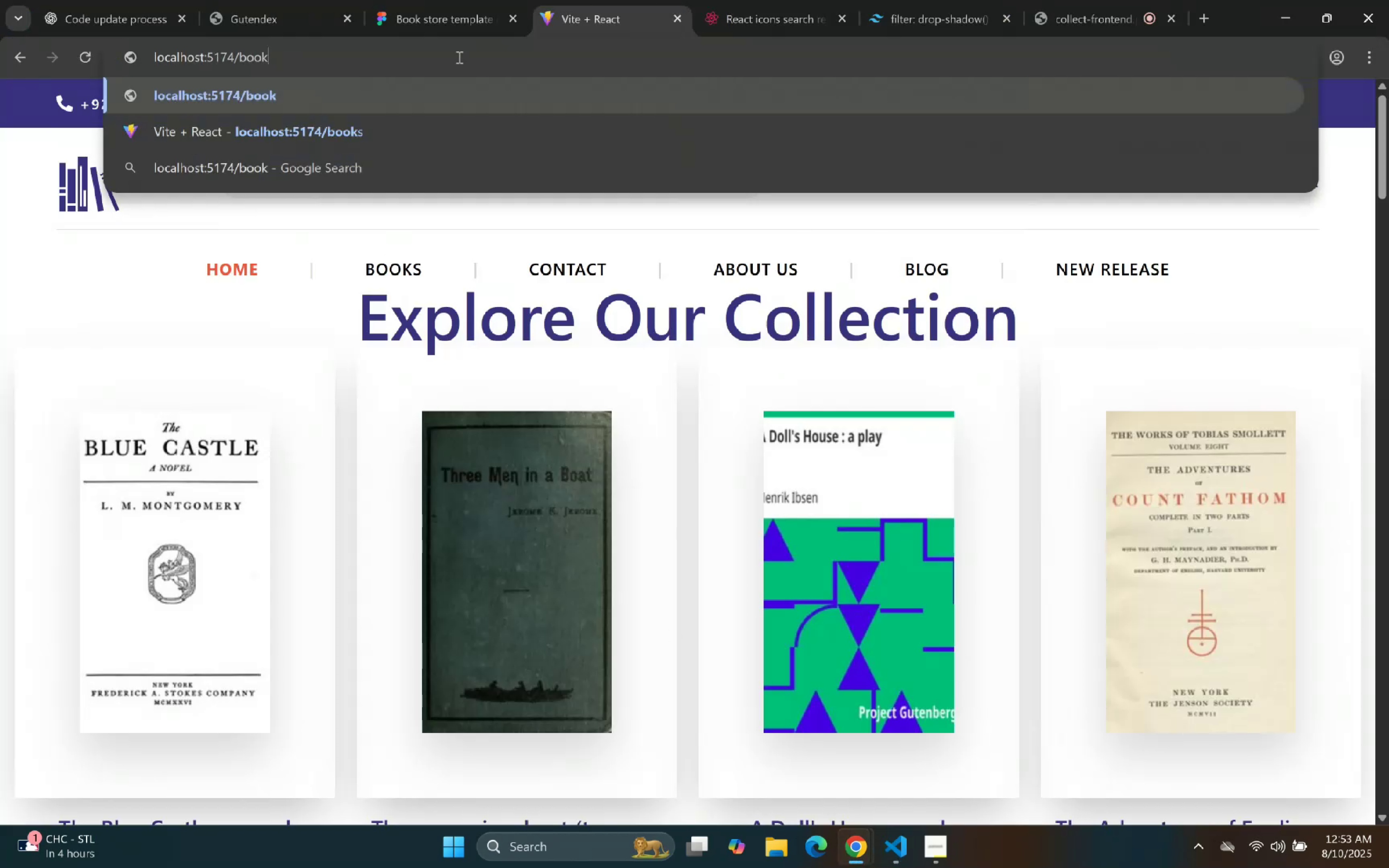 
key(Backspace)
 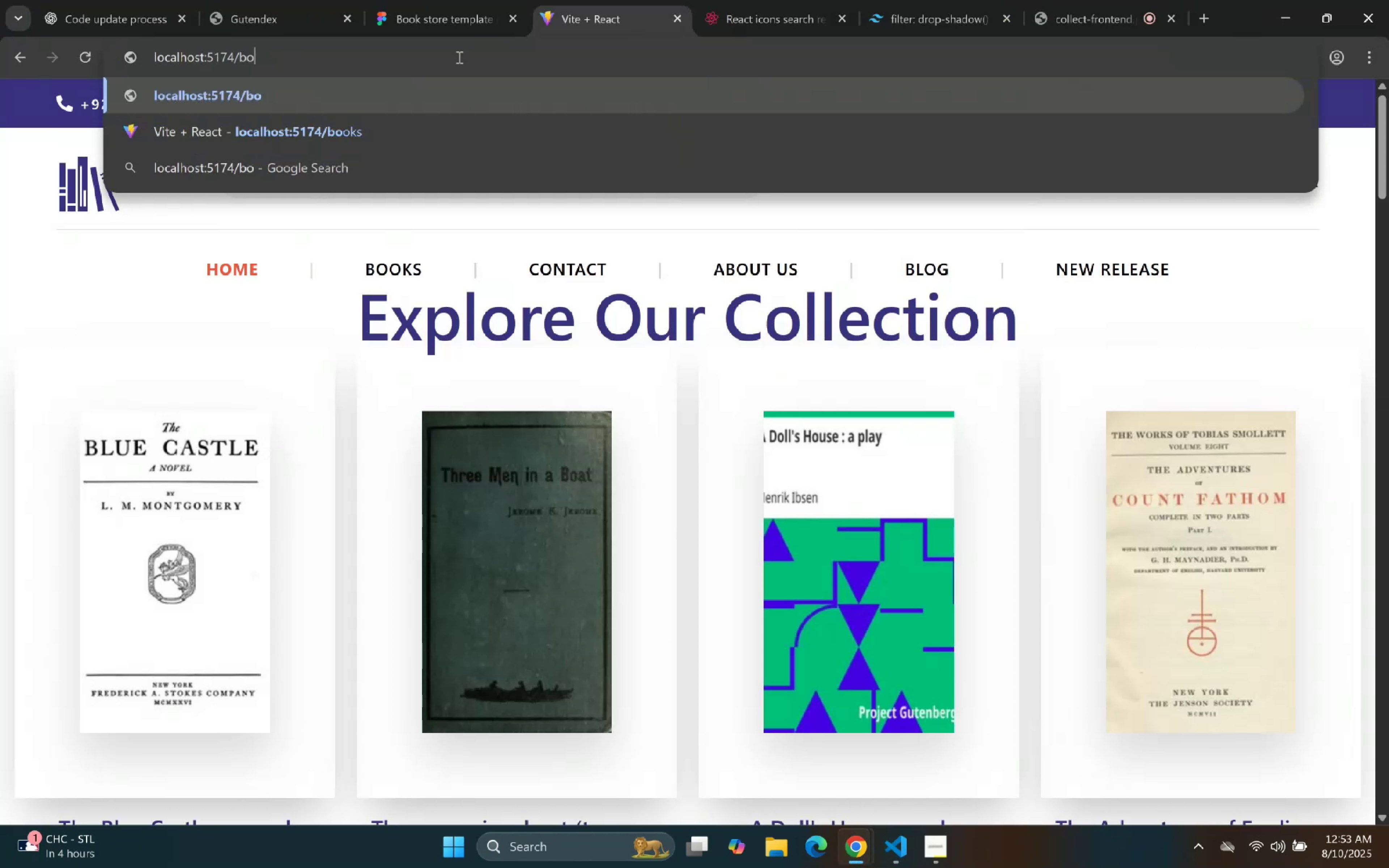 
key(Backspace)
 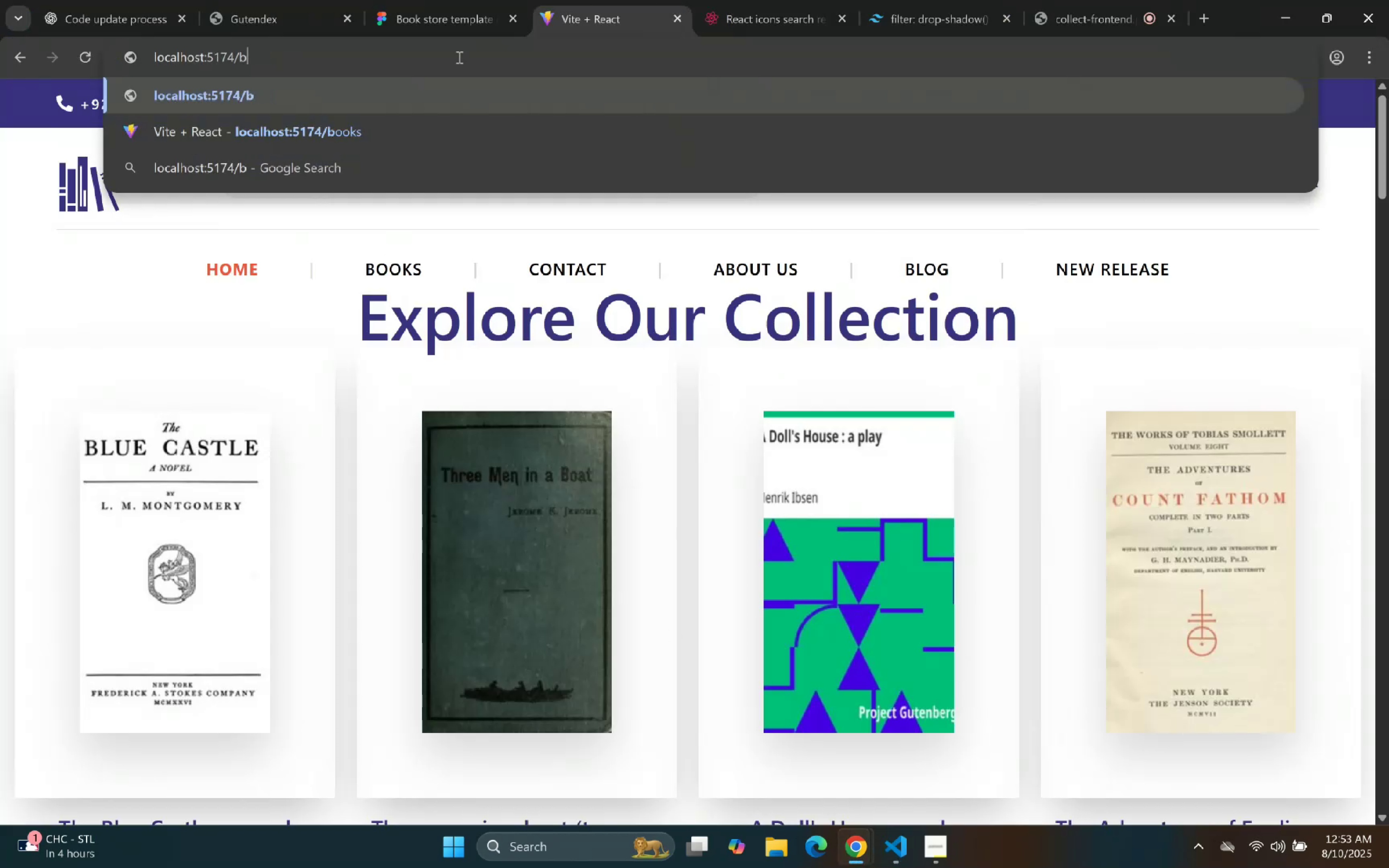 
key(Backspace)
 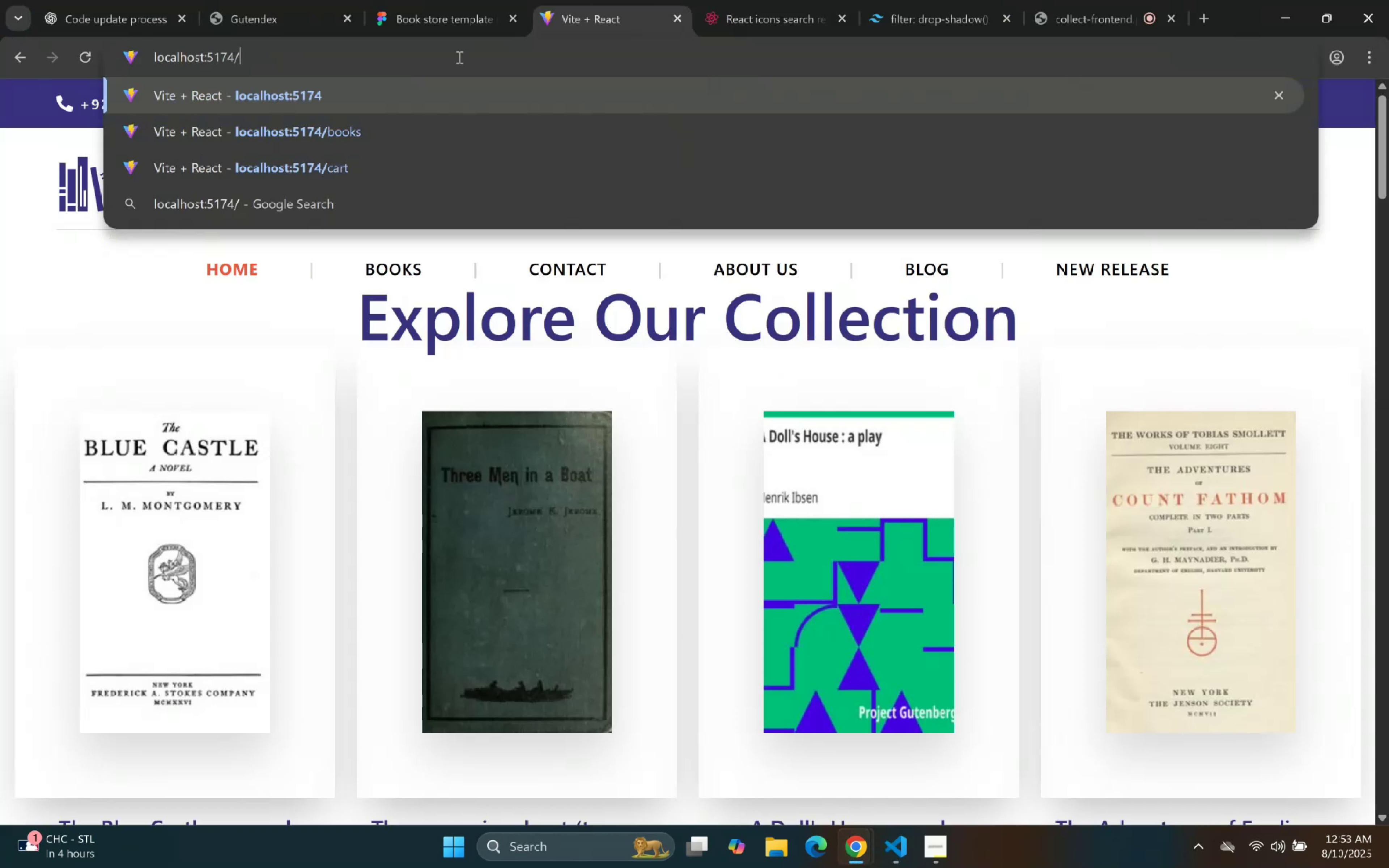 
key(Backspace)
 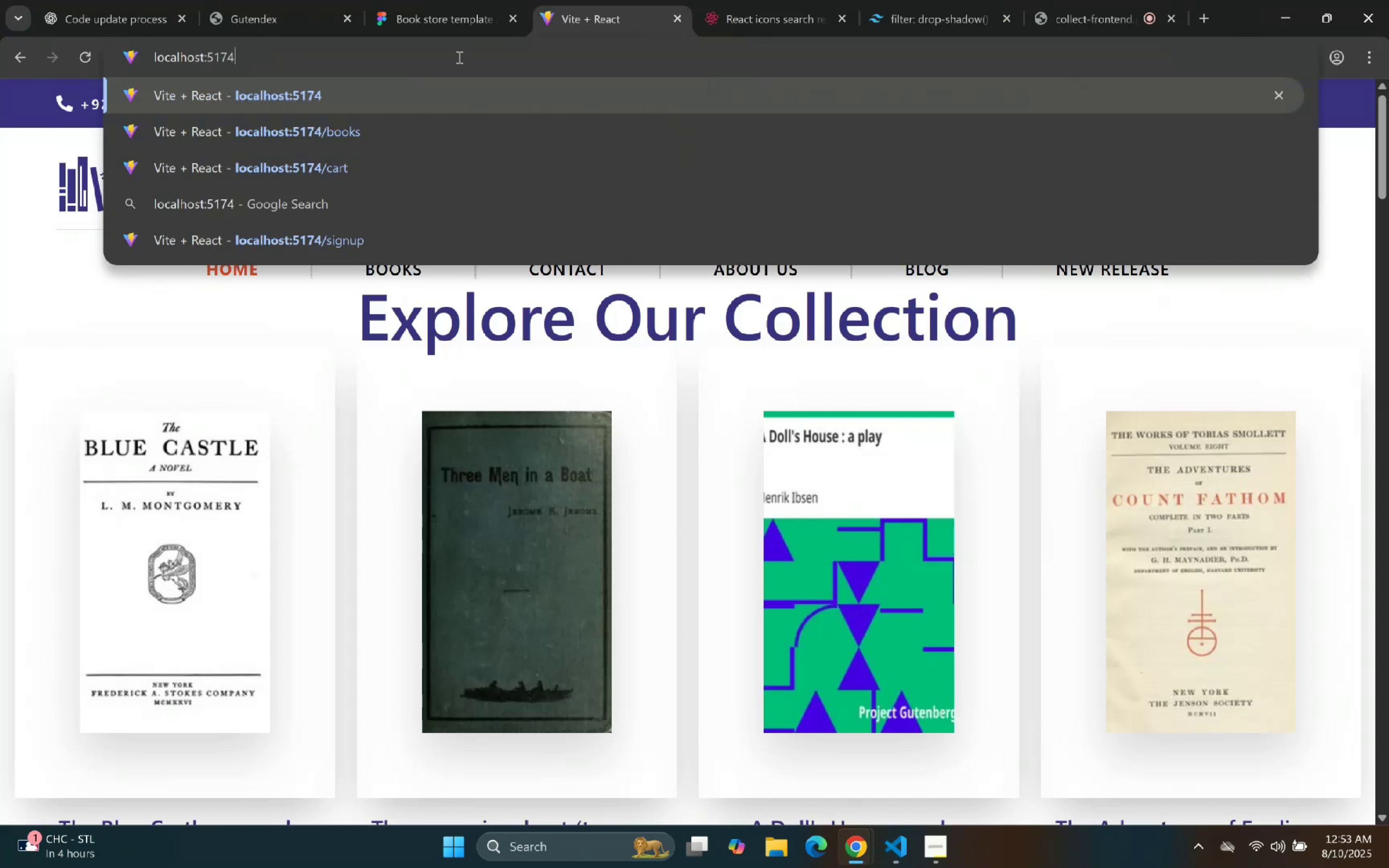 
key(Enter)
 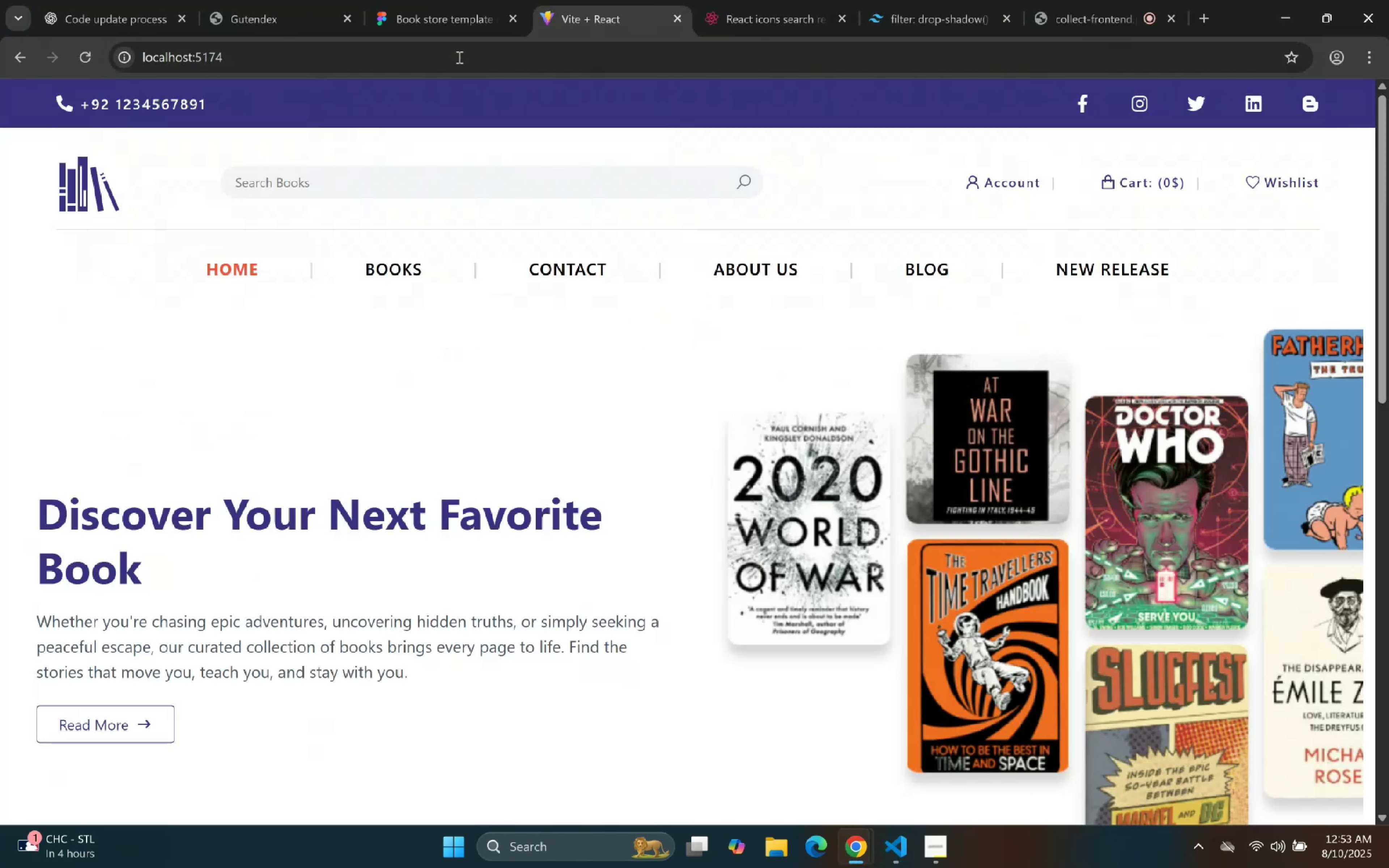 
scroll: coordinate [549, 312], scroll_direction: down, amount: 32.0
 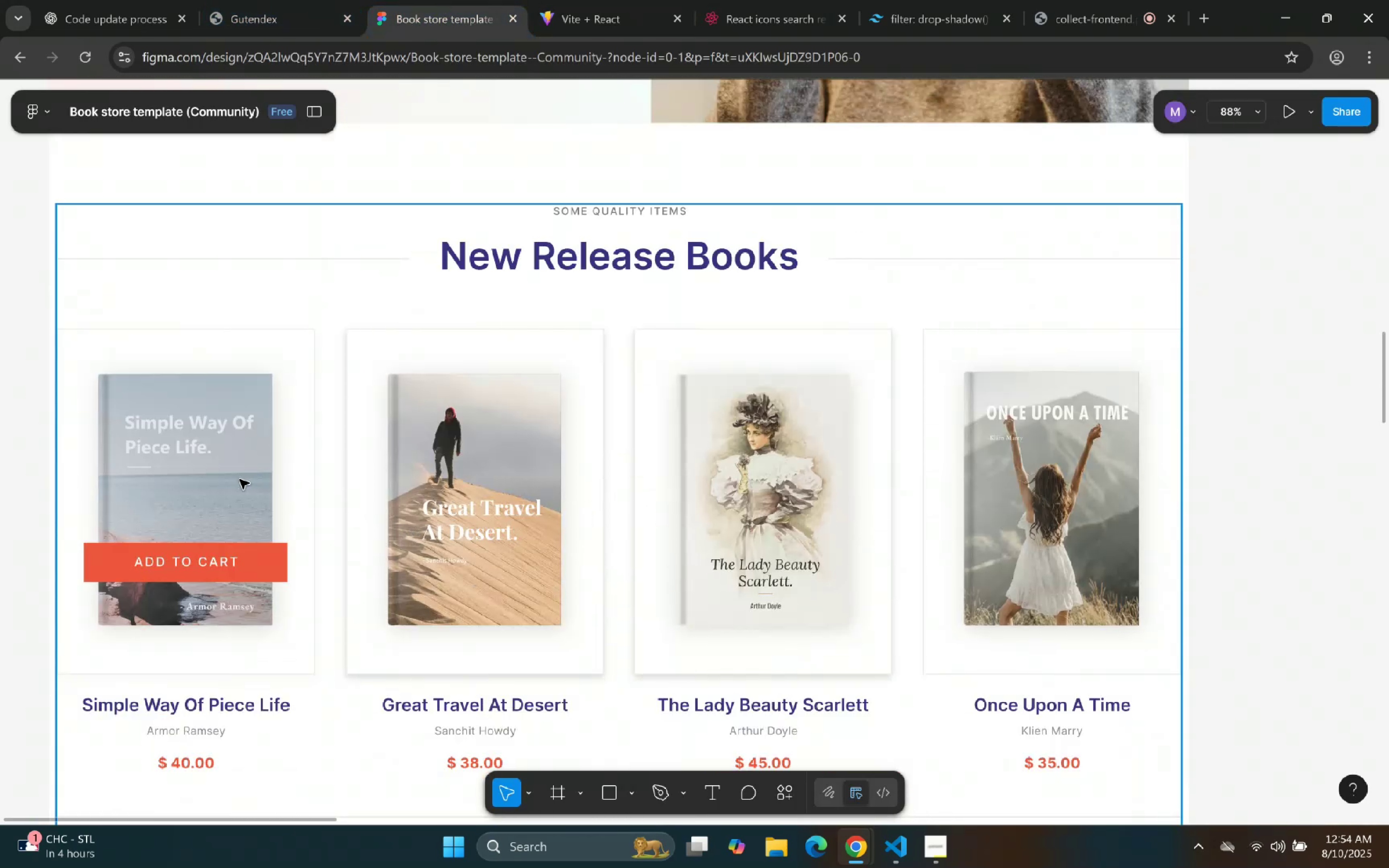 
left_click([659, 0])
 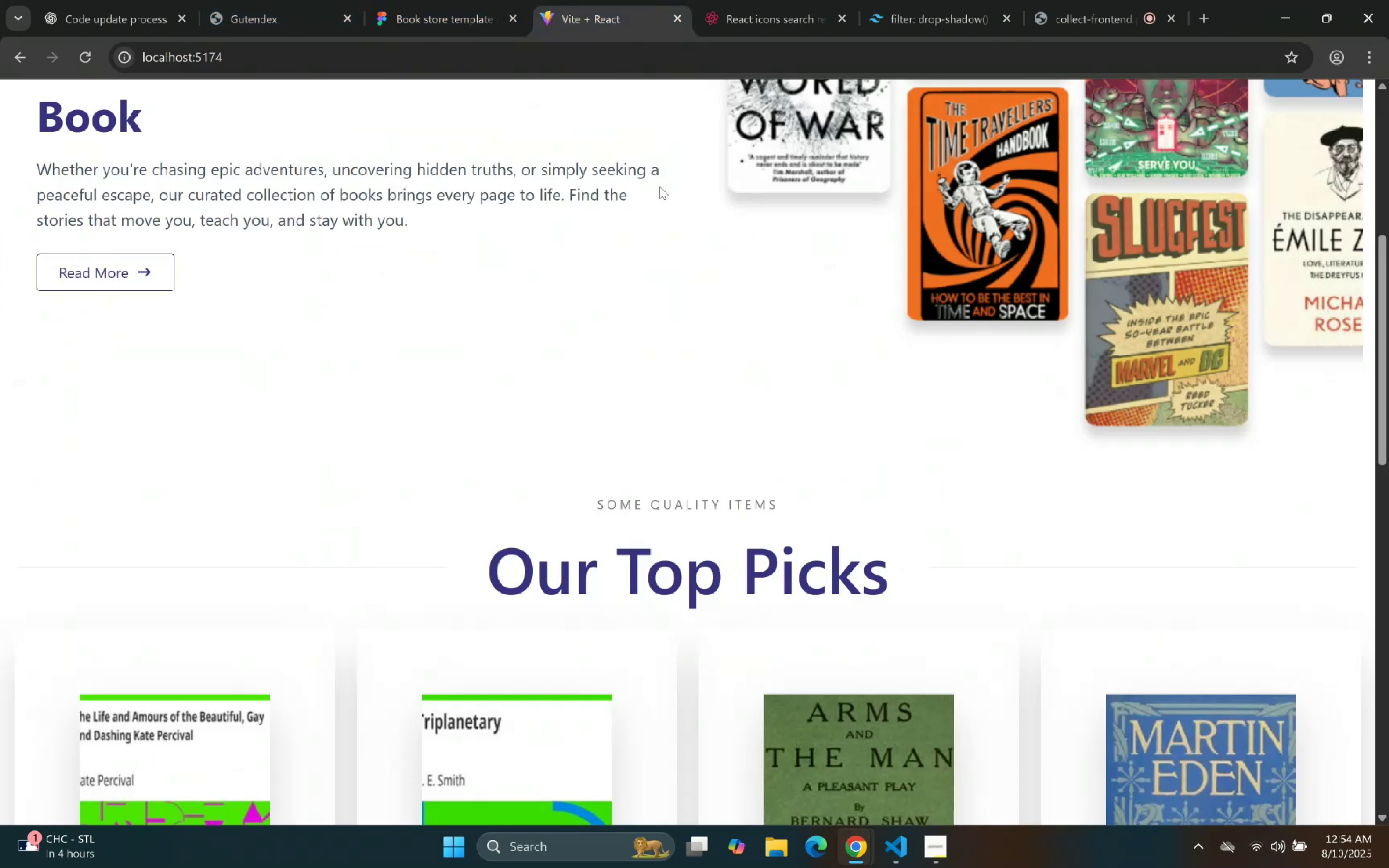 
scroll: coordinate [640, 272], scroll_direction: down, amount: 9.0
 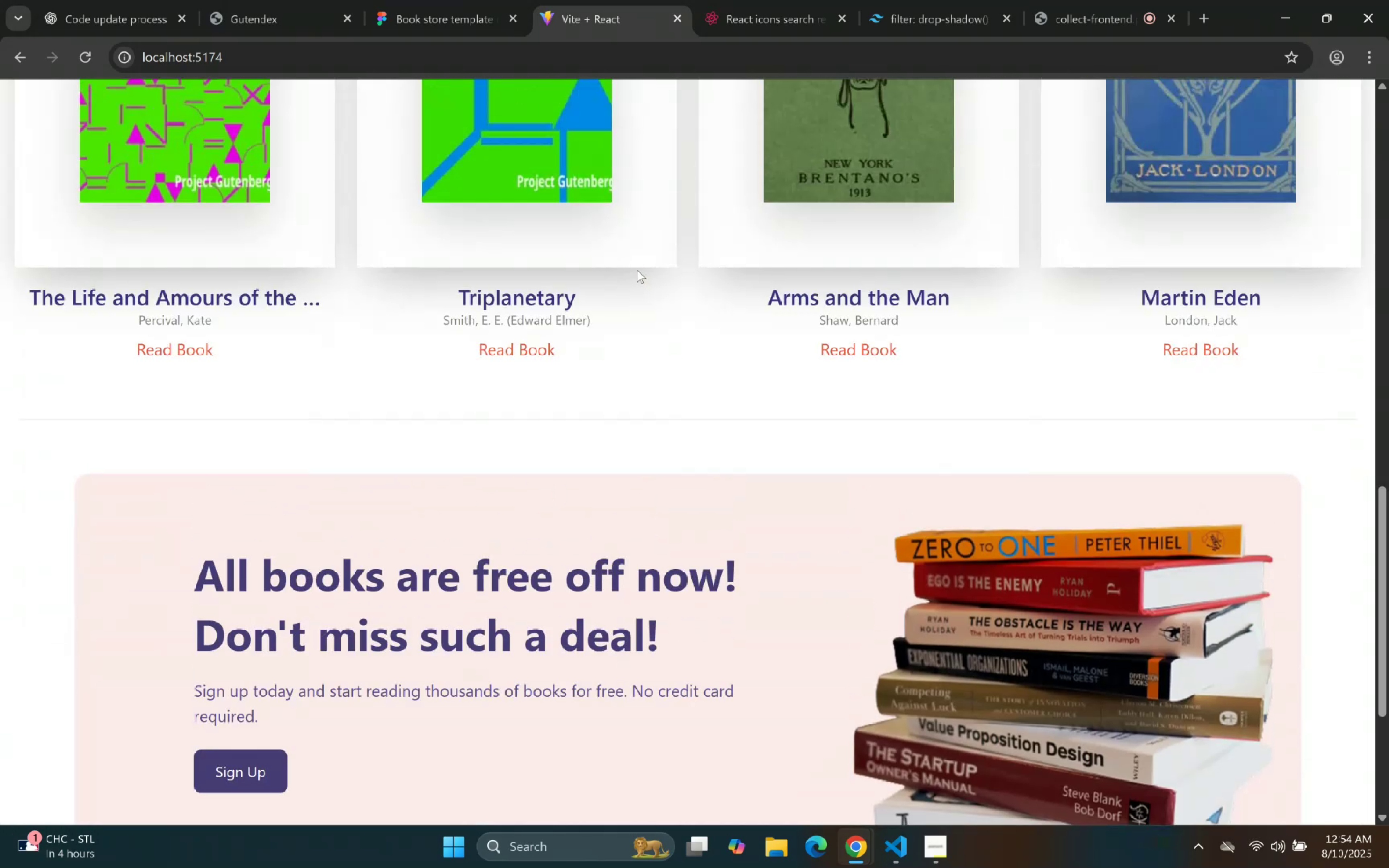 
scroll: coordinate [636, 264], scroll_direction: up, amount: 4.0
 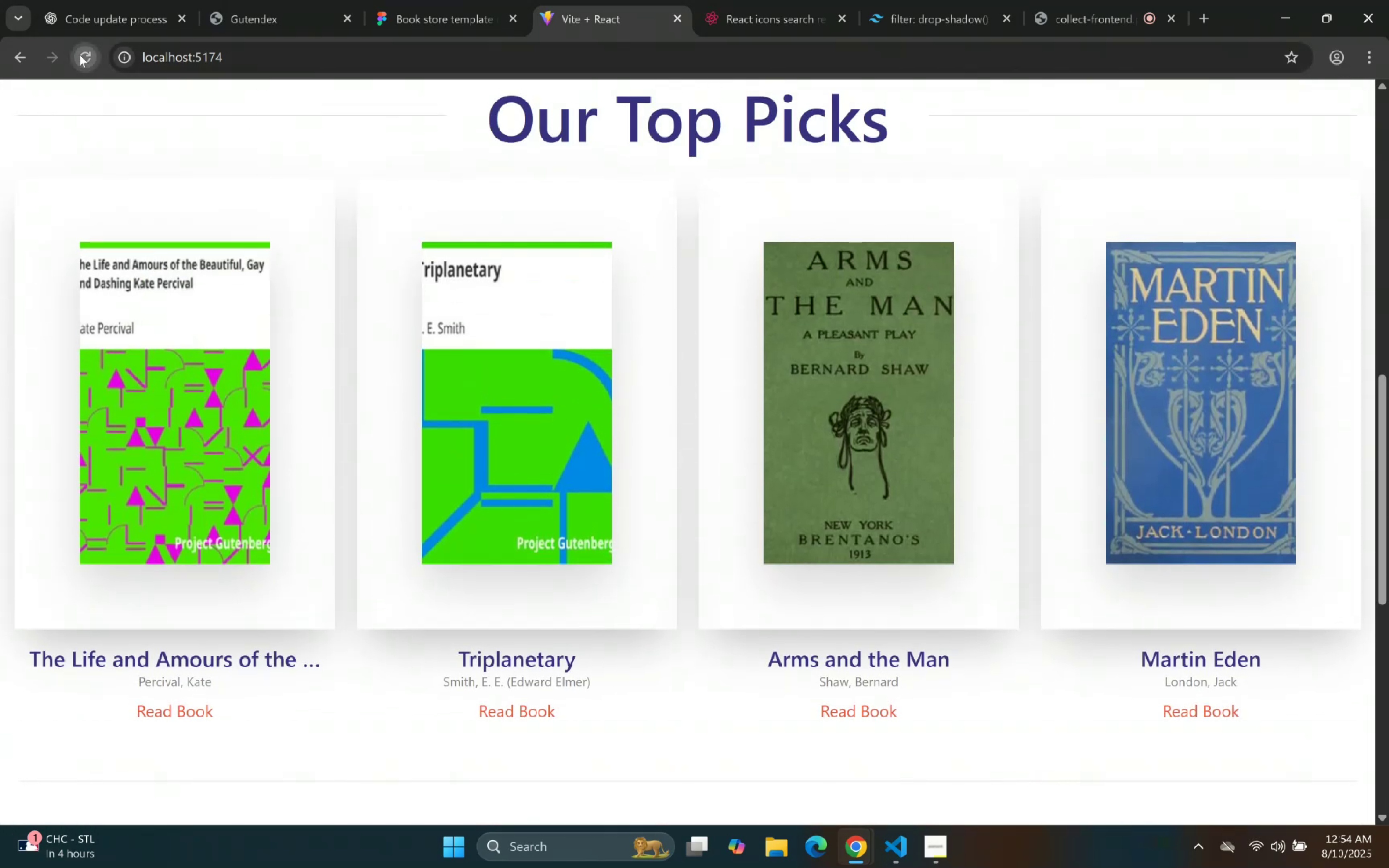 
scroll: coordinate [420, 237], scroll_direction: down, amount: 4.0
 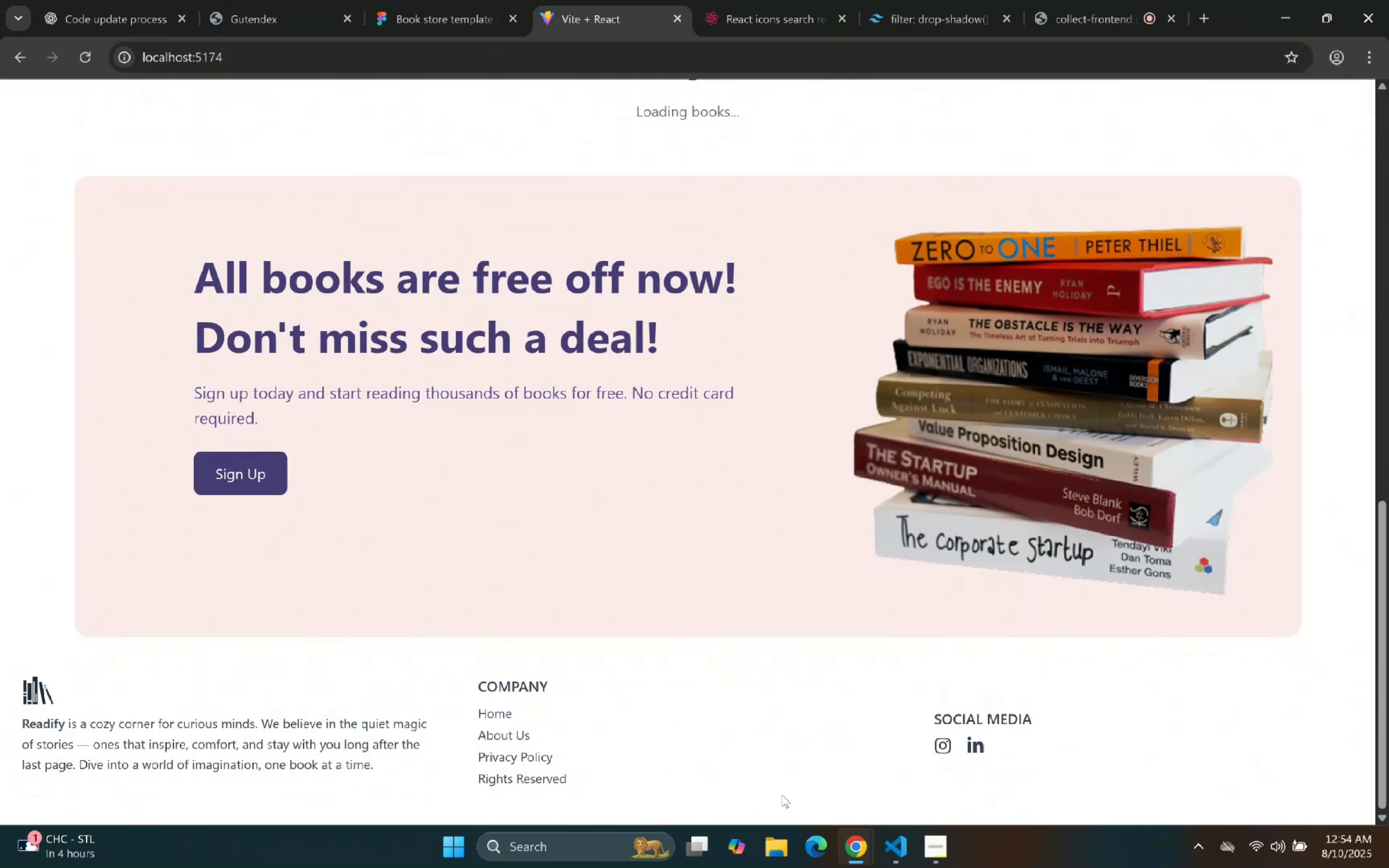 
left_click([903, 848])
 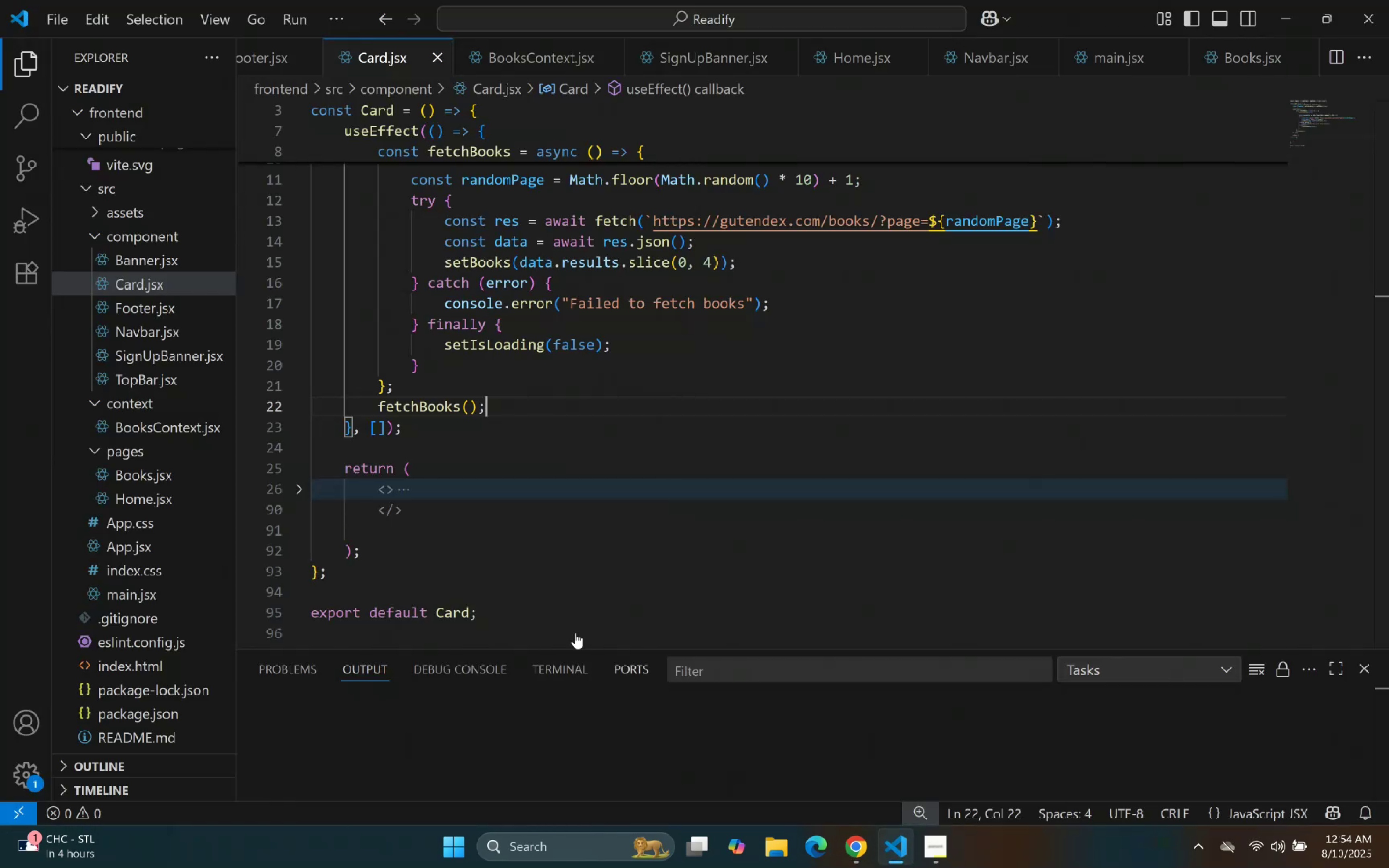 
left_click([571, 341])
 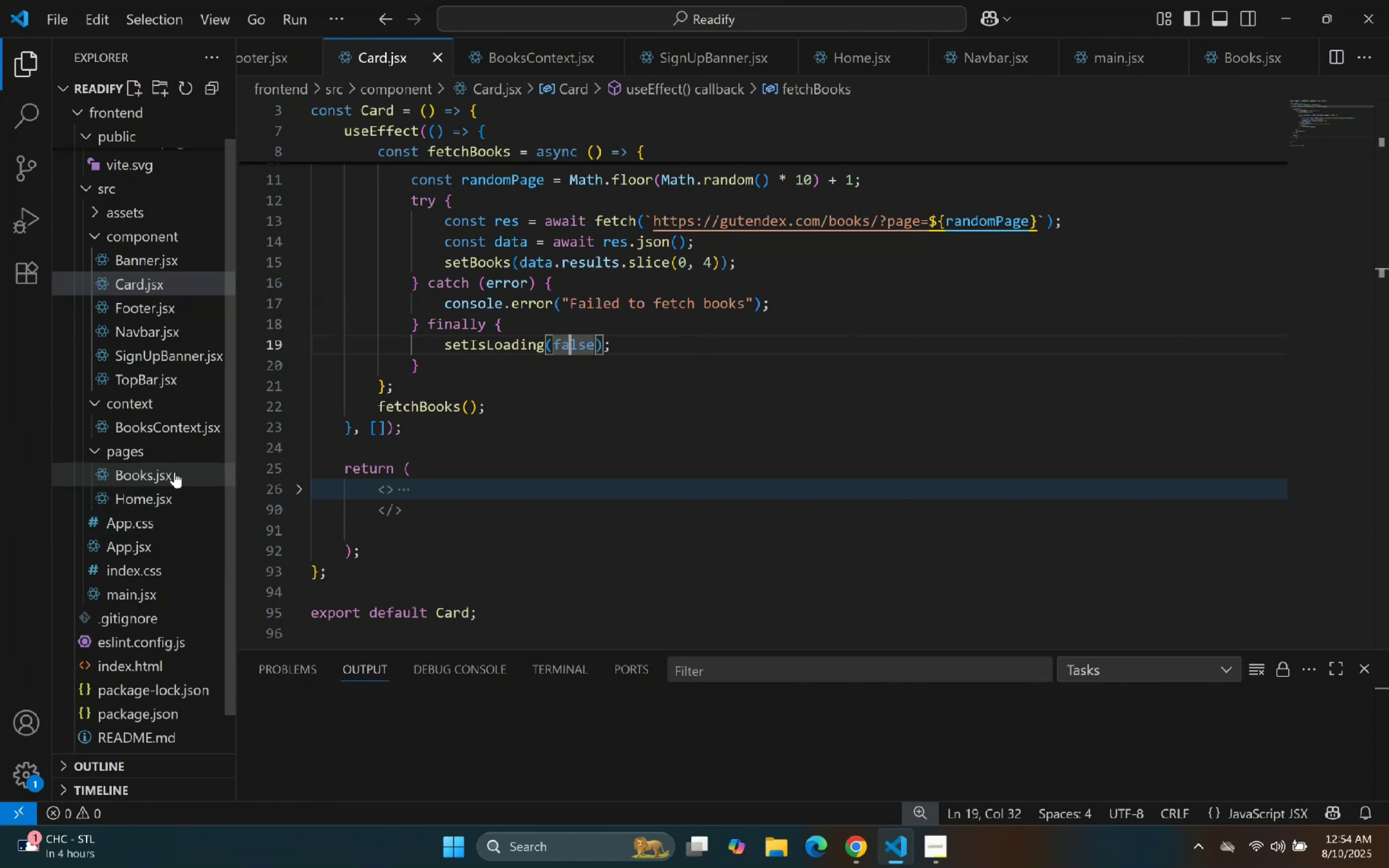 
left_click([822, 272])
 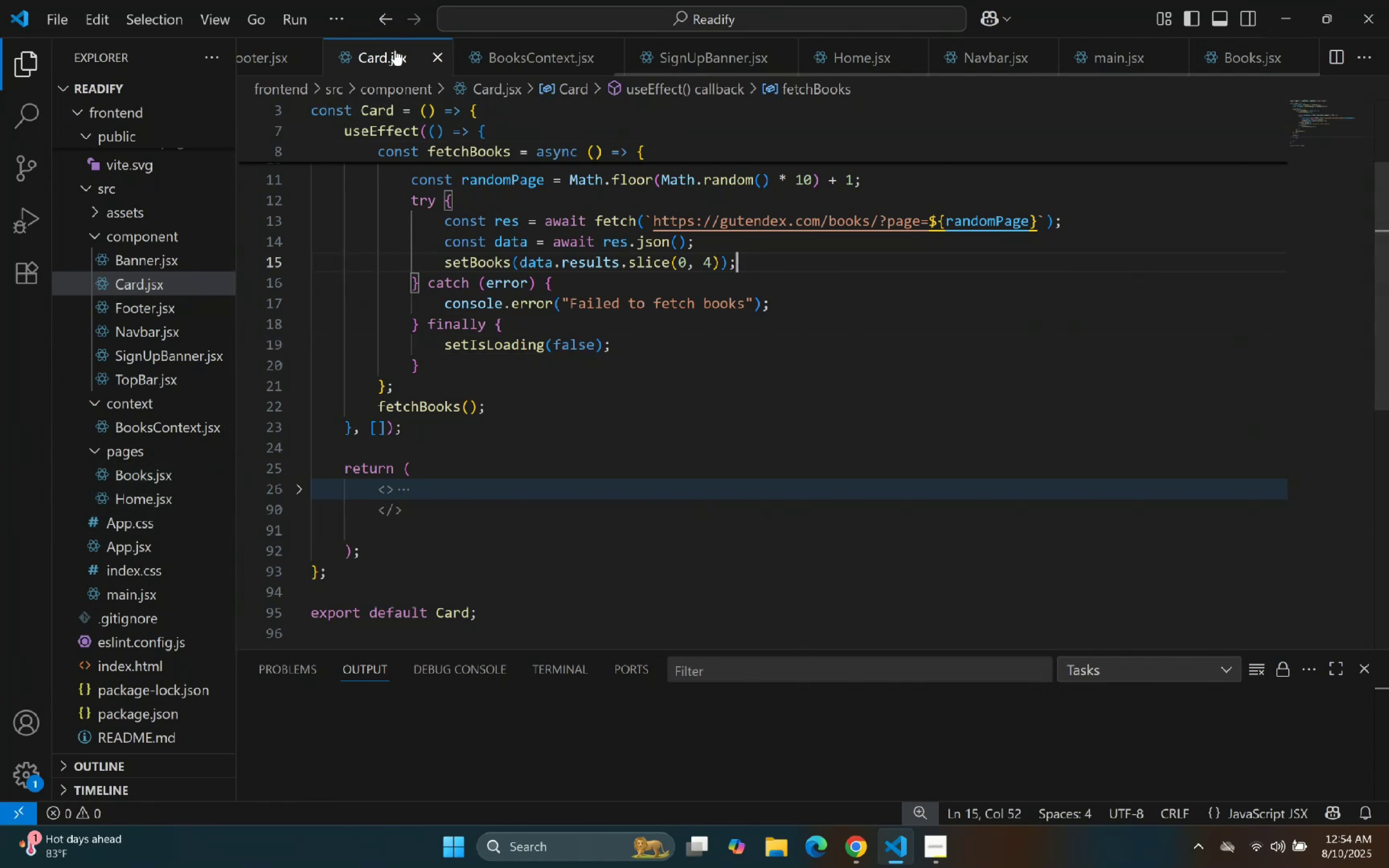 
wait(5.17)
 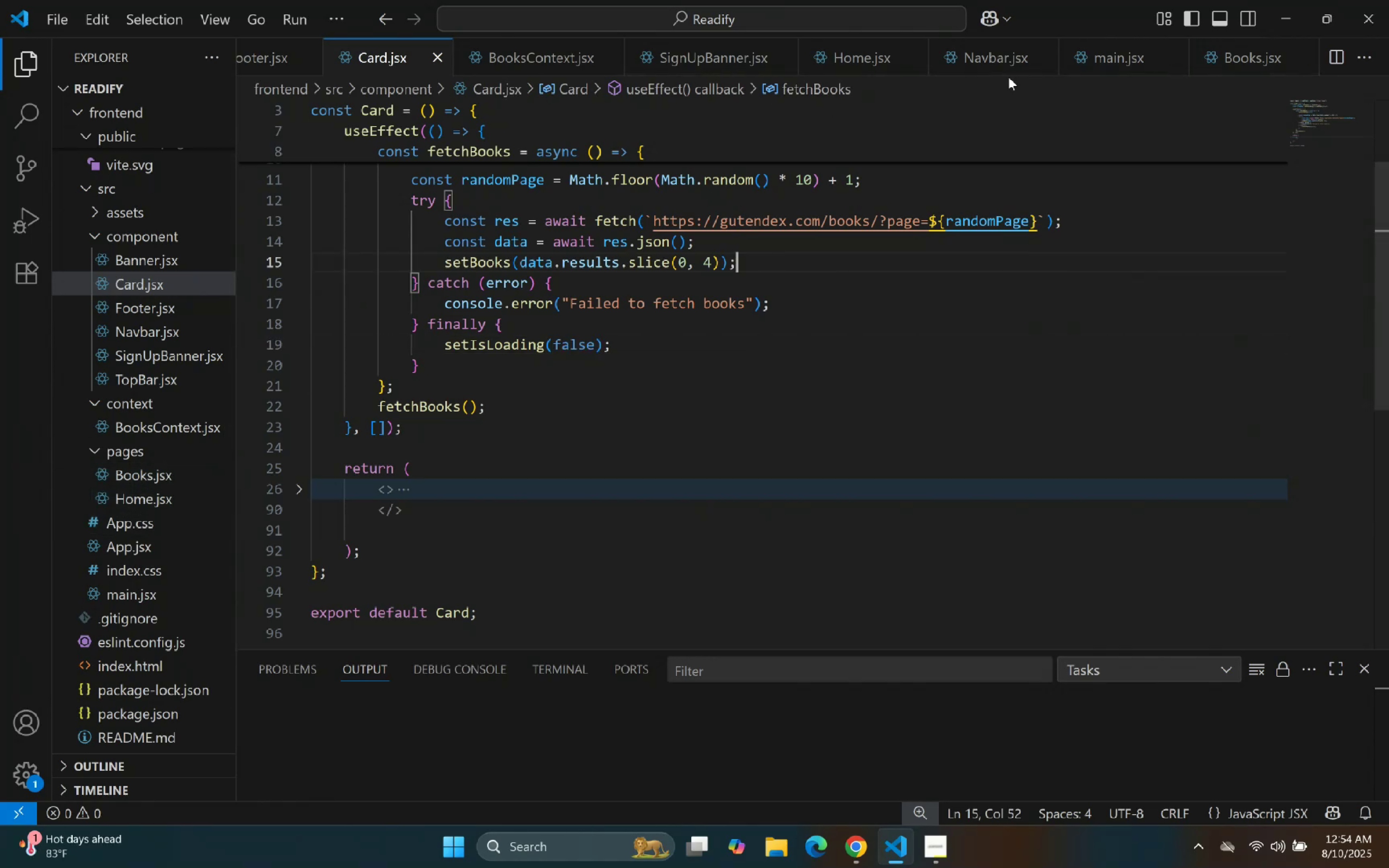 
left_click([253, 56])
 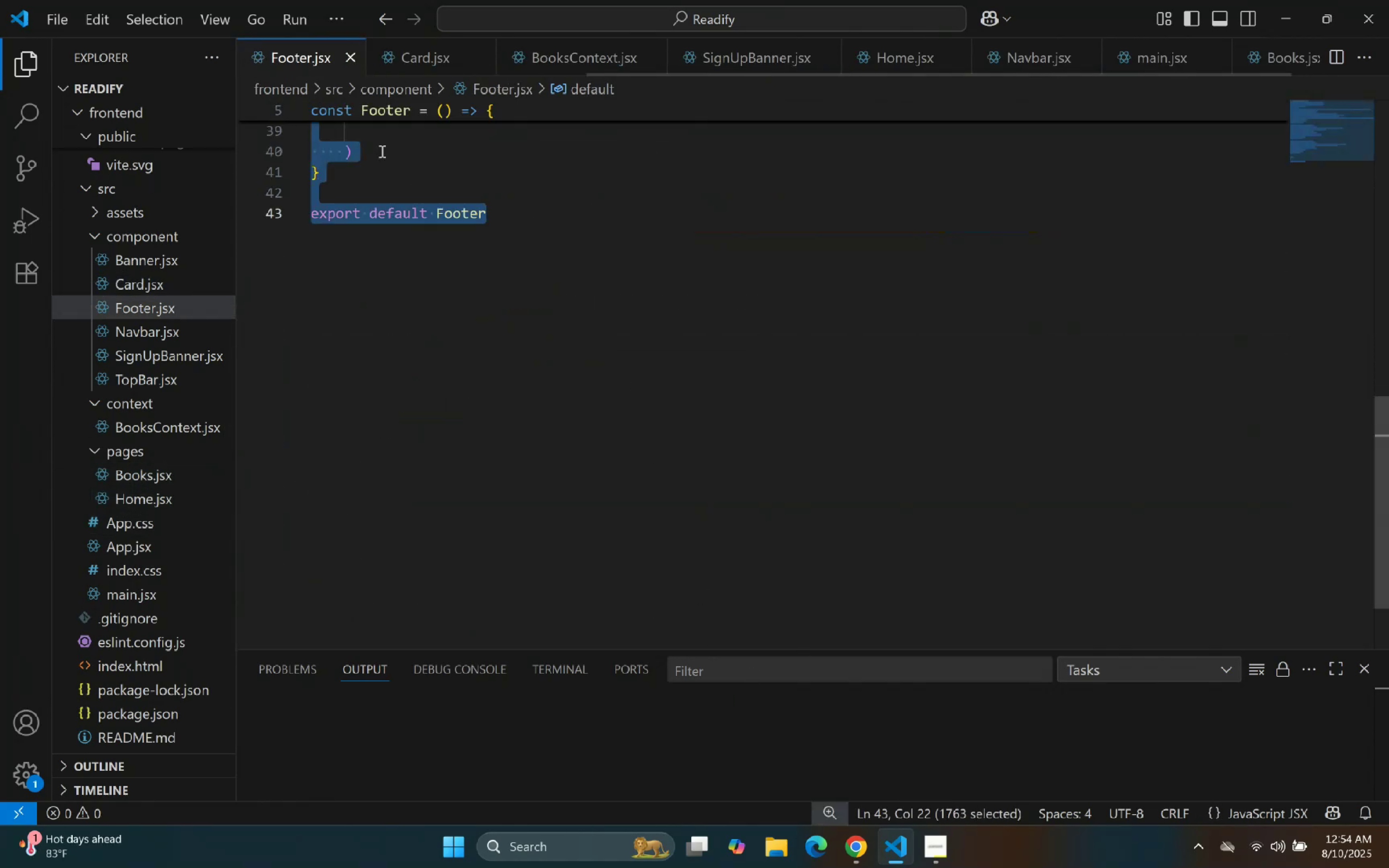 
left_click([565, 302])
 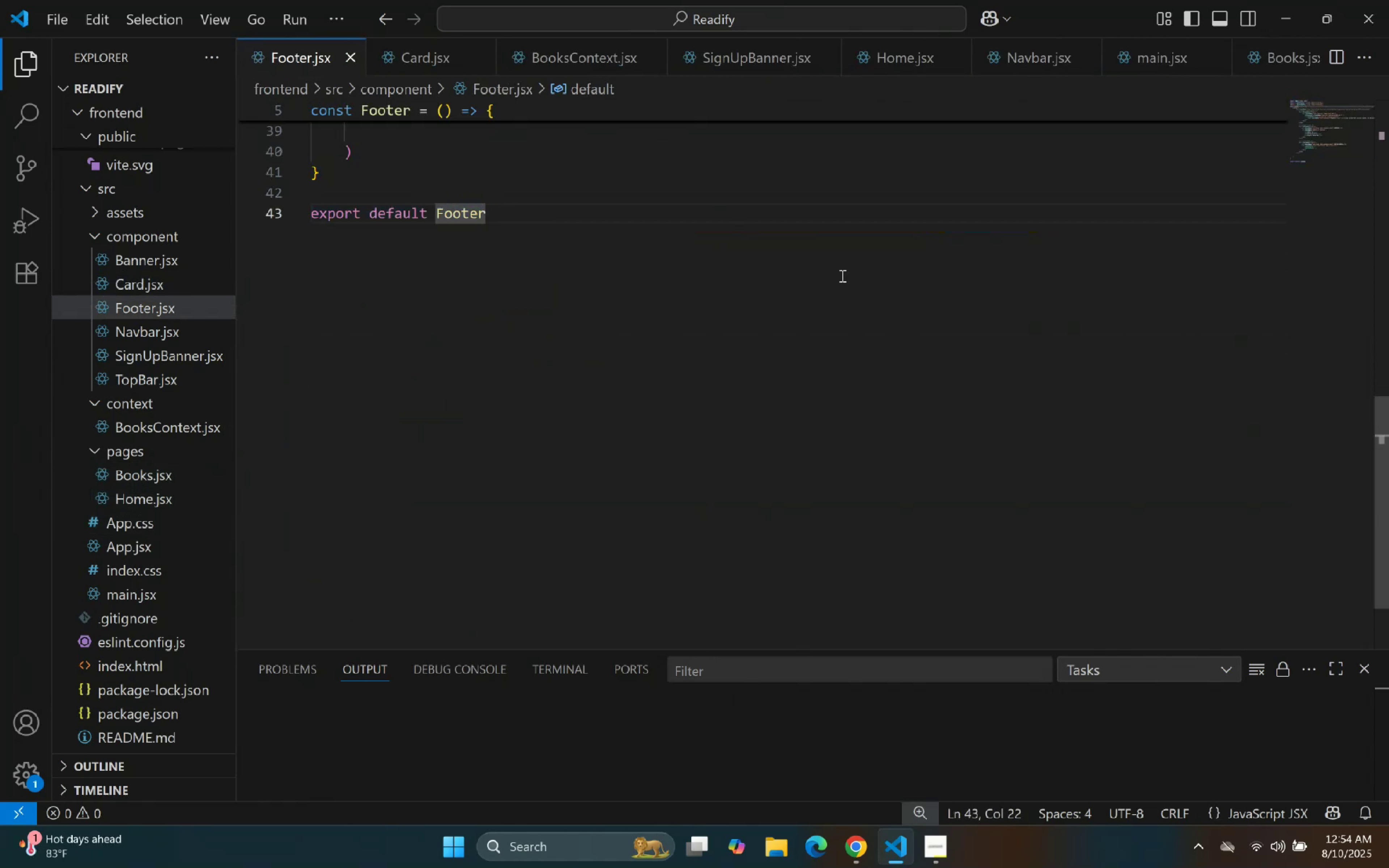 
scroll: coordinate [828, 229], scroll_direction: up, amount: 6.0
 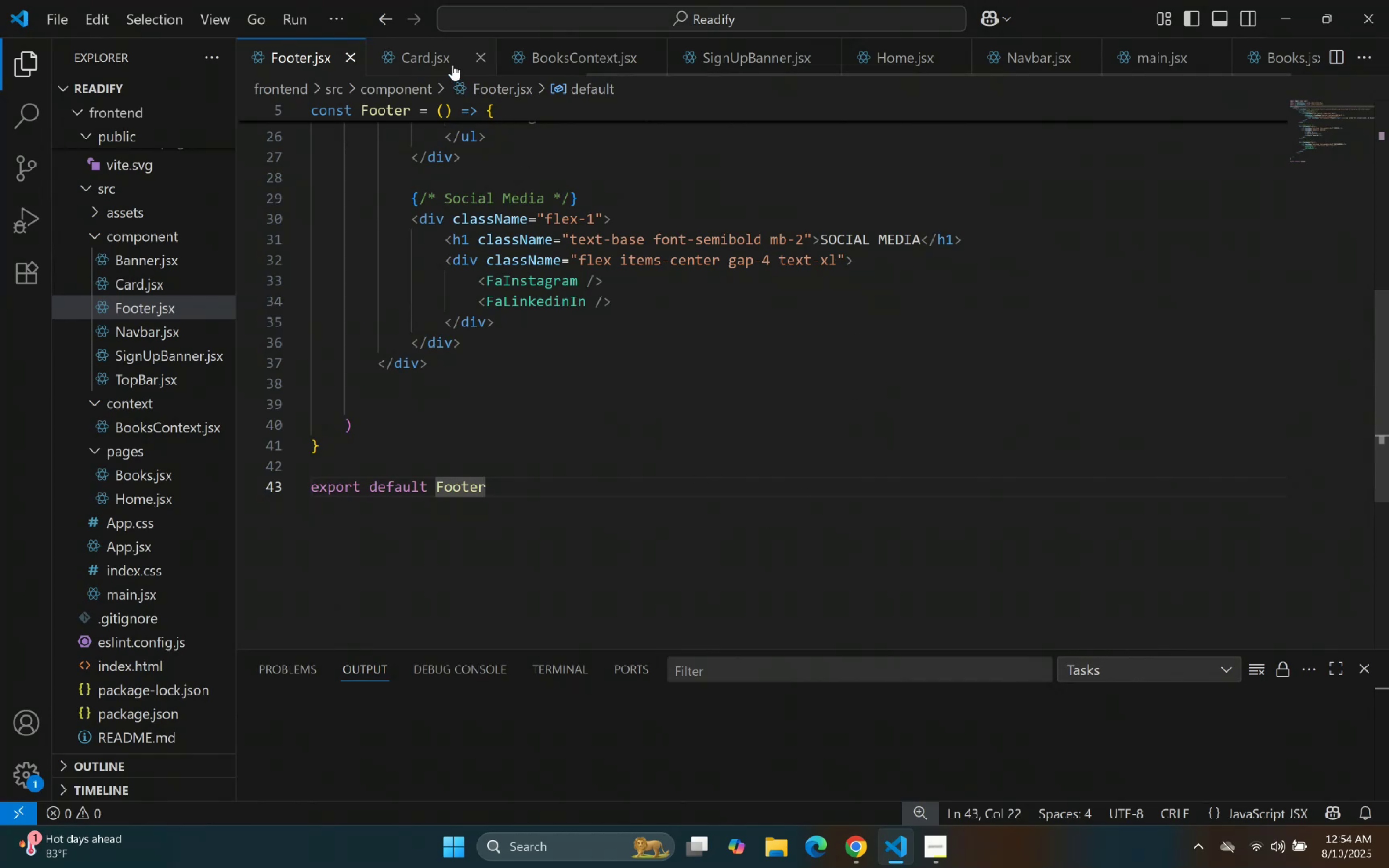 
left_click([451, 64])
 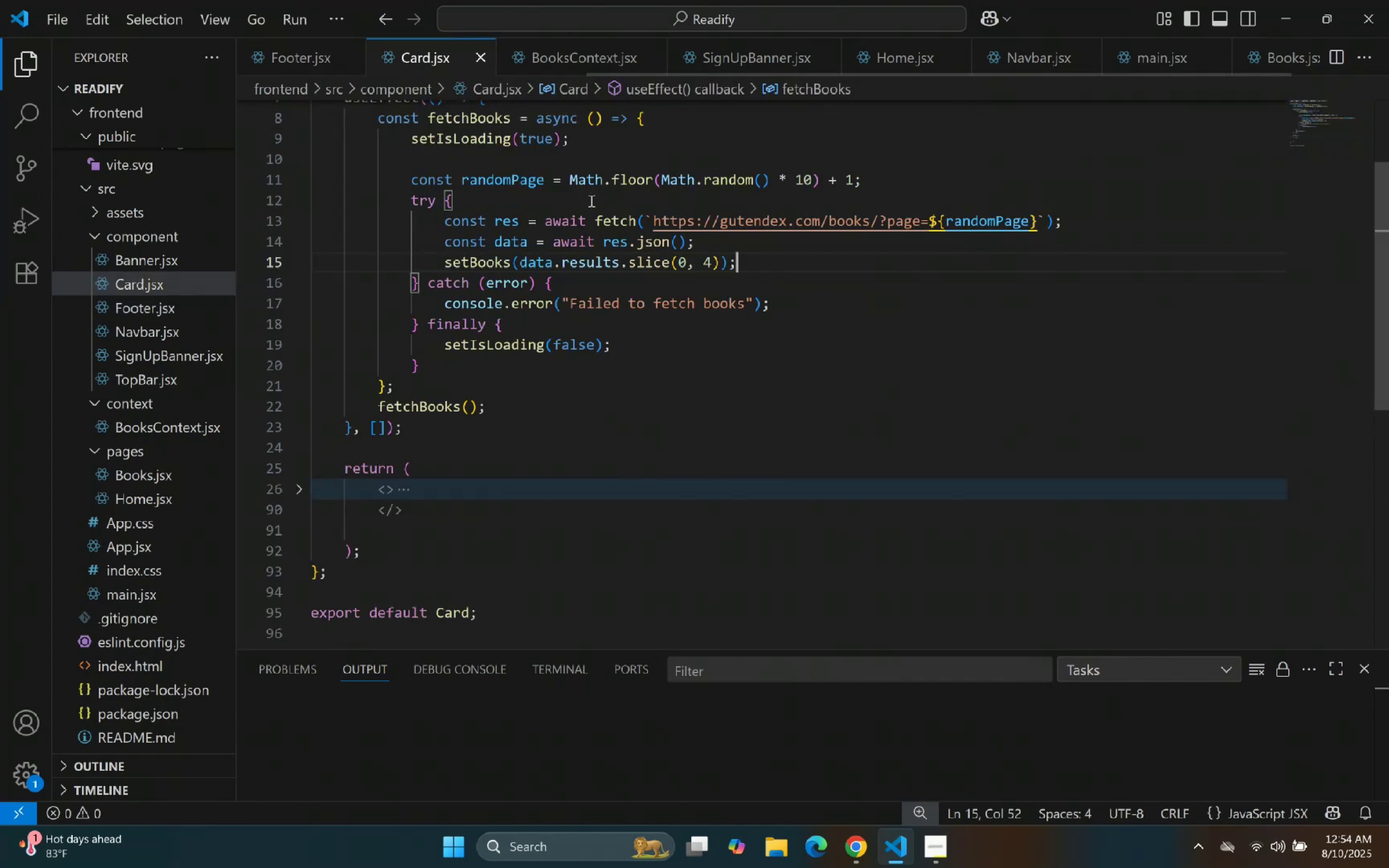 
left_click_drag(start_coordinate=[658, 229], to_coordinate=[666, 243])
 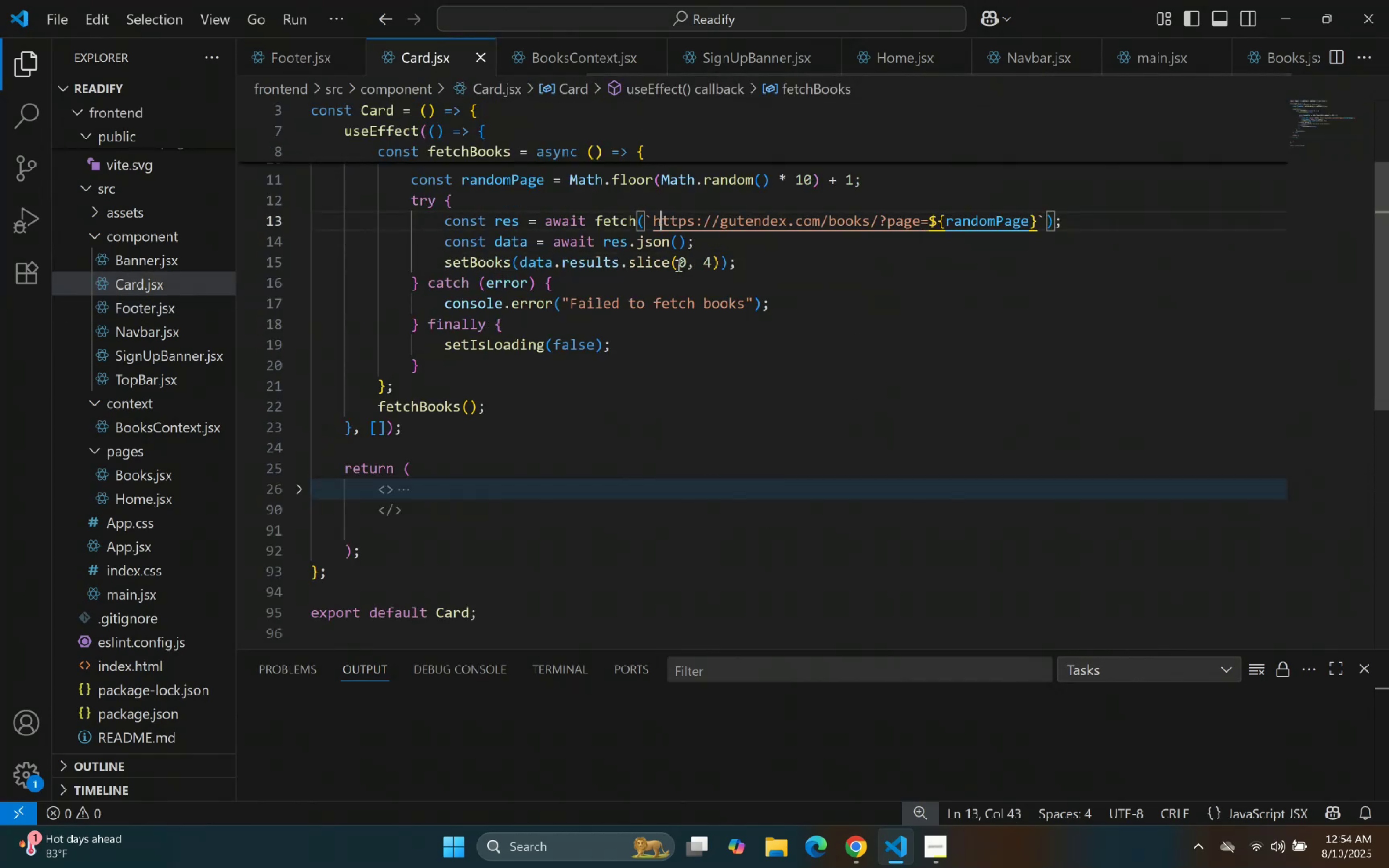 
double_click([714, 349])
 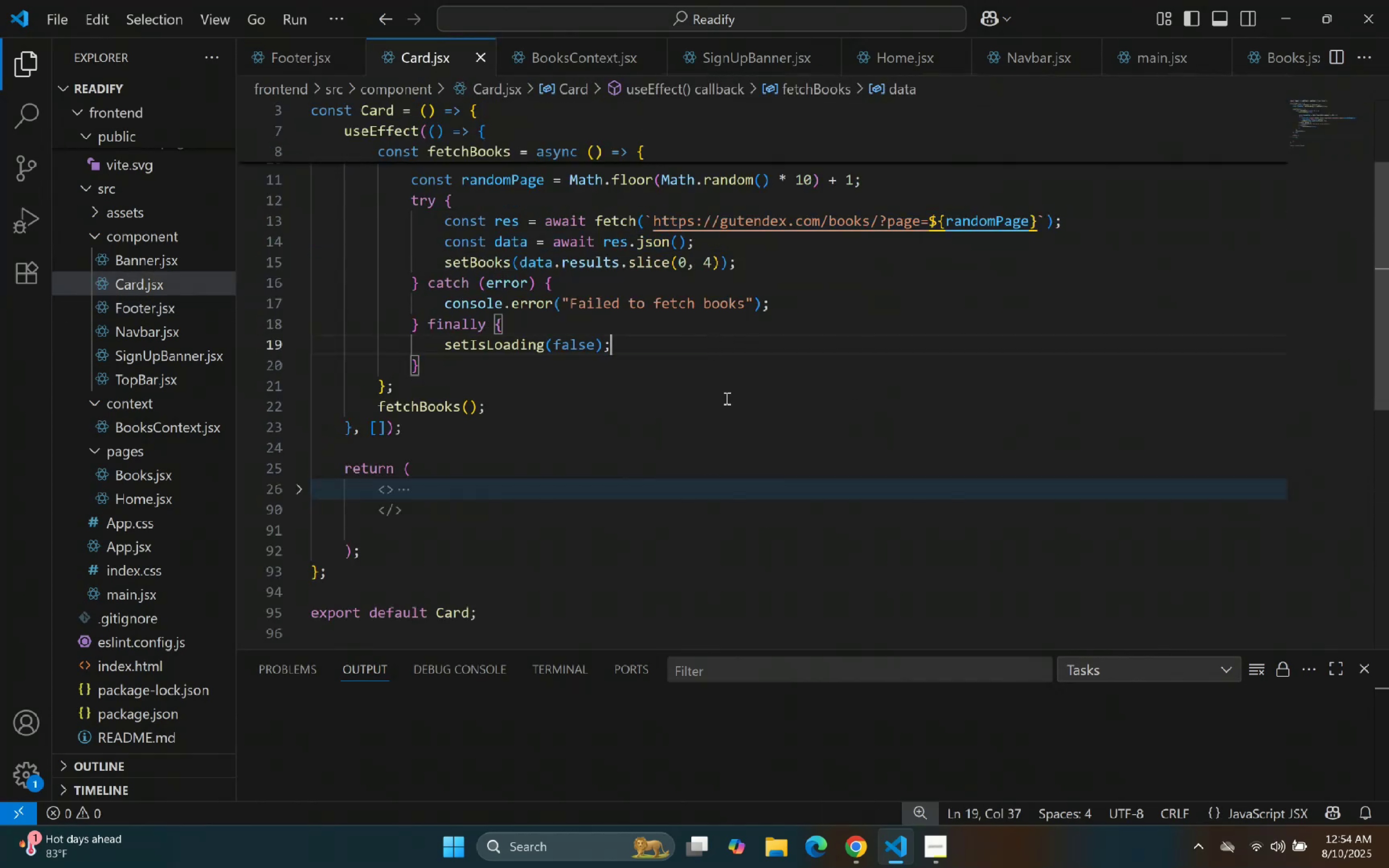 
triple_click([736, 454])
 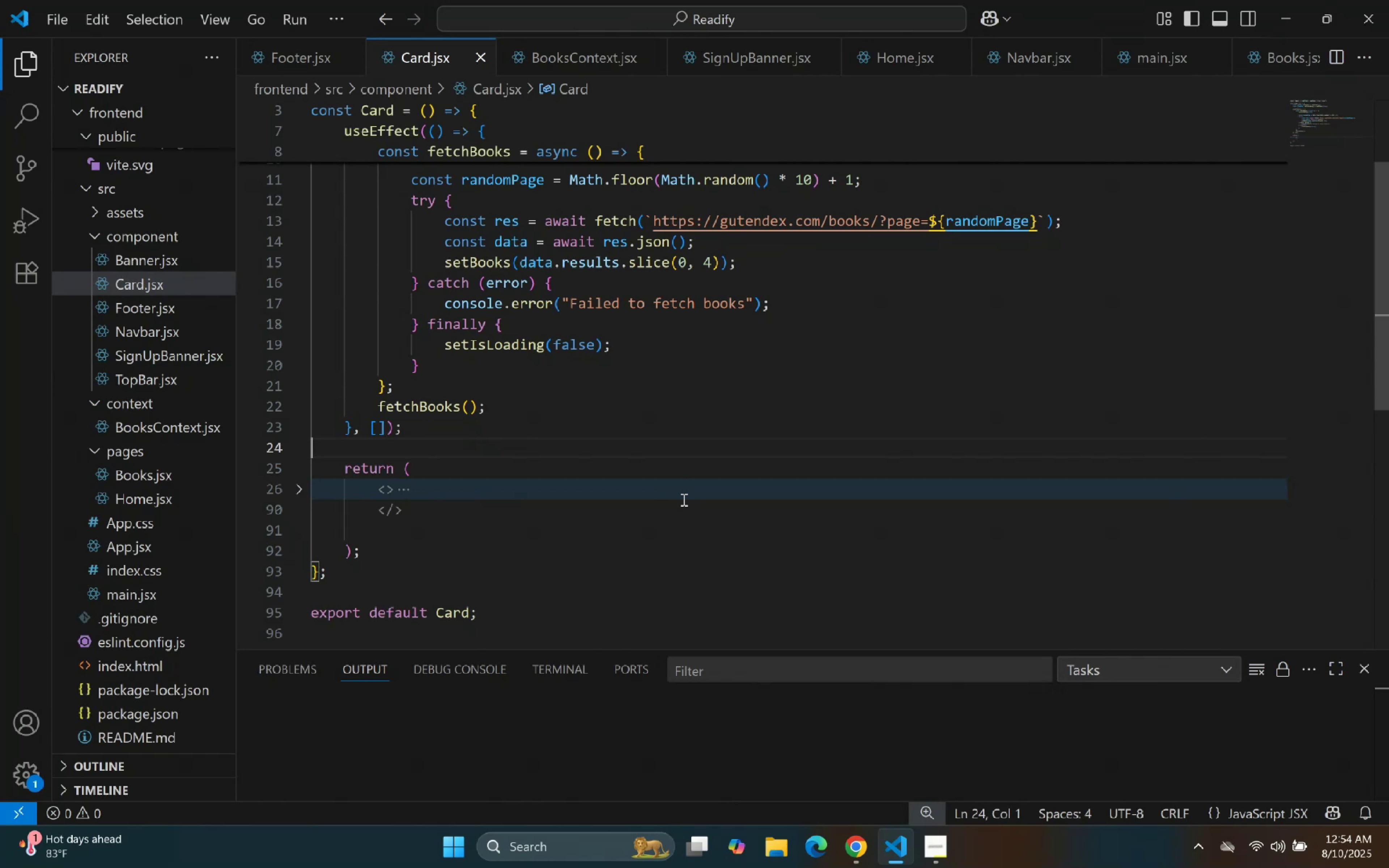 
wait(20.11)
 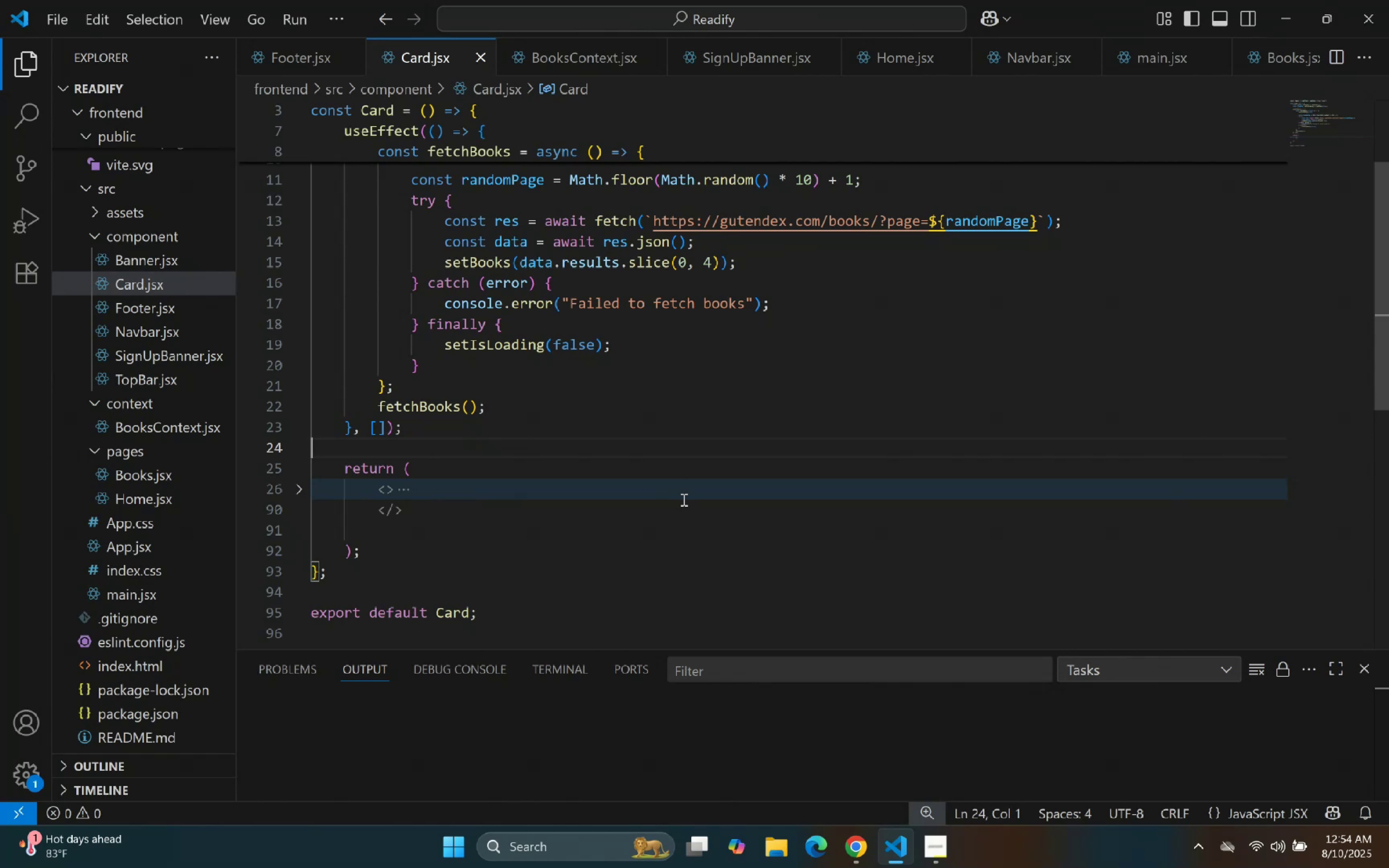 
scroll: coordinate [687, 356], scroll_direction: up, amount: 13.0
 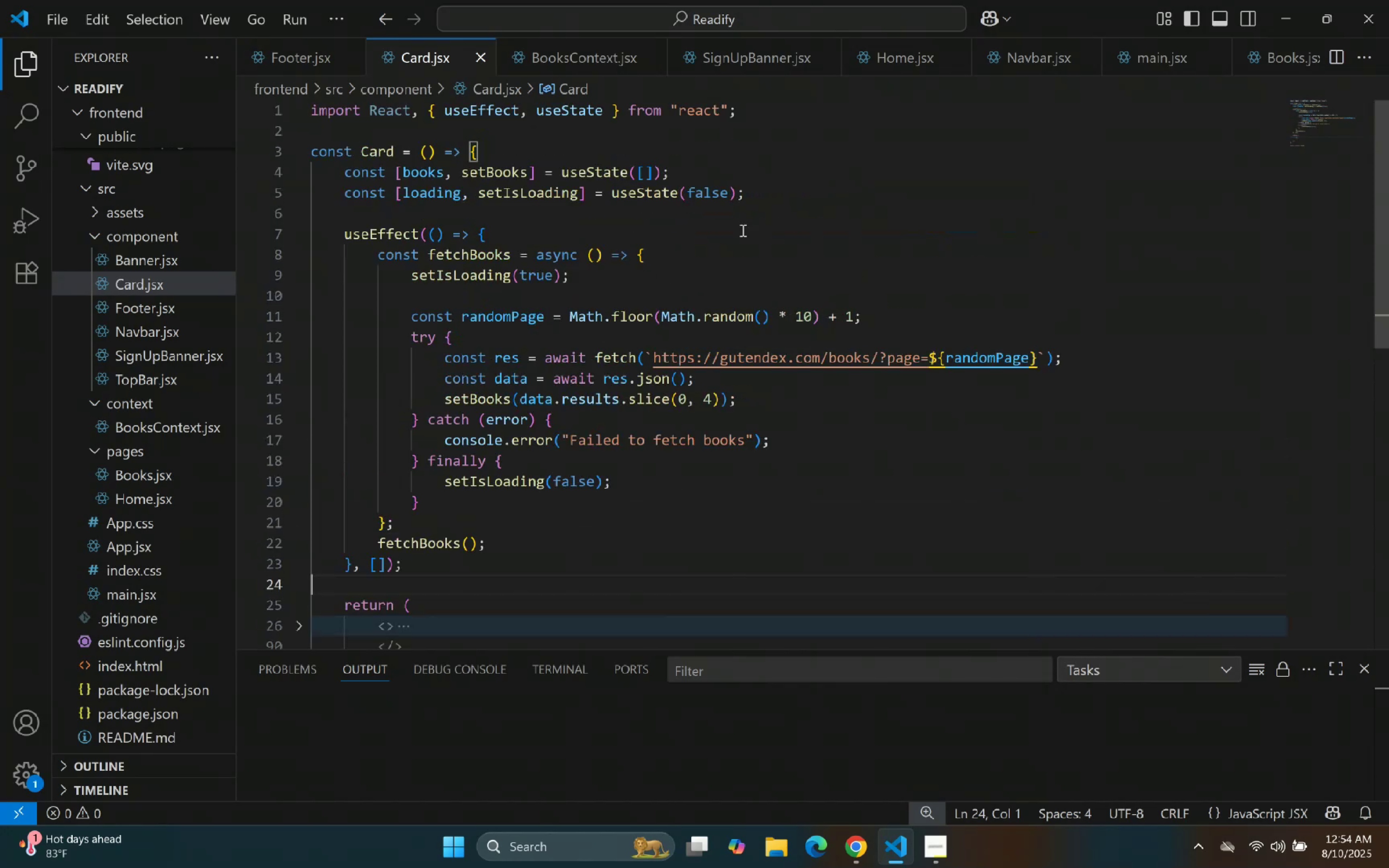 
scroll: coordinate [622, 337], scroll_direction: down, amount: 3.0
 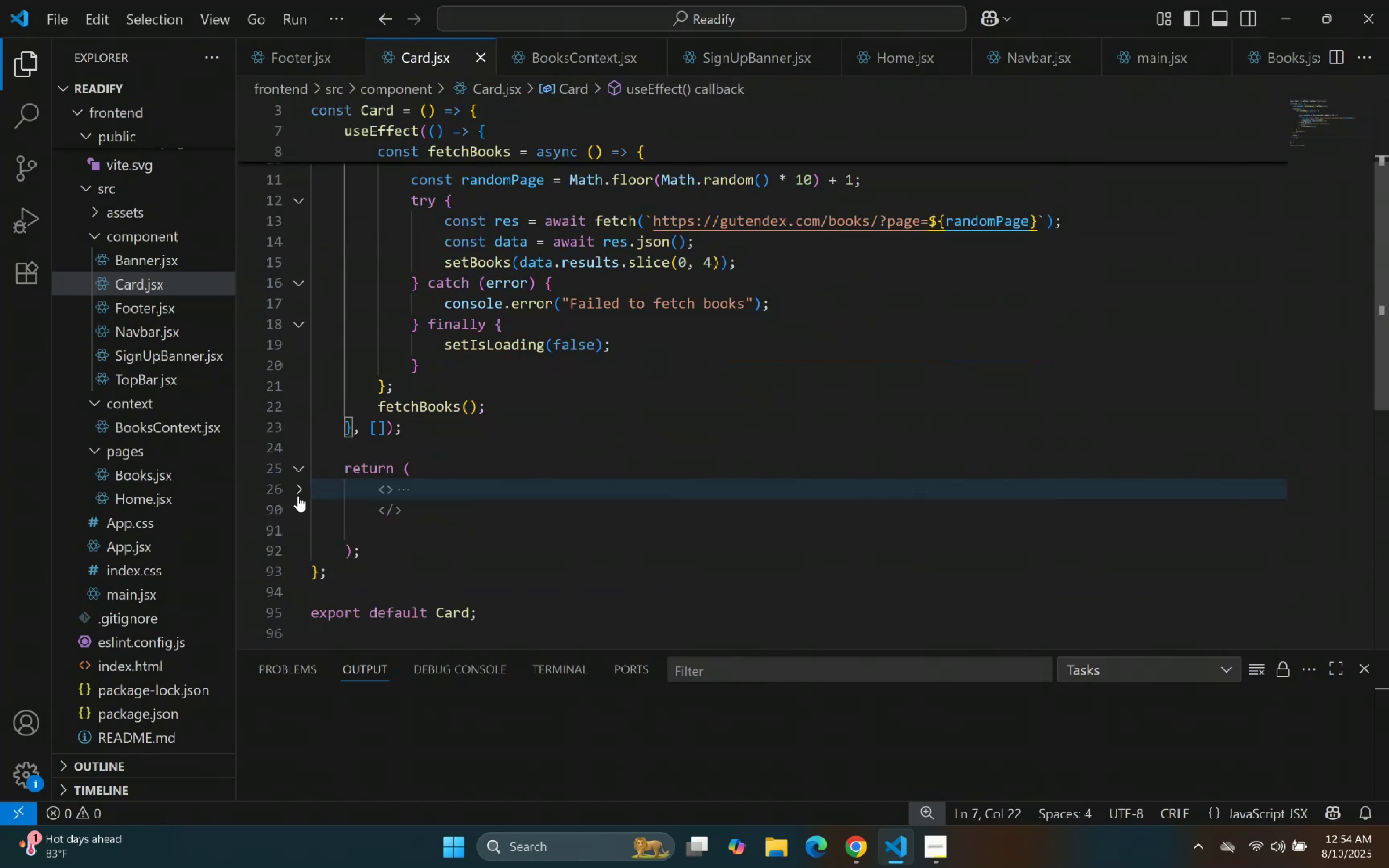 
scroll: coordinate [722, 237], scroll_direction: up, amount: 3.0
 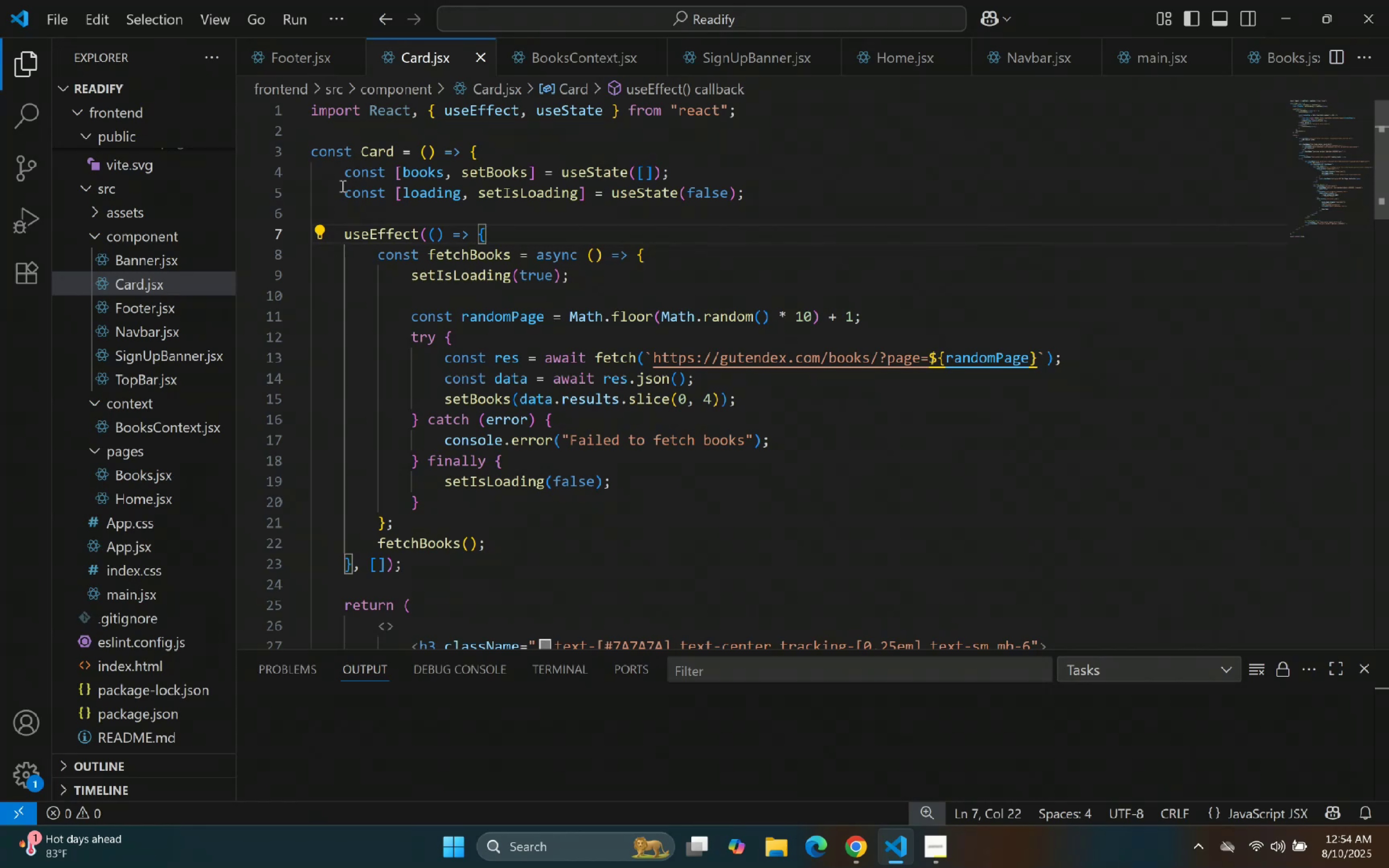 
left_click_drag(start_coordinate=[346, 174], to_coordinate=[412, 562])
 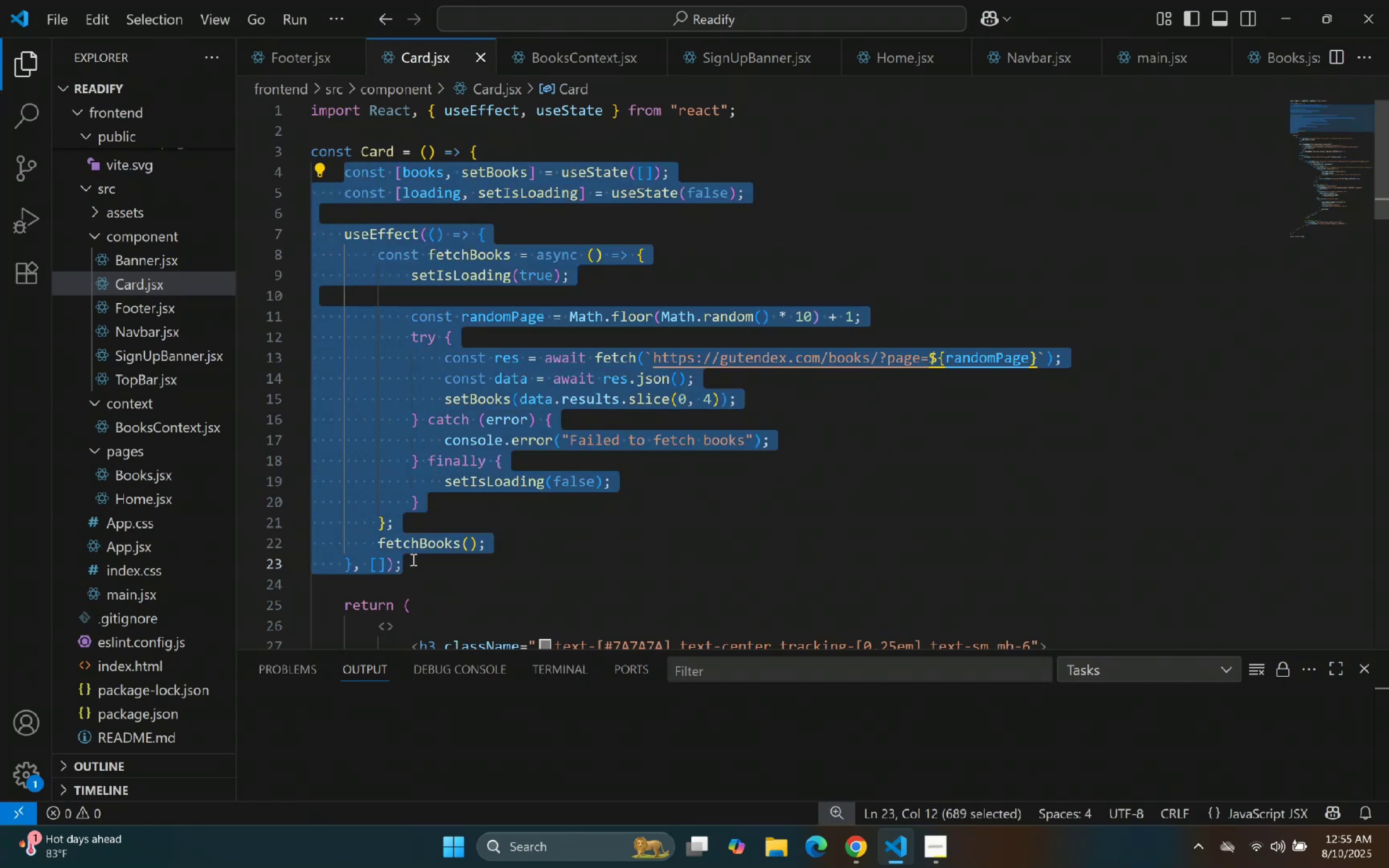 
left_click([518, 531])
 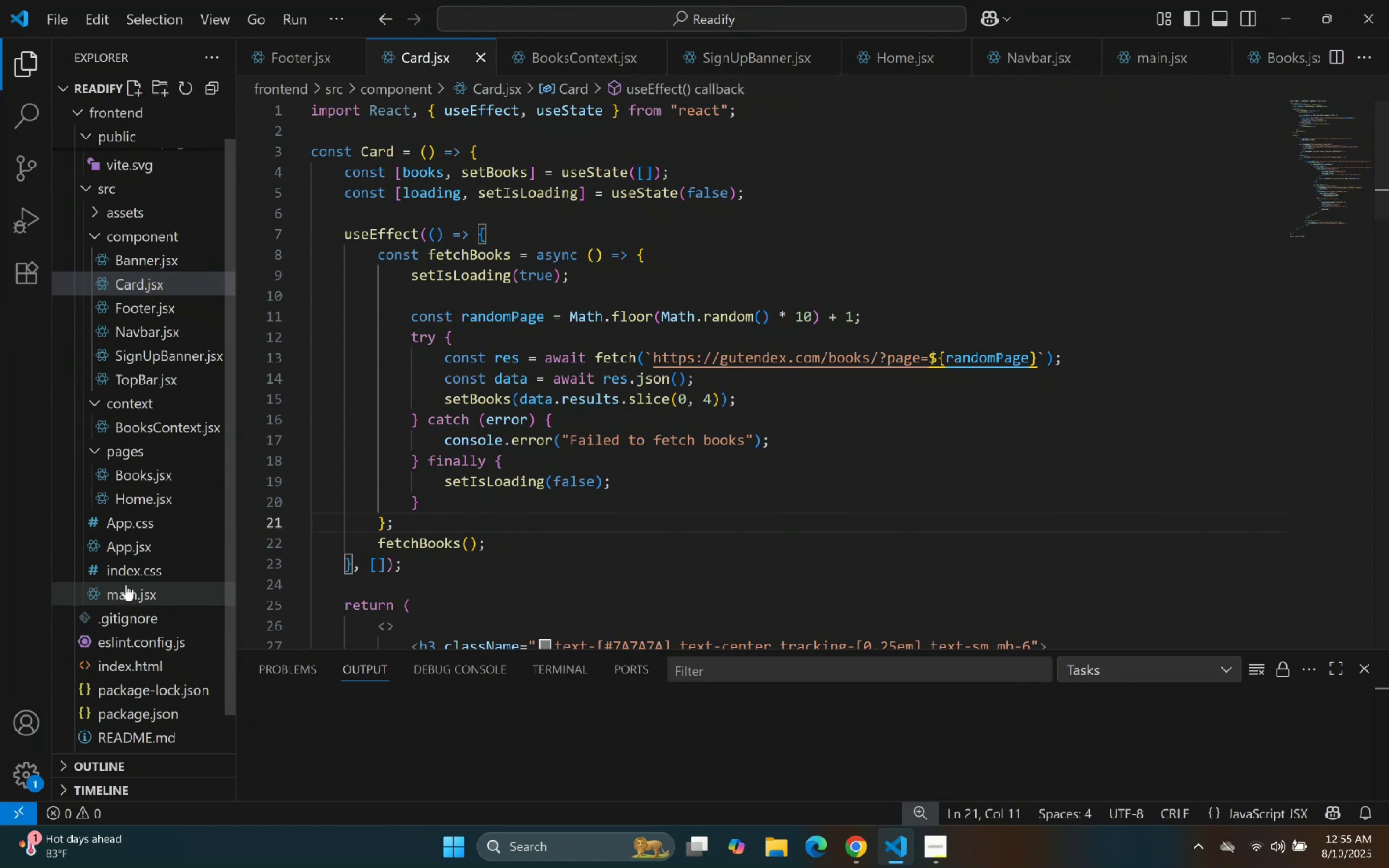 
wait(8.99)
 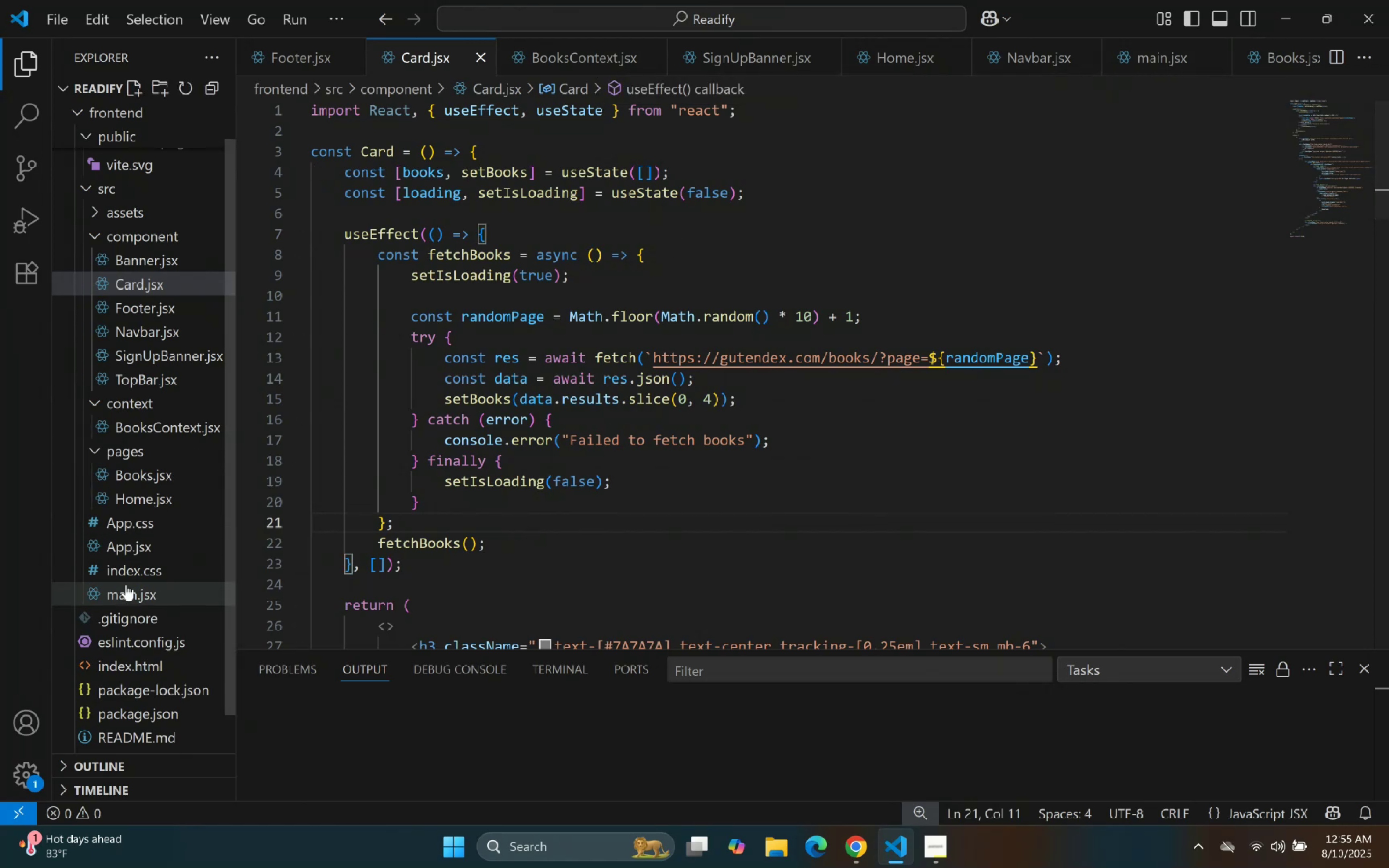 
left_click_drag(start_coordinate=[1273, 73], to_coordinate=[1346, 77])
 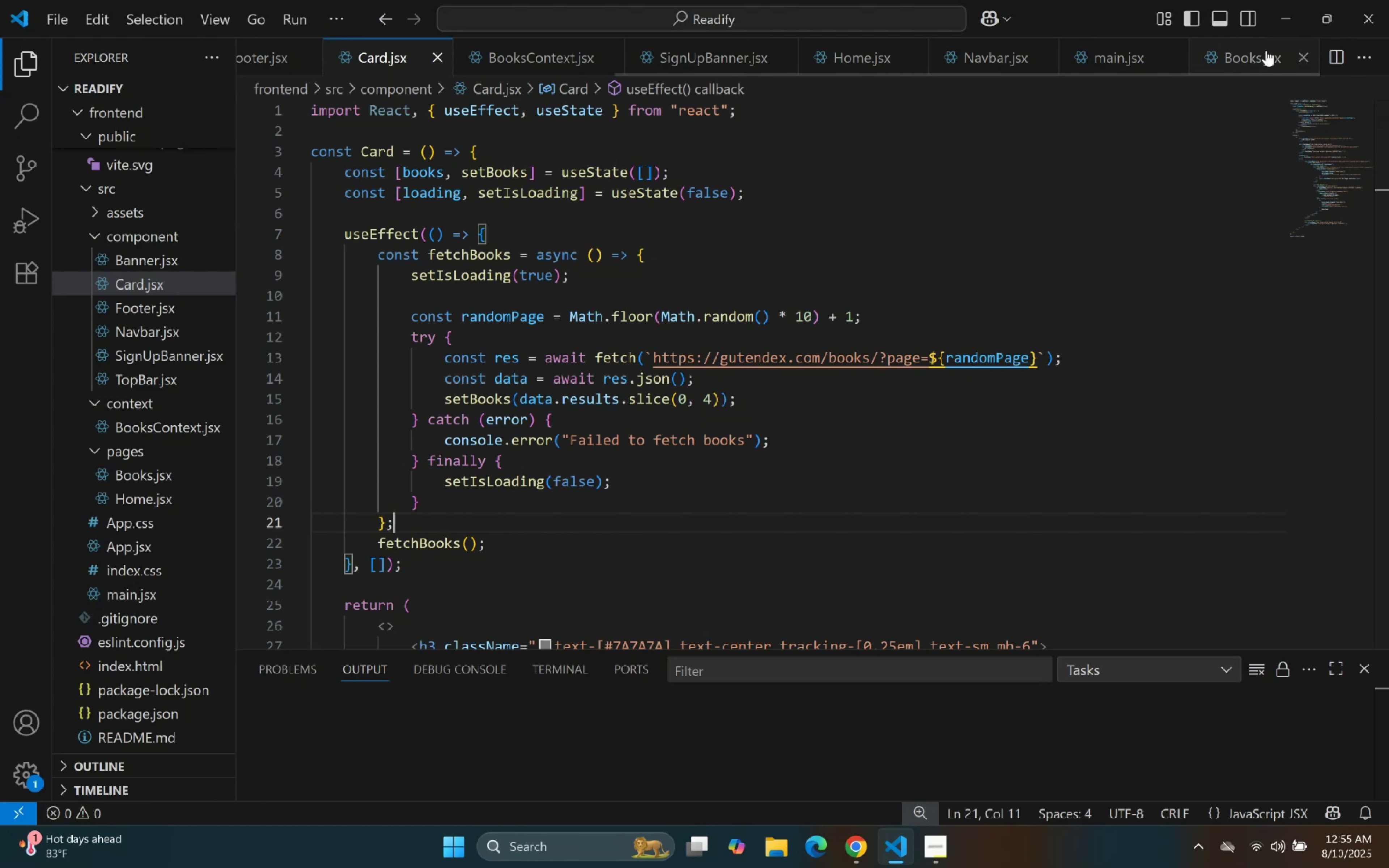 
left_click_drag(start_coordinate=[1246, 57], to_coordinate=[509, 52])
 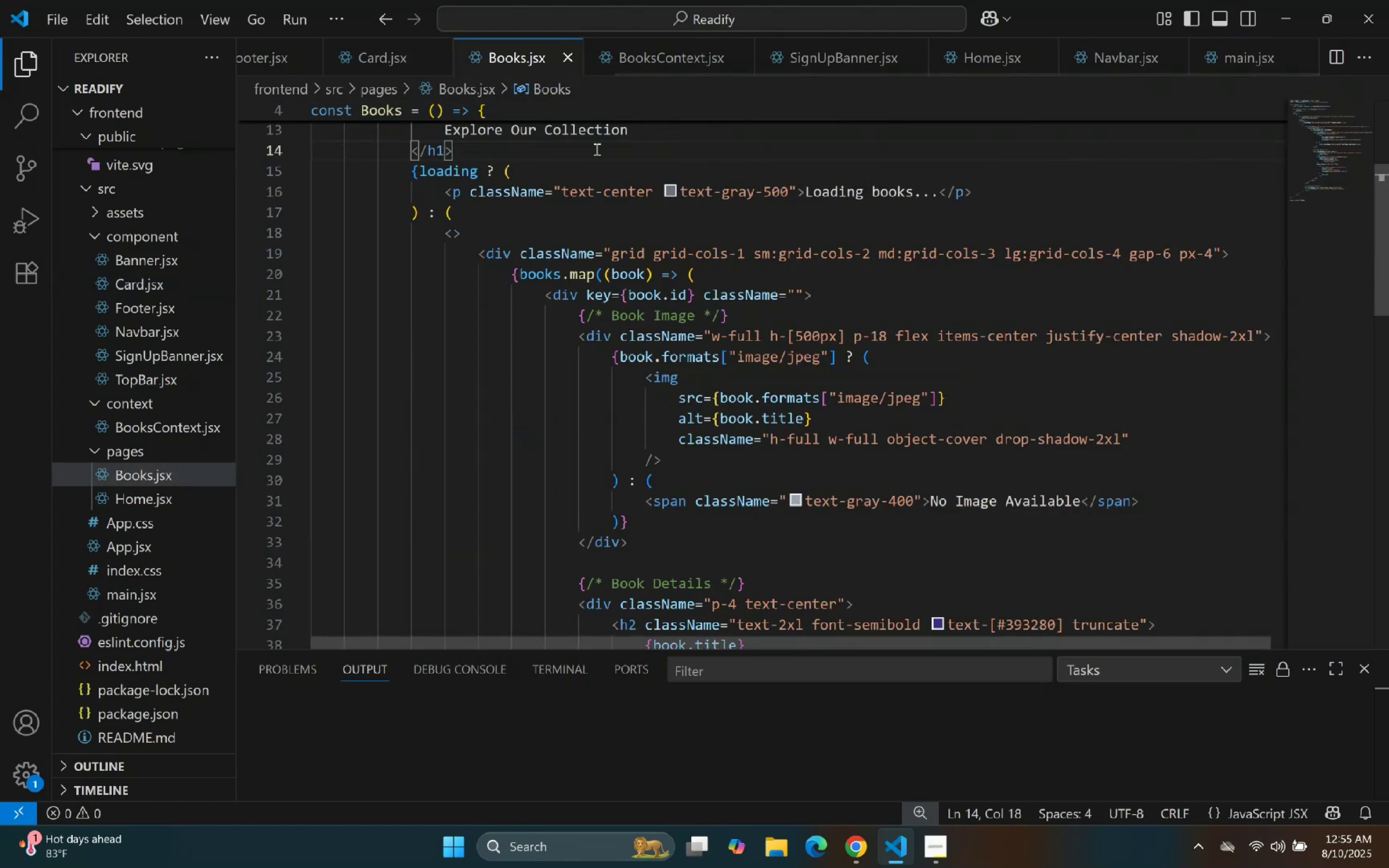 
scroll: coordinate [510, 192], scroll_direction: up, amount: 9.0
 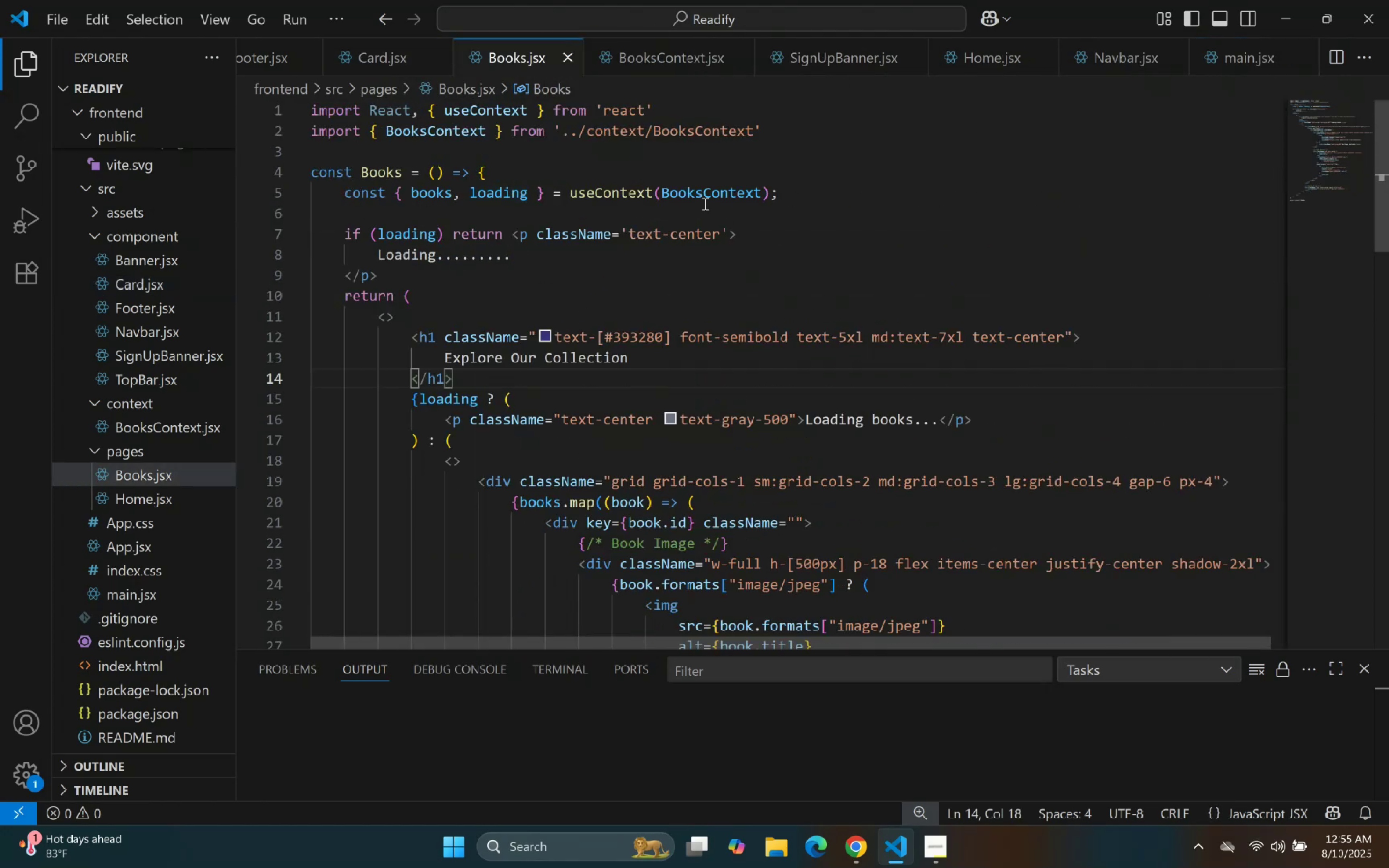 
left_click([394, 57])
 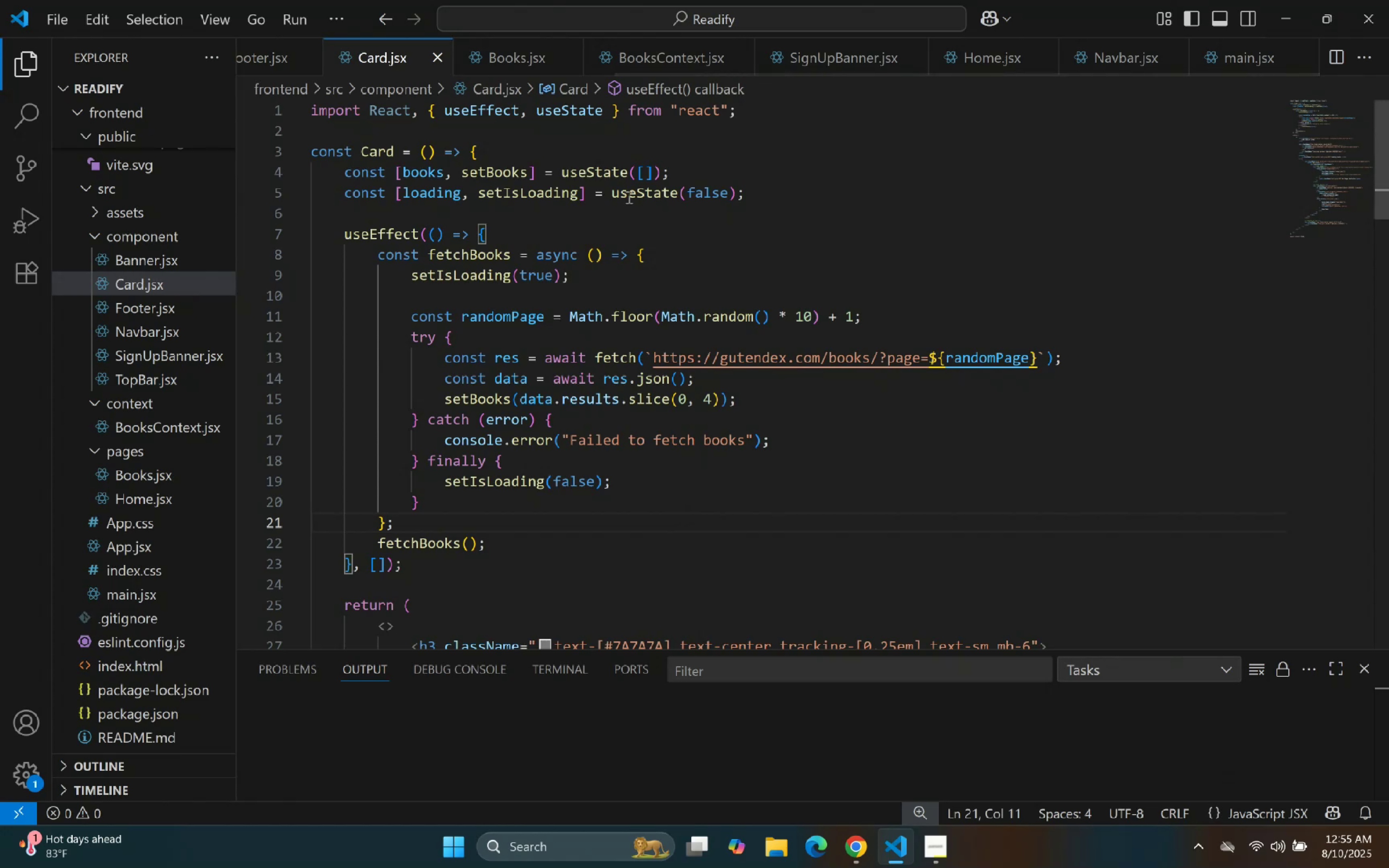 
left_click([521, 141])
 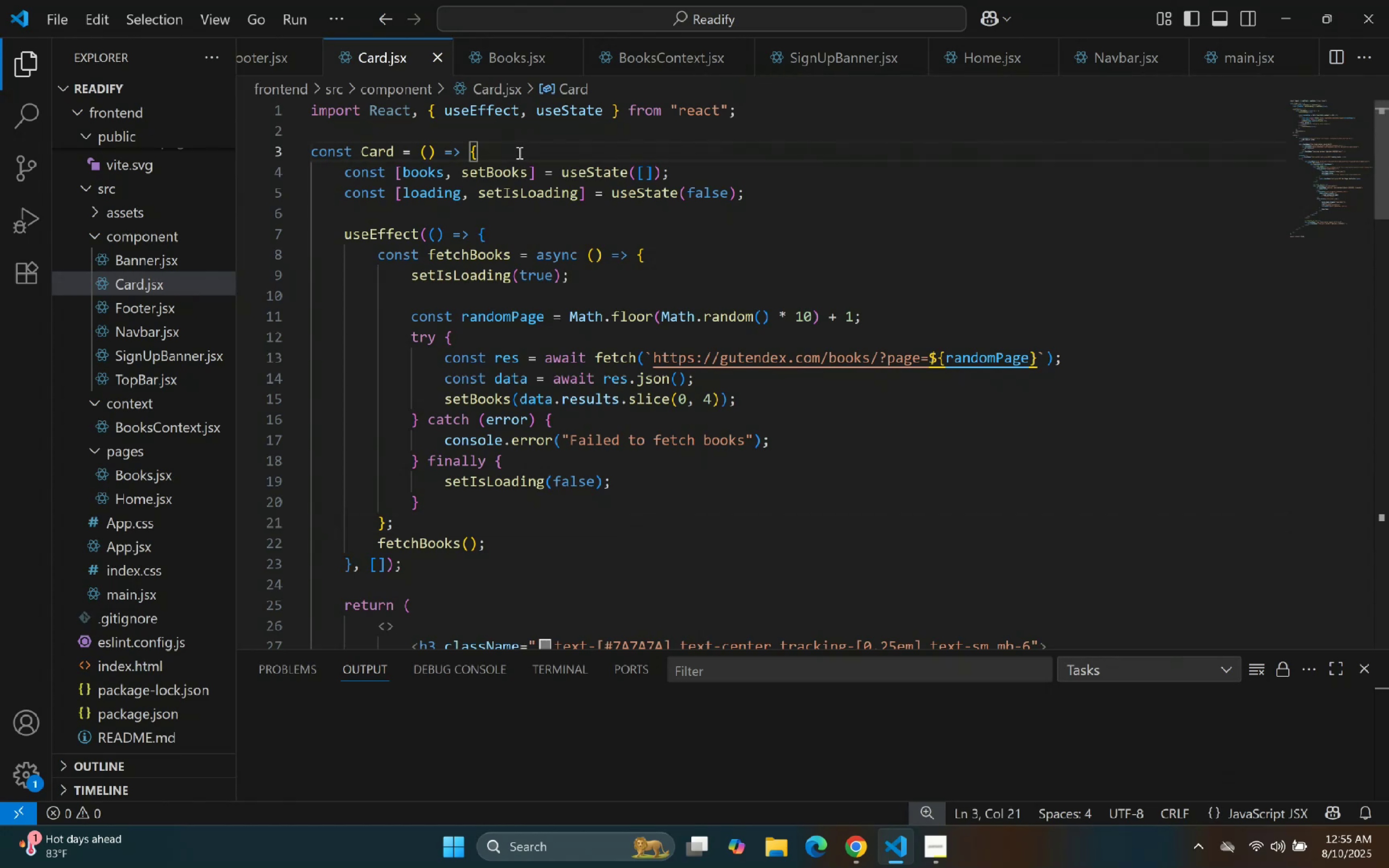 
key(Enter)
 